 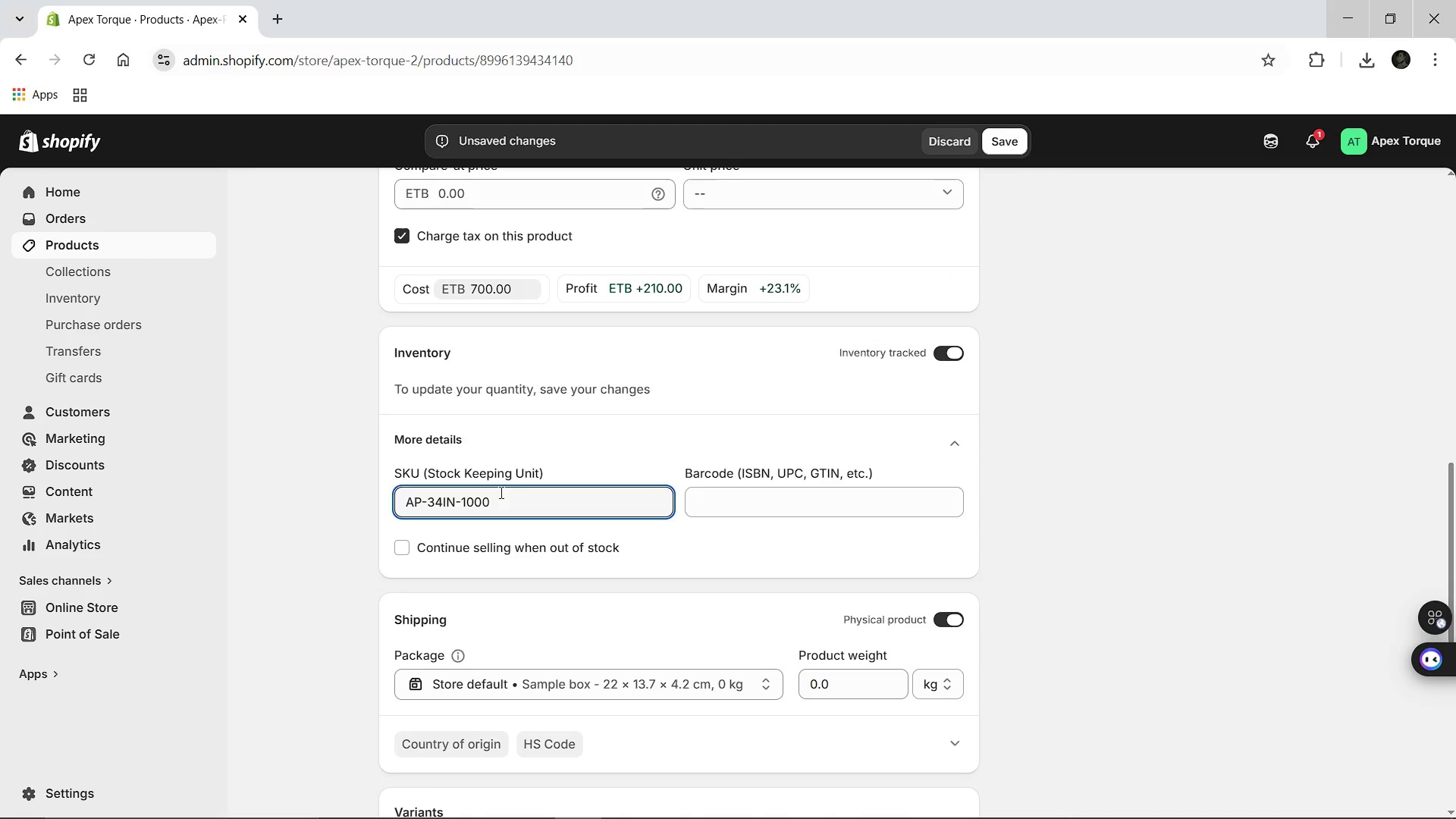 
key(CapsLock)
 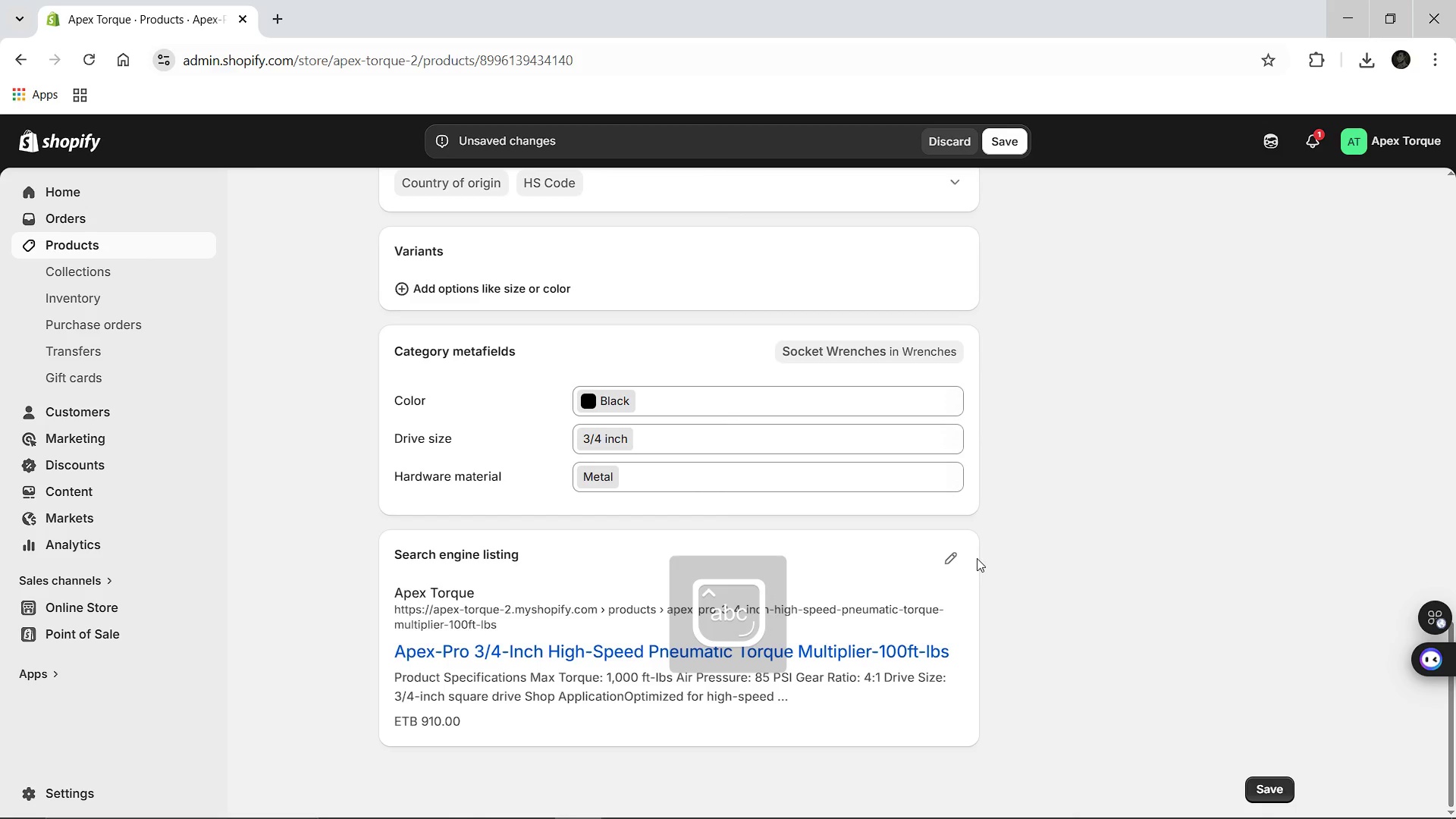 
left_click([953, 555])
 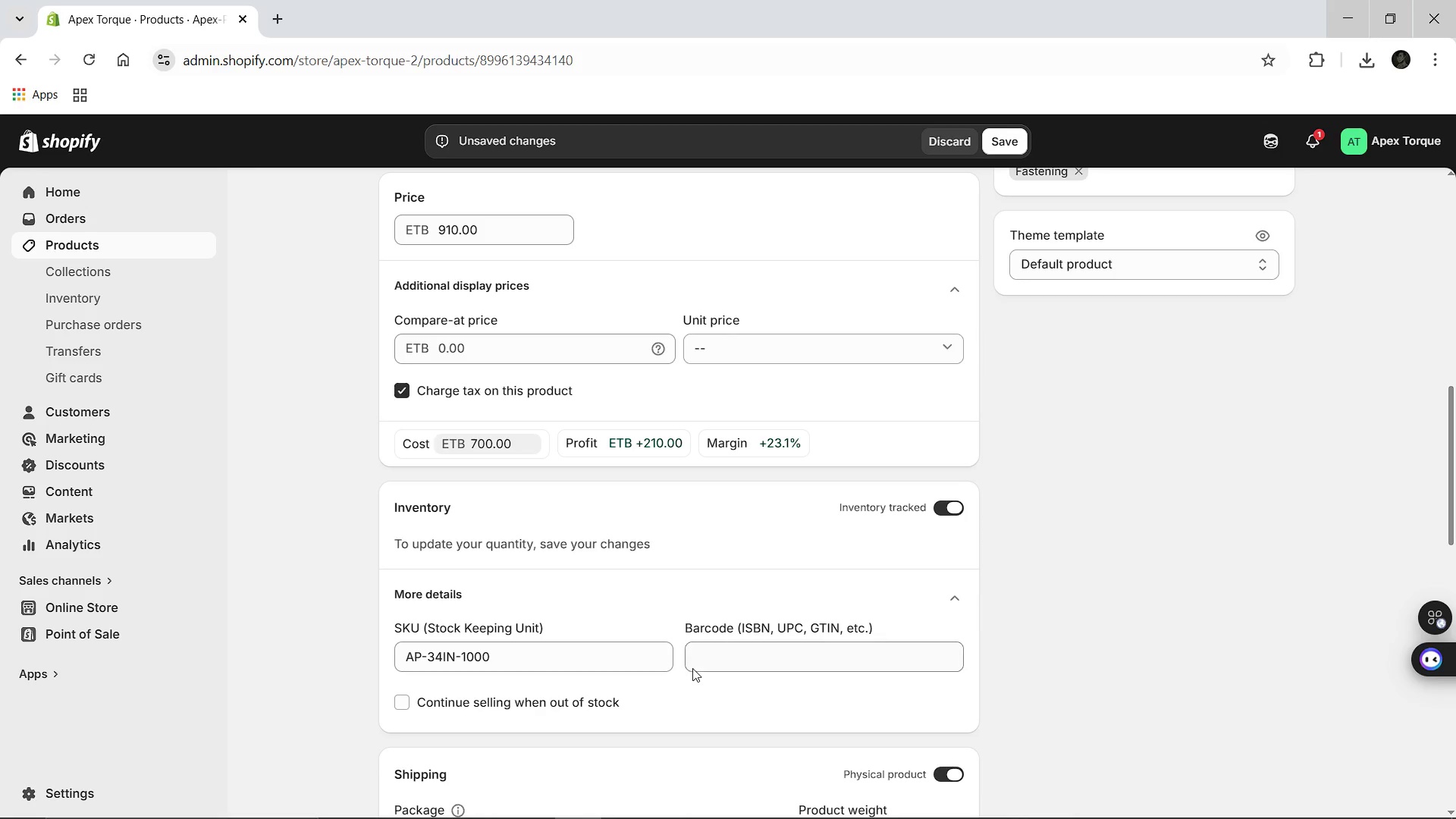 
wait(12.84)
 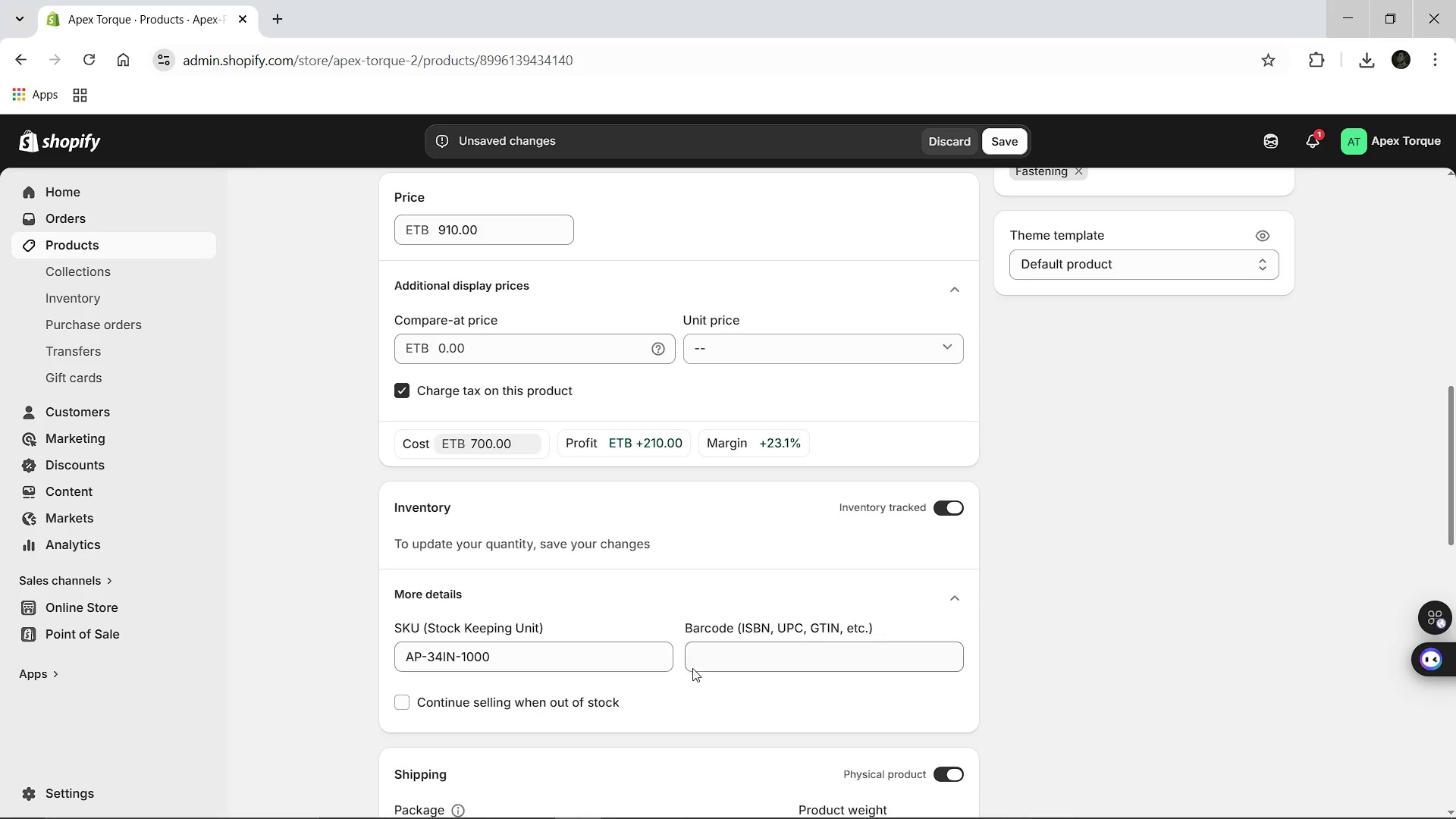 
left_click([585, 564])
 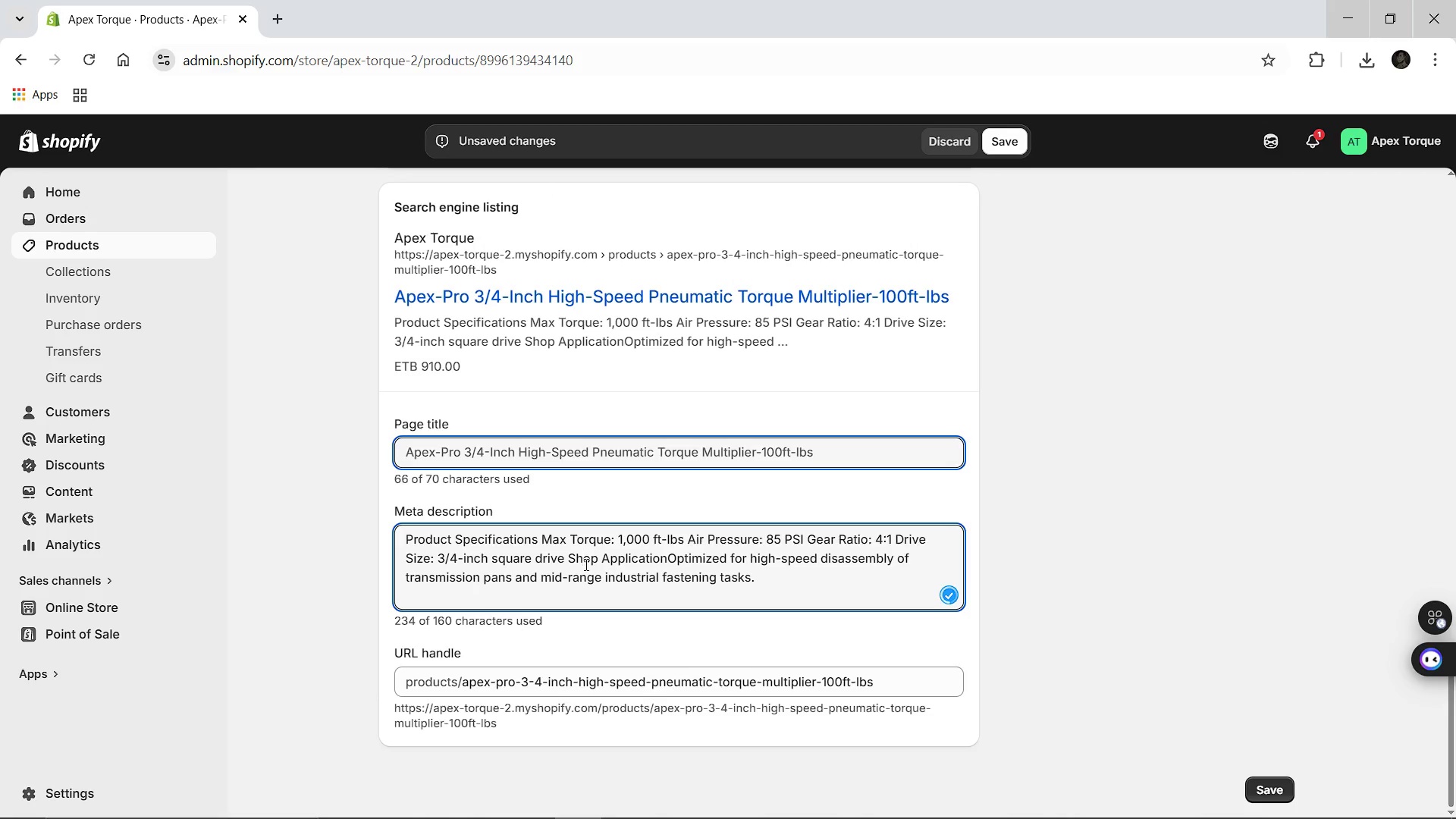 
key(Control+A)
 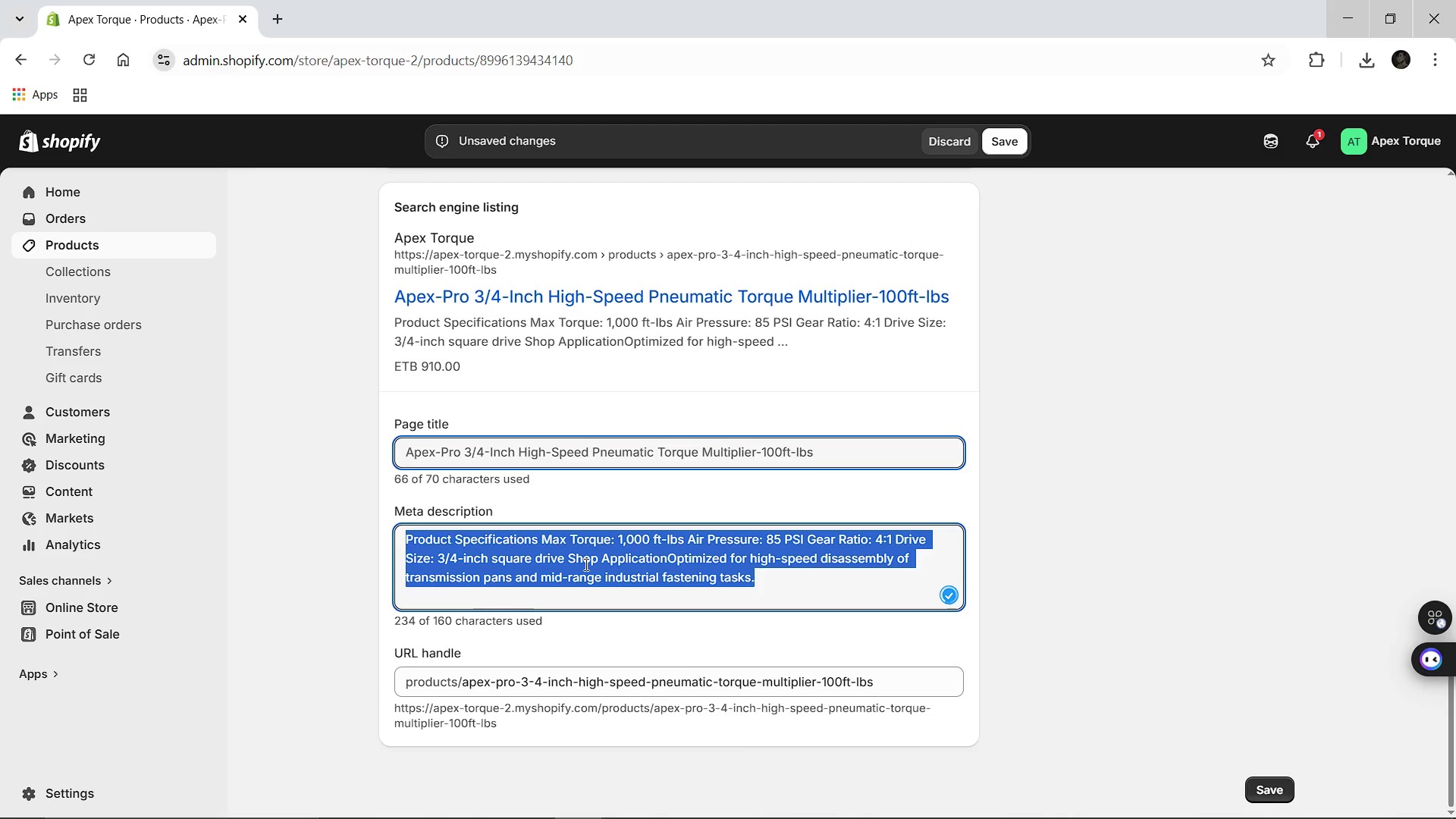 
type(High-speed 3/4-icnh)
key(Backspace)
key(Backspace)
key(Backspace)
type(nch pneumatic torque mult)
key(Backspace)
key(Backspace)
type(tliplier by APE)
key(Backspace)
key(Backspace)
type(pex-pro. 1000 ft-lbs capacity and 4:1 gear rta)
key(Backspace)
key(Backspace)
type(atio. Ideal for professional transmission repair shops.)
 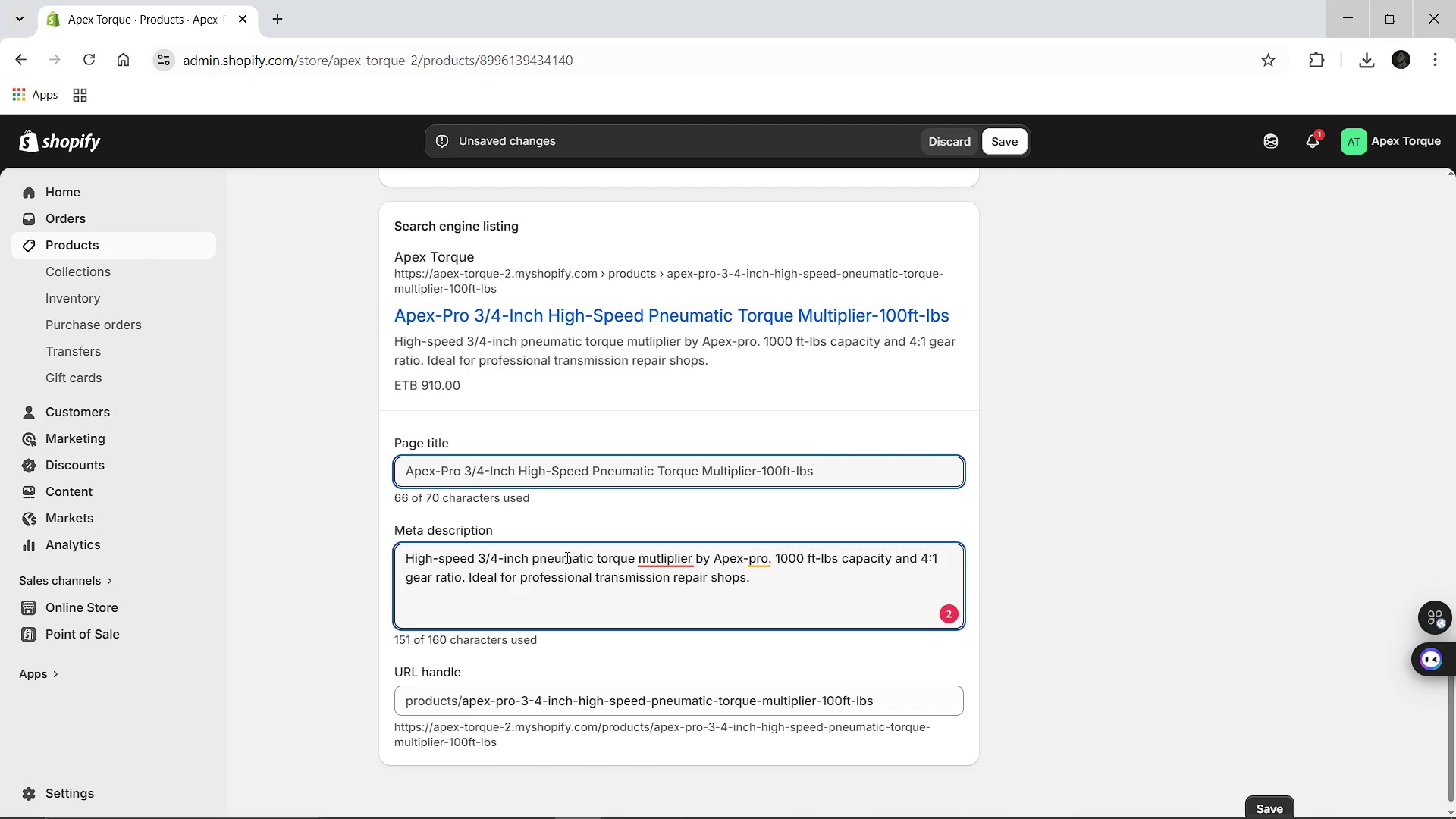 
left_click([669, 563])
 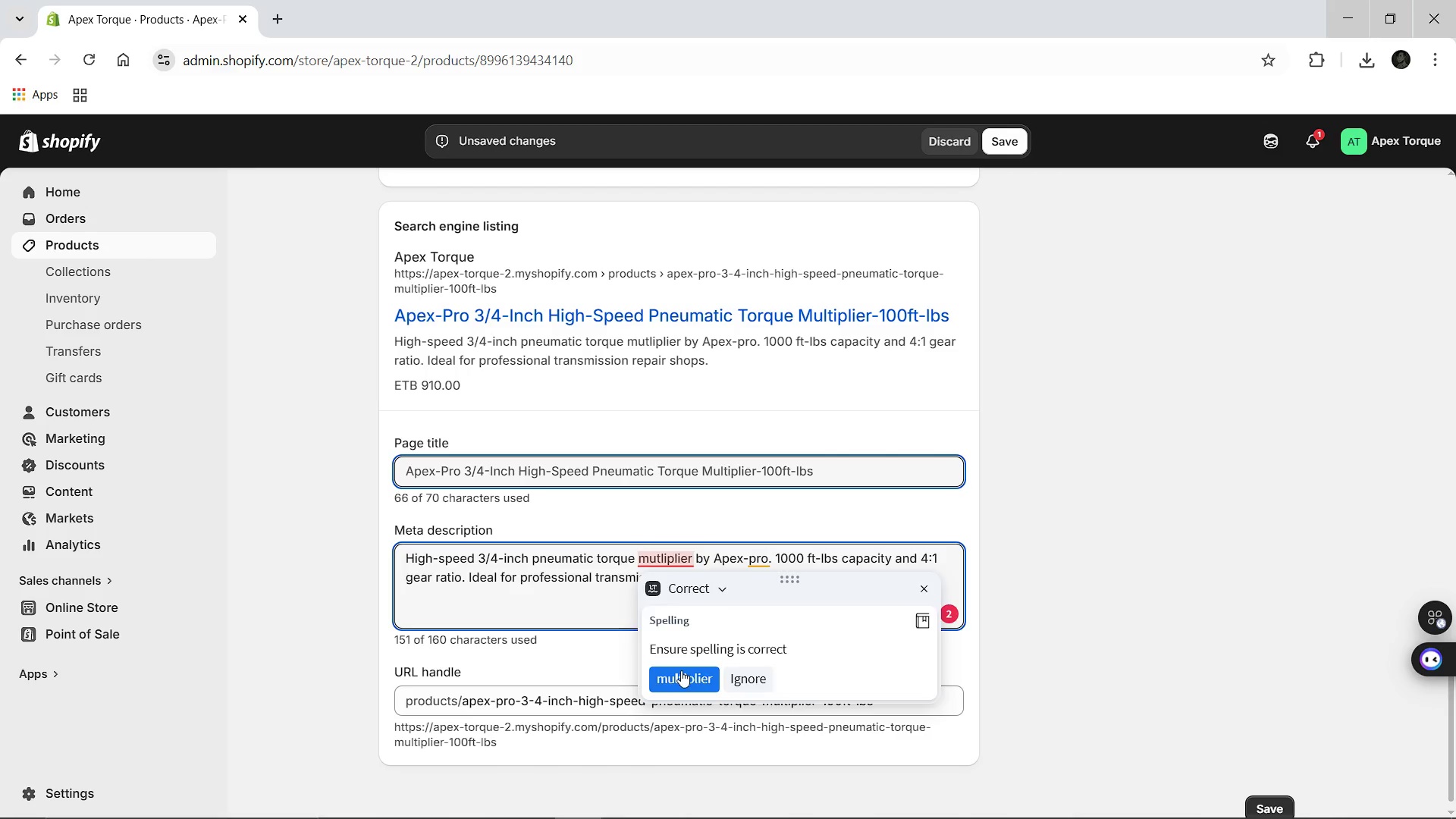 
left_click([681, 670])
 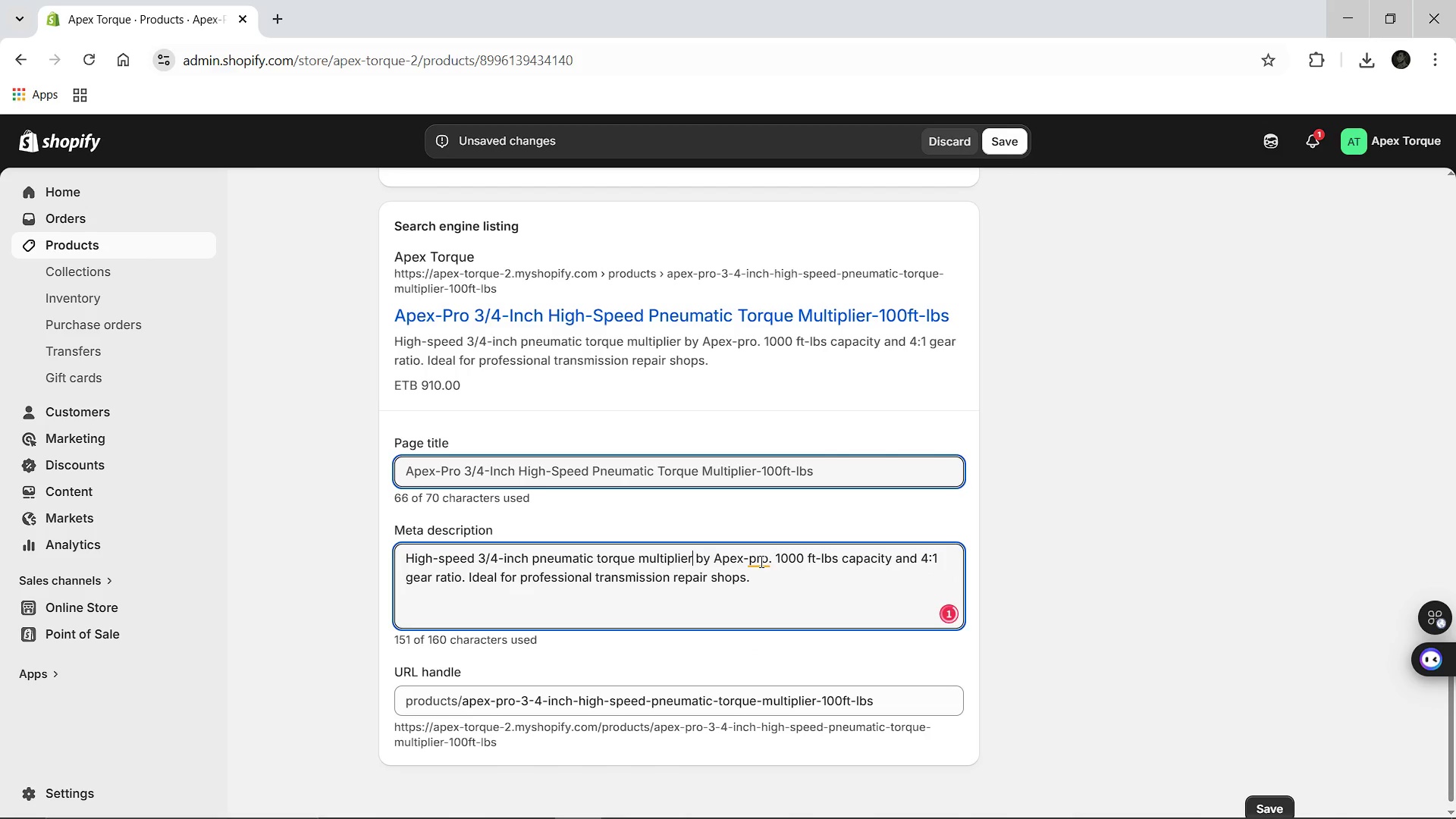 
left_click([760, 561])
 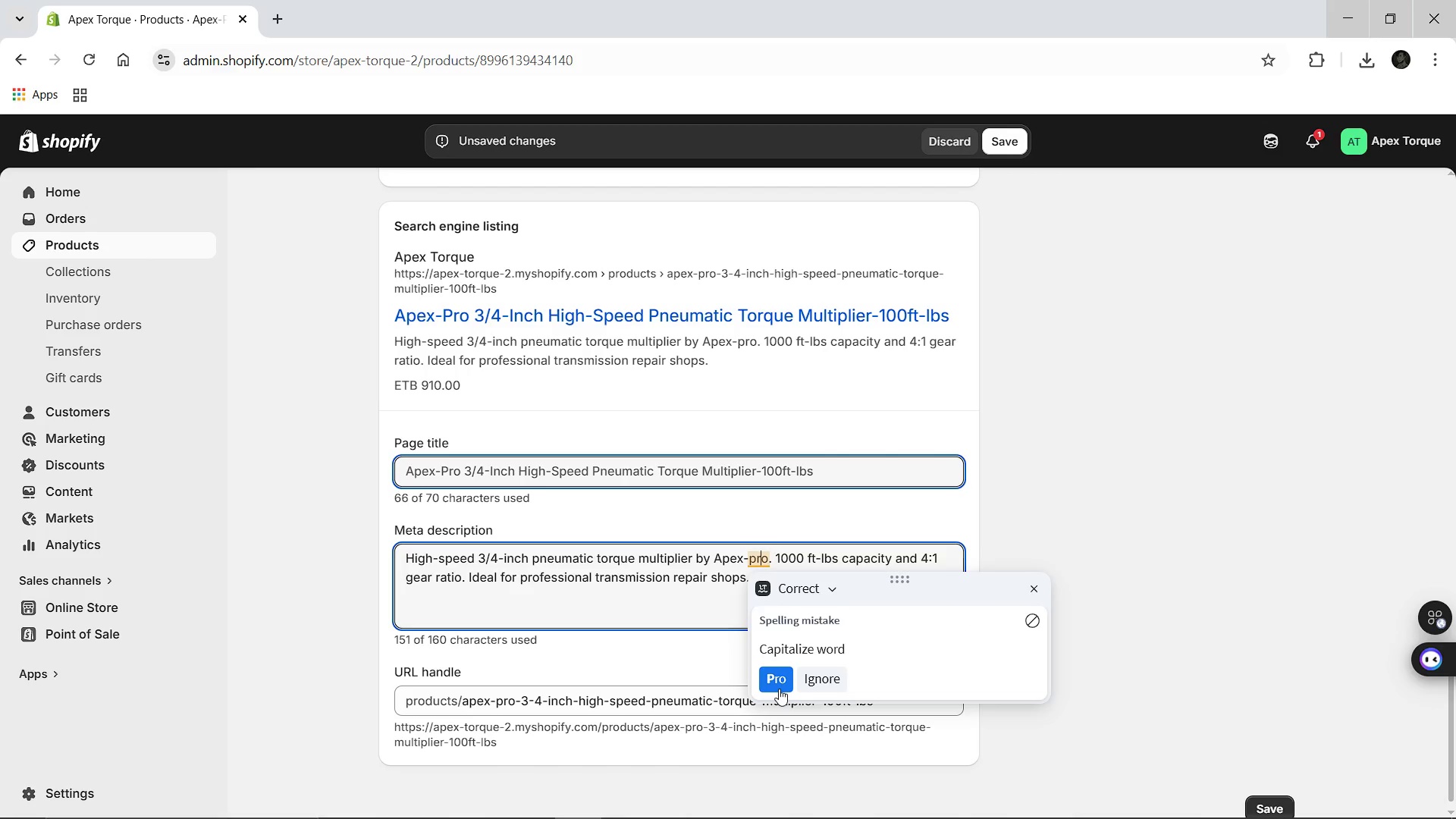 
left_click([779, 689])
 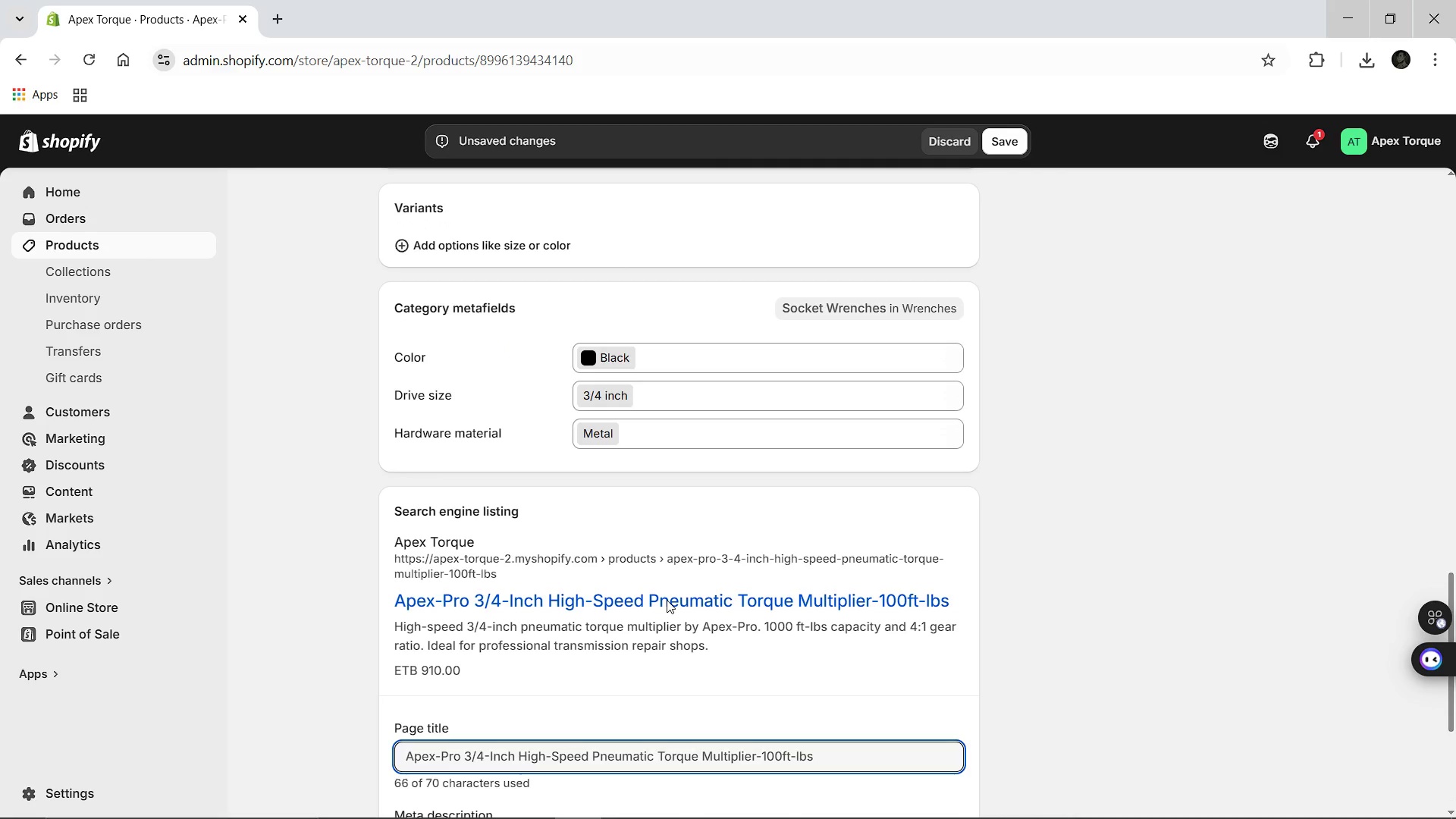 
wait(10.09)
 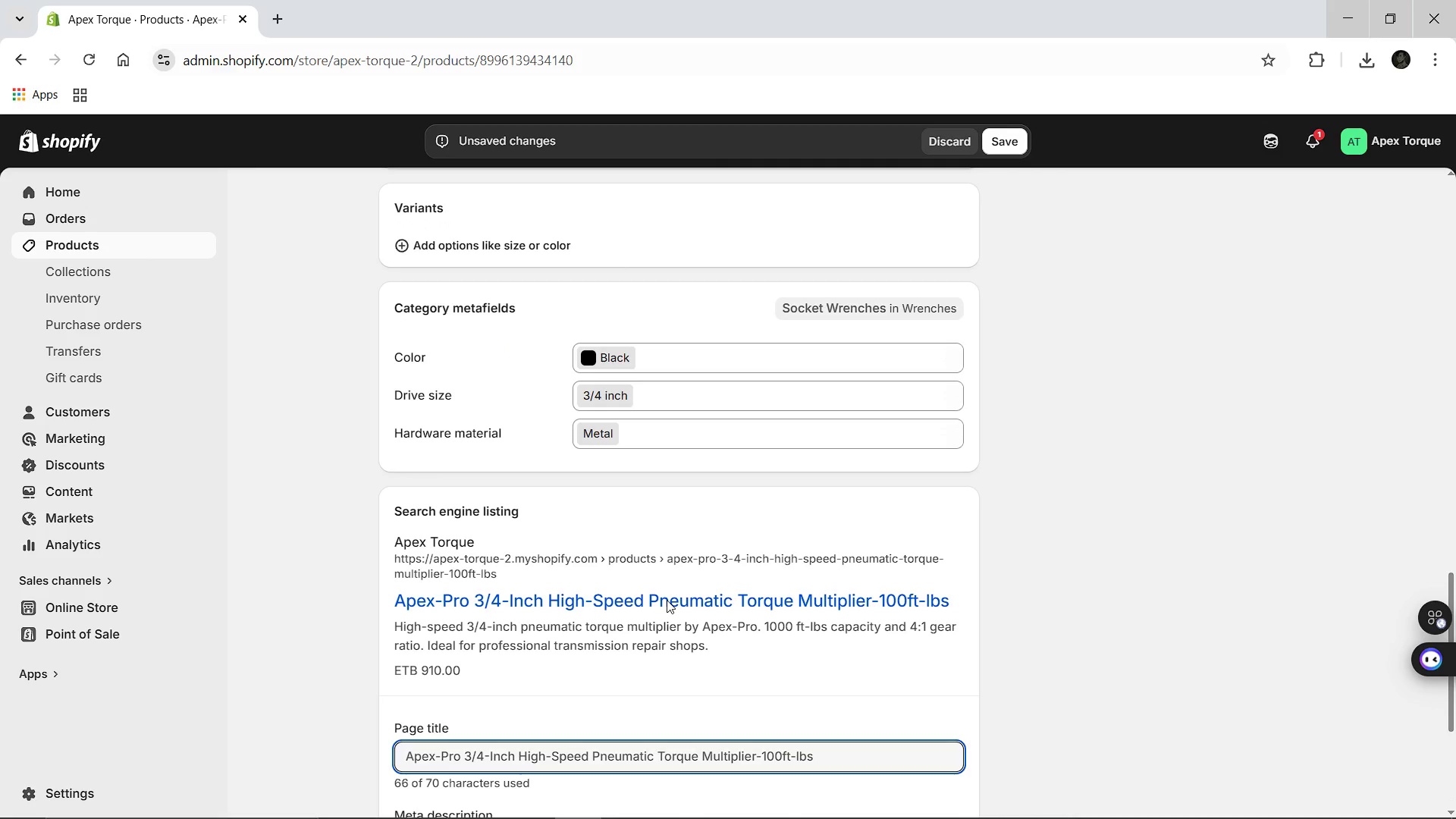 
left_click([406, 543])
 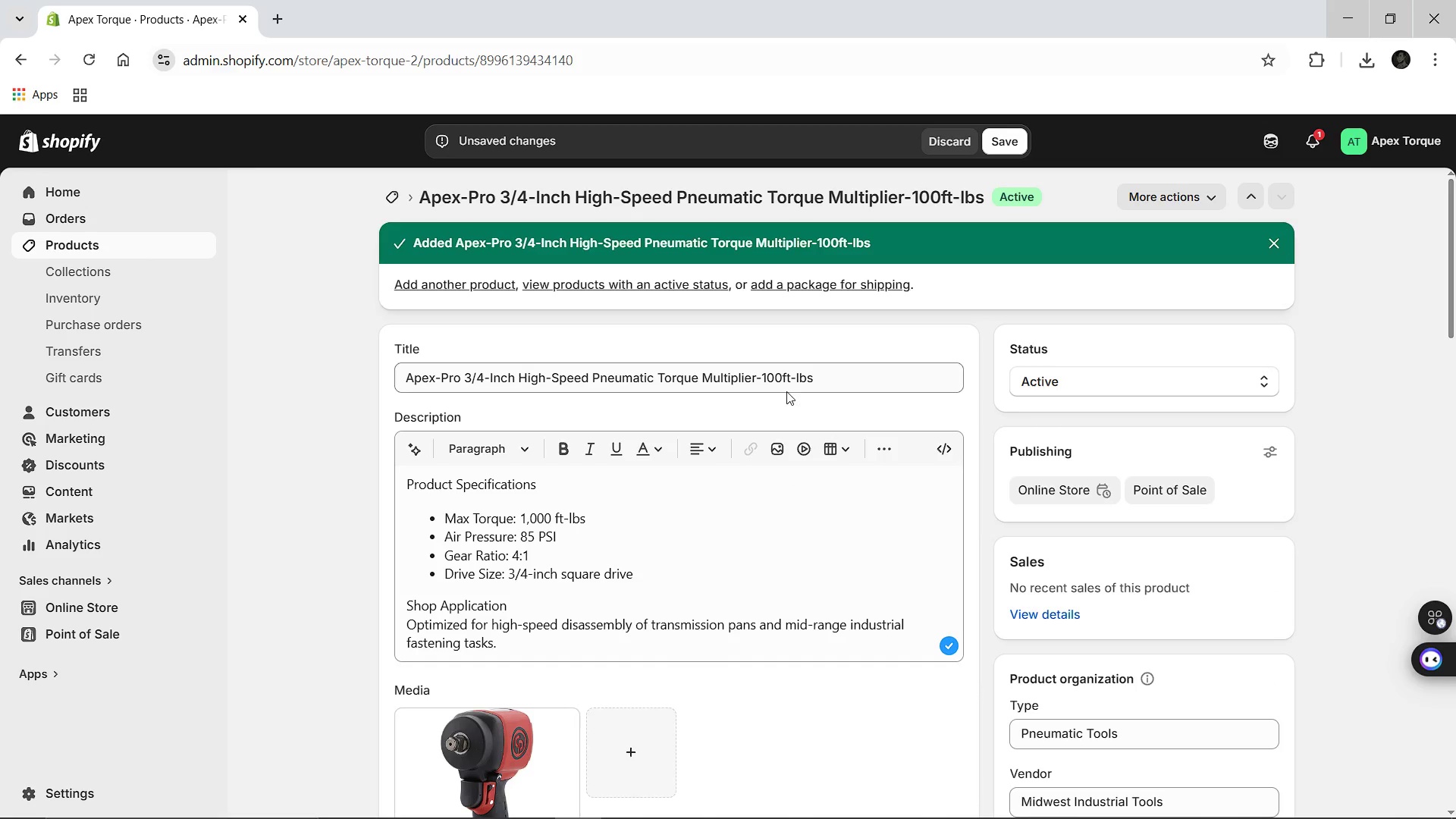 
wait(7.3)
 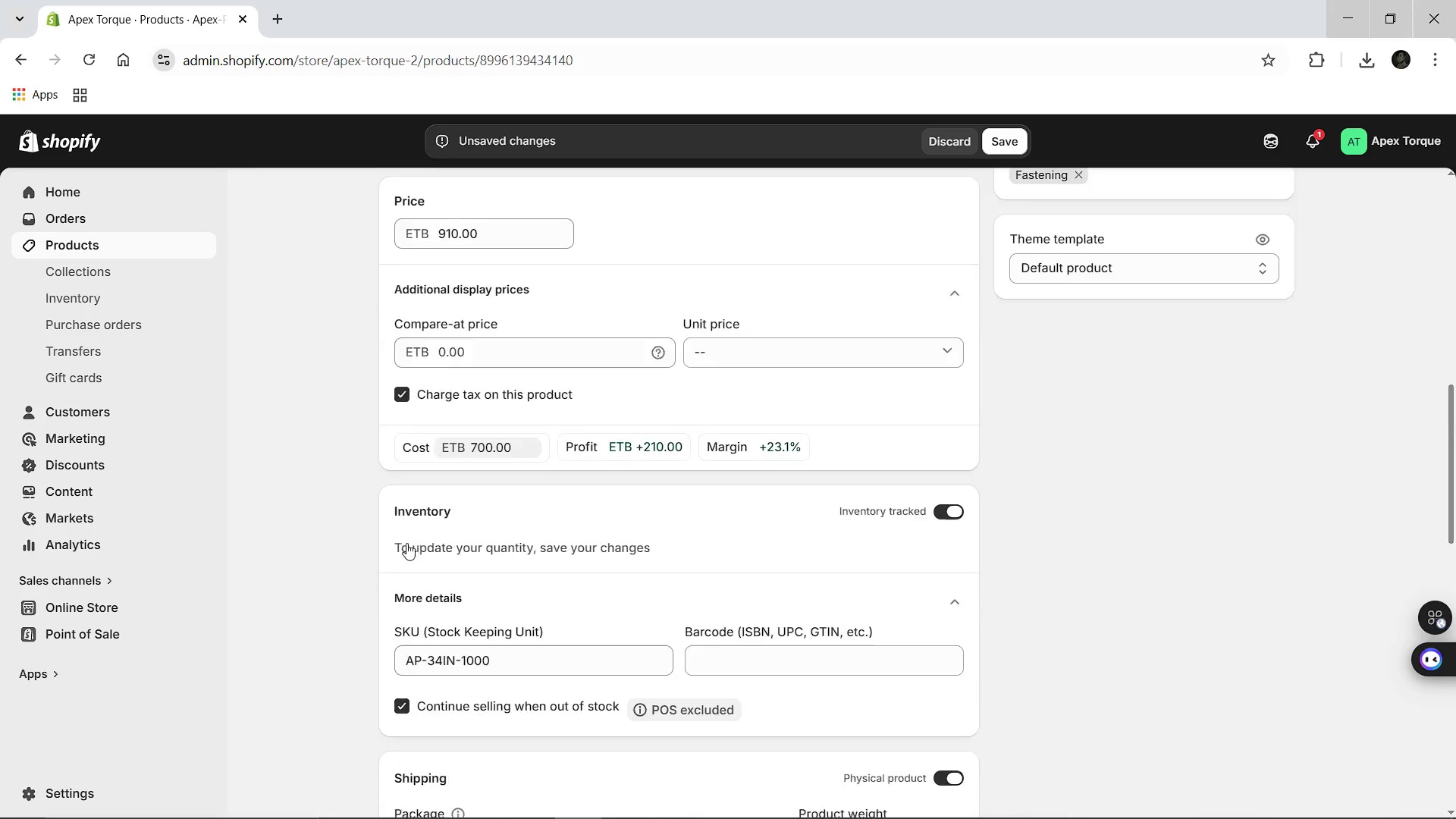 
left_click([996, 149])
 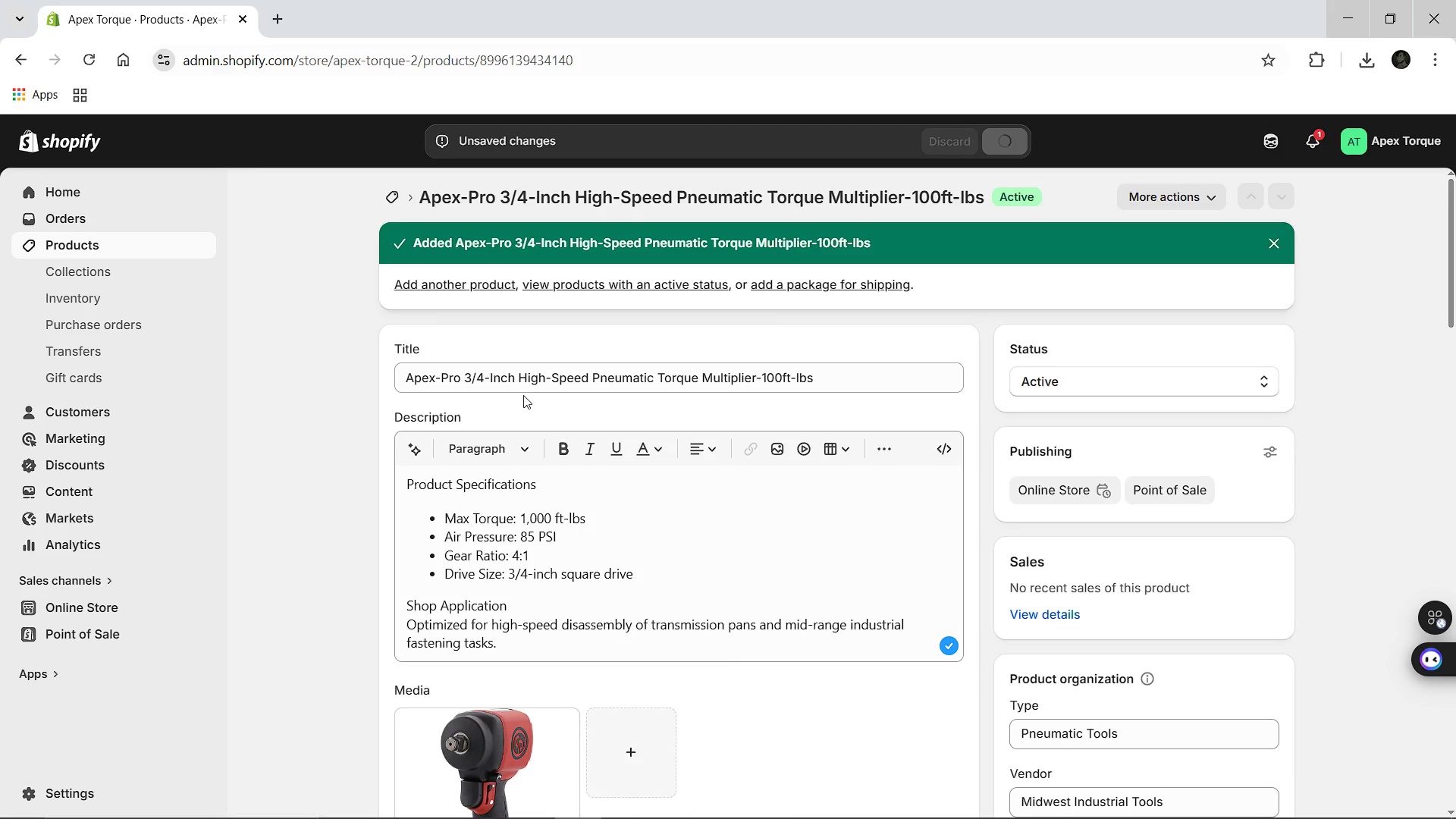 
wait(6.86)
 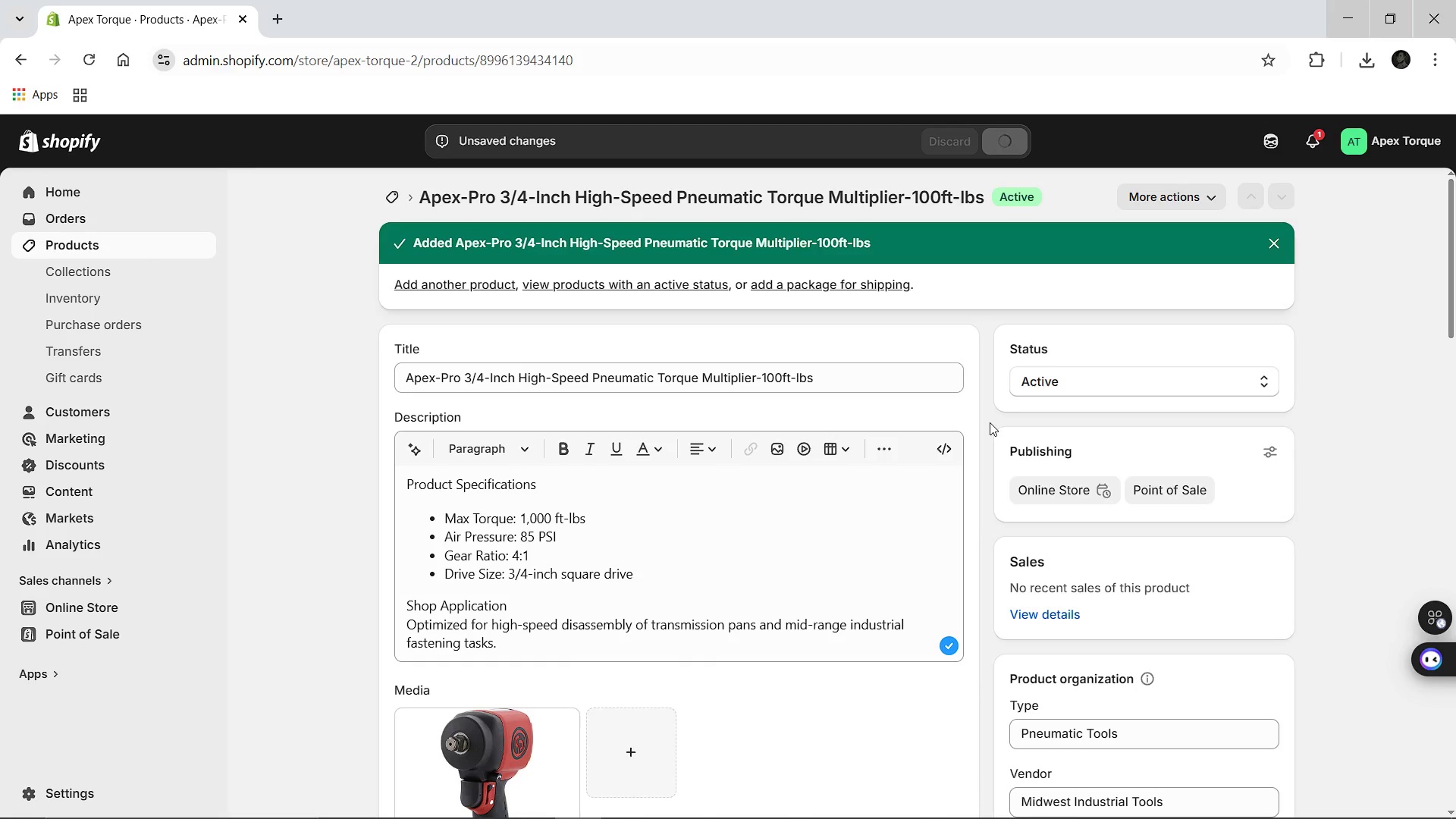 
left_click([395, 204])
 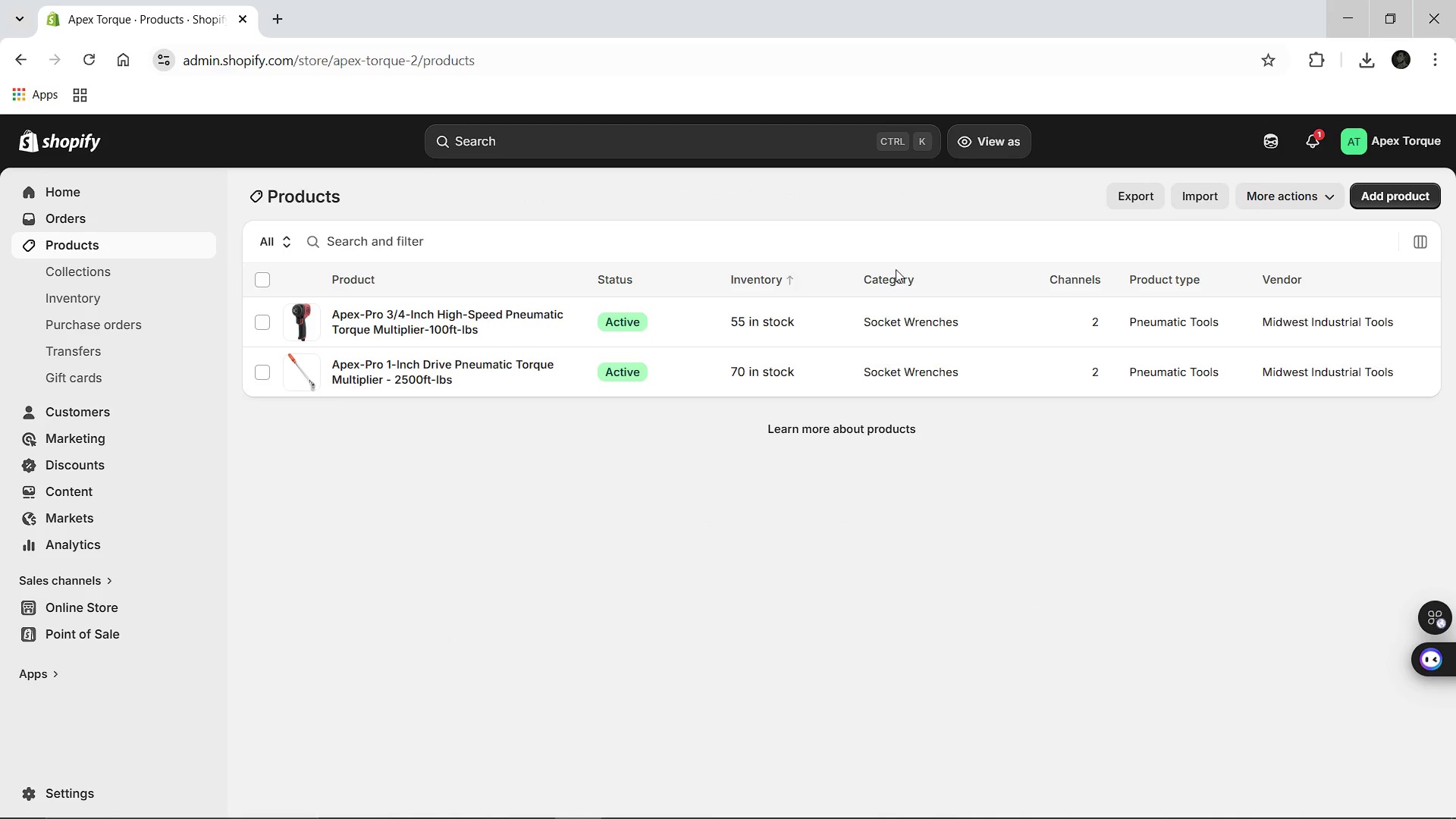 
wait(5.58)
 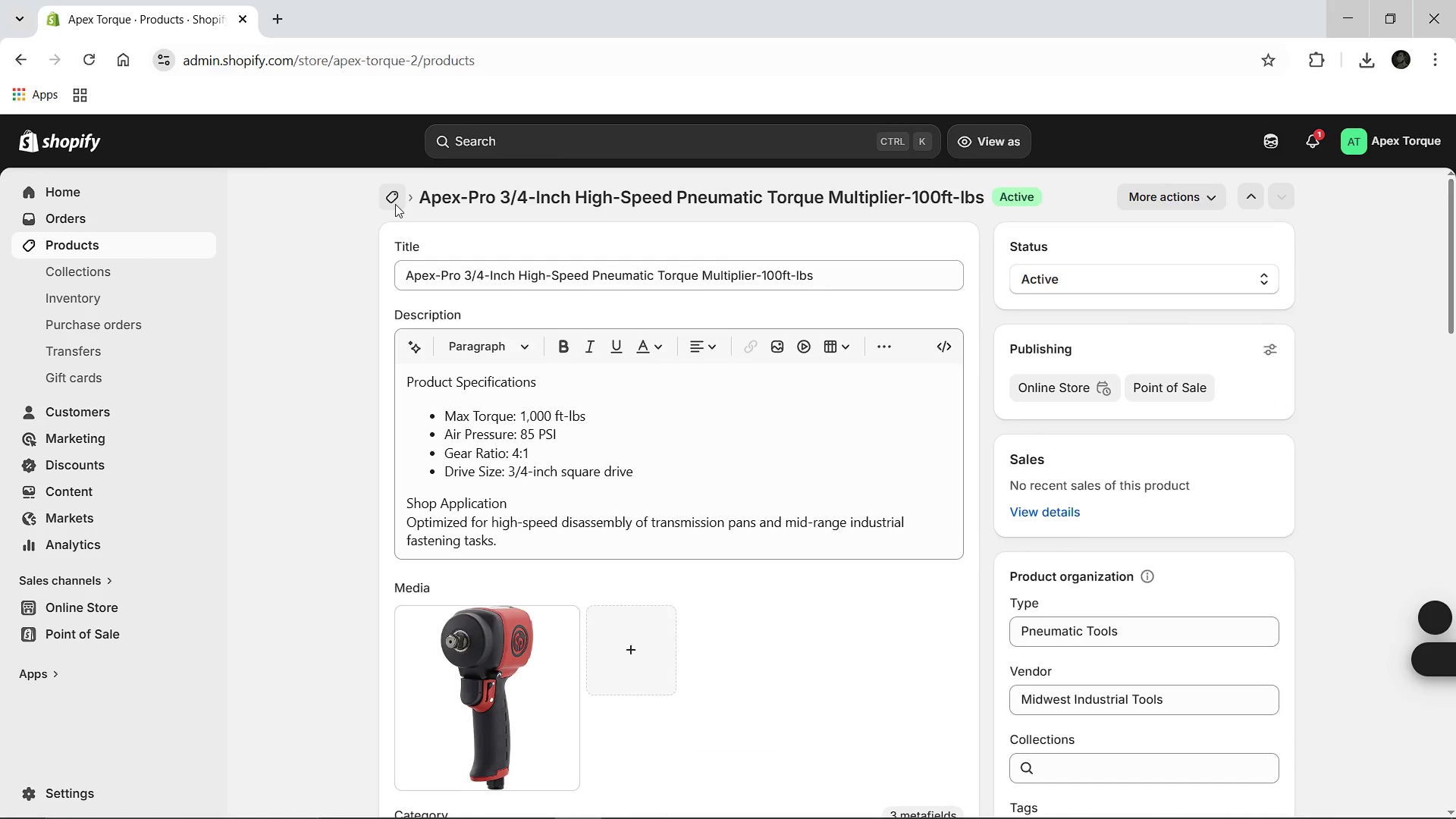 
left_click([1363, 190])
 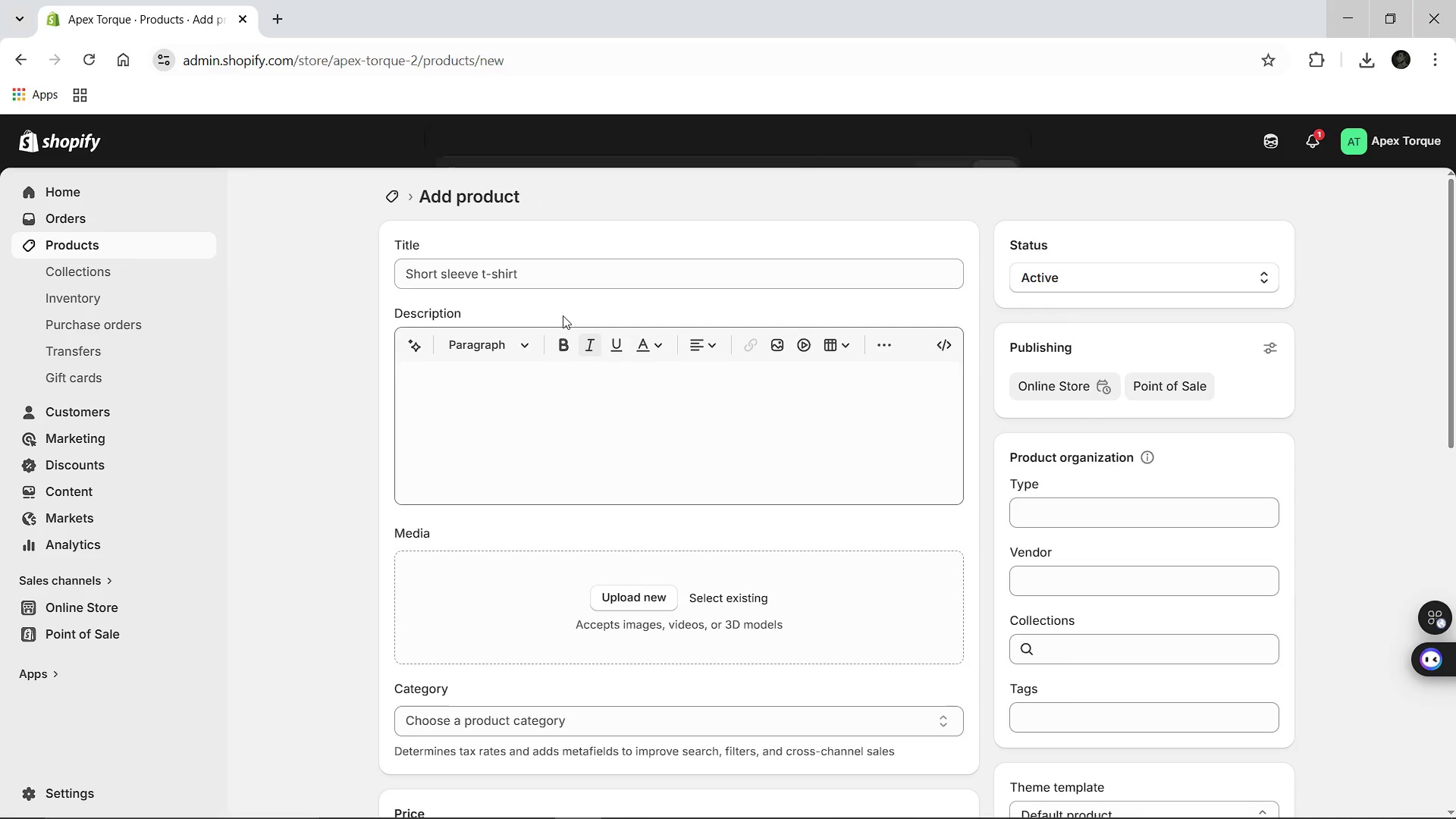 
left_click([544, 277])
 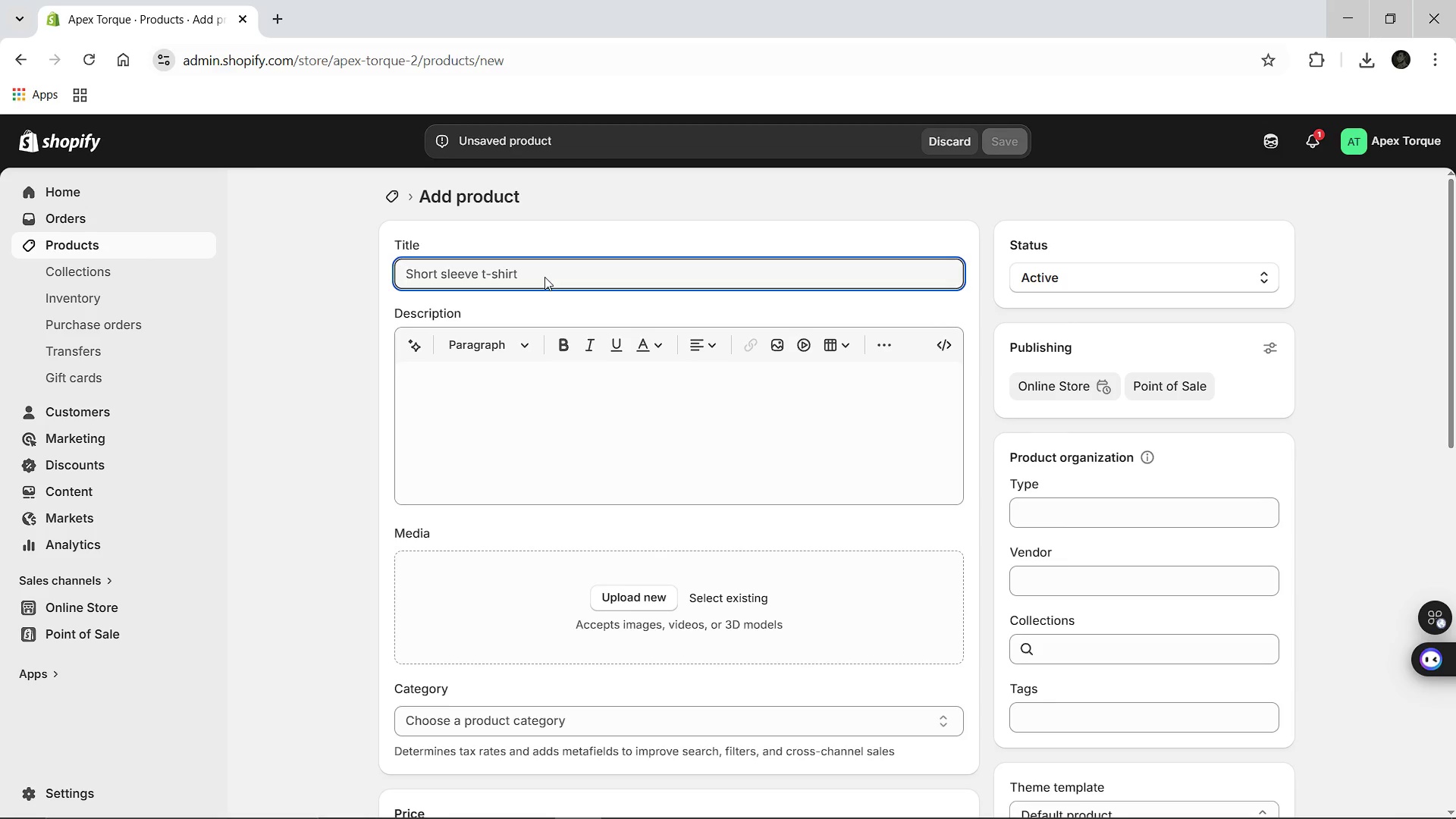 
type(Apex-Pro 1.5 INC)
key(Backspace)
key(Backspace)
key(Backspace)
key(Backspace)
type(-Inch Ultra-Dry Pneumatic Torque Multiplier-5000ft-lbs)
 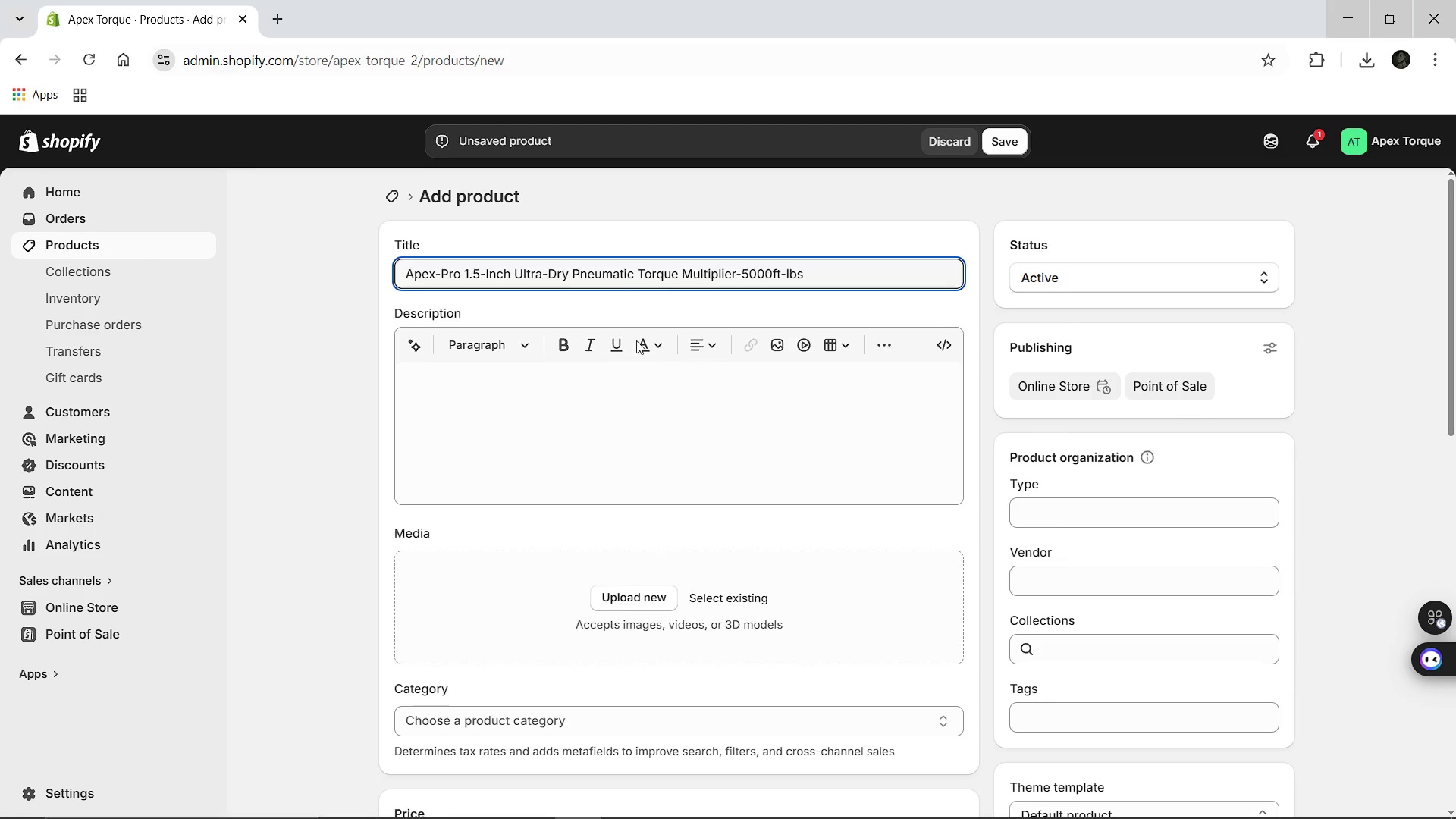 
left_click([566, 445])
 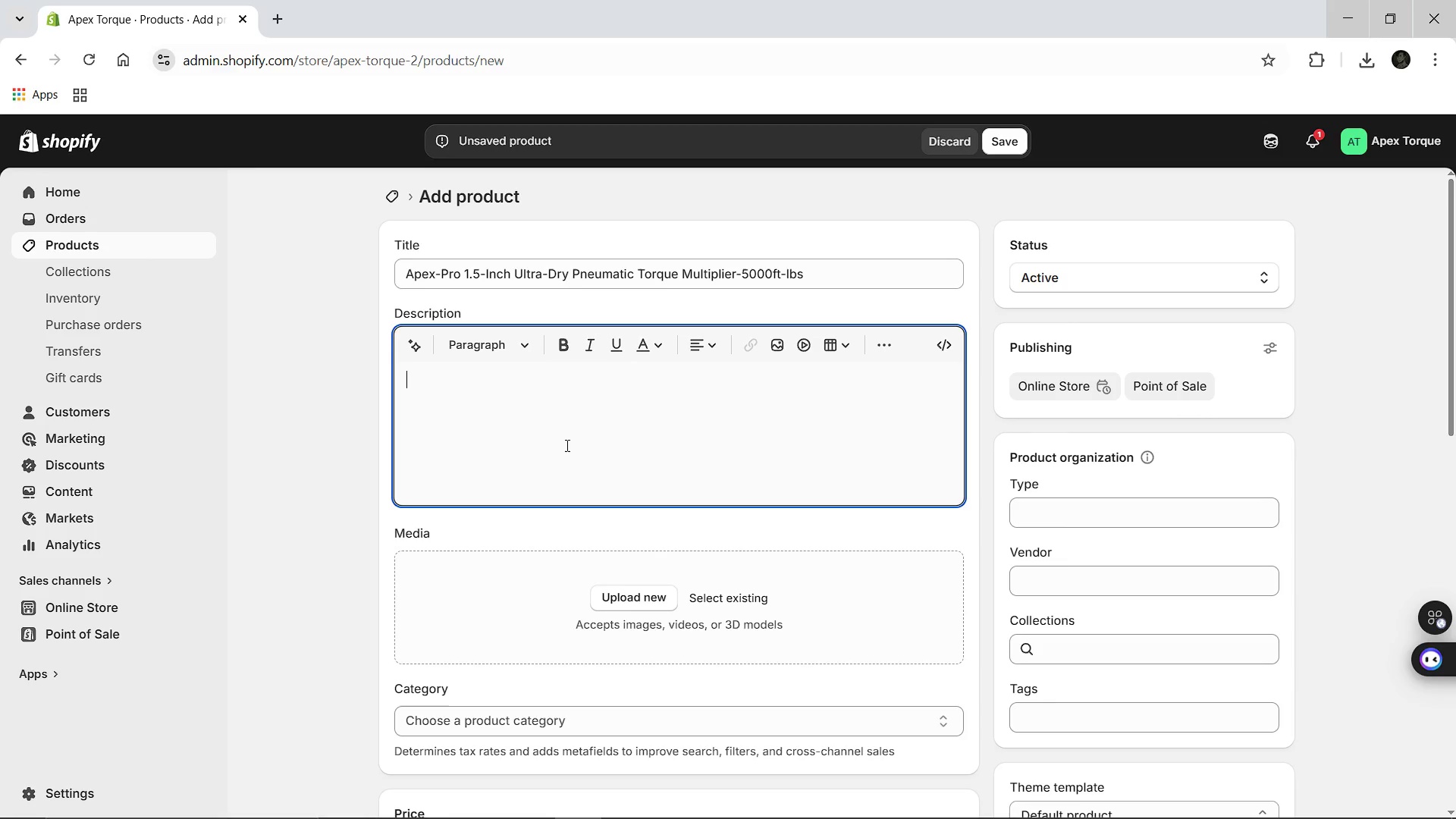 
type(Product Specifications)
 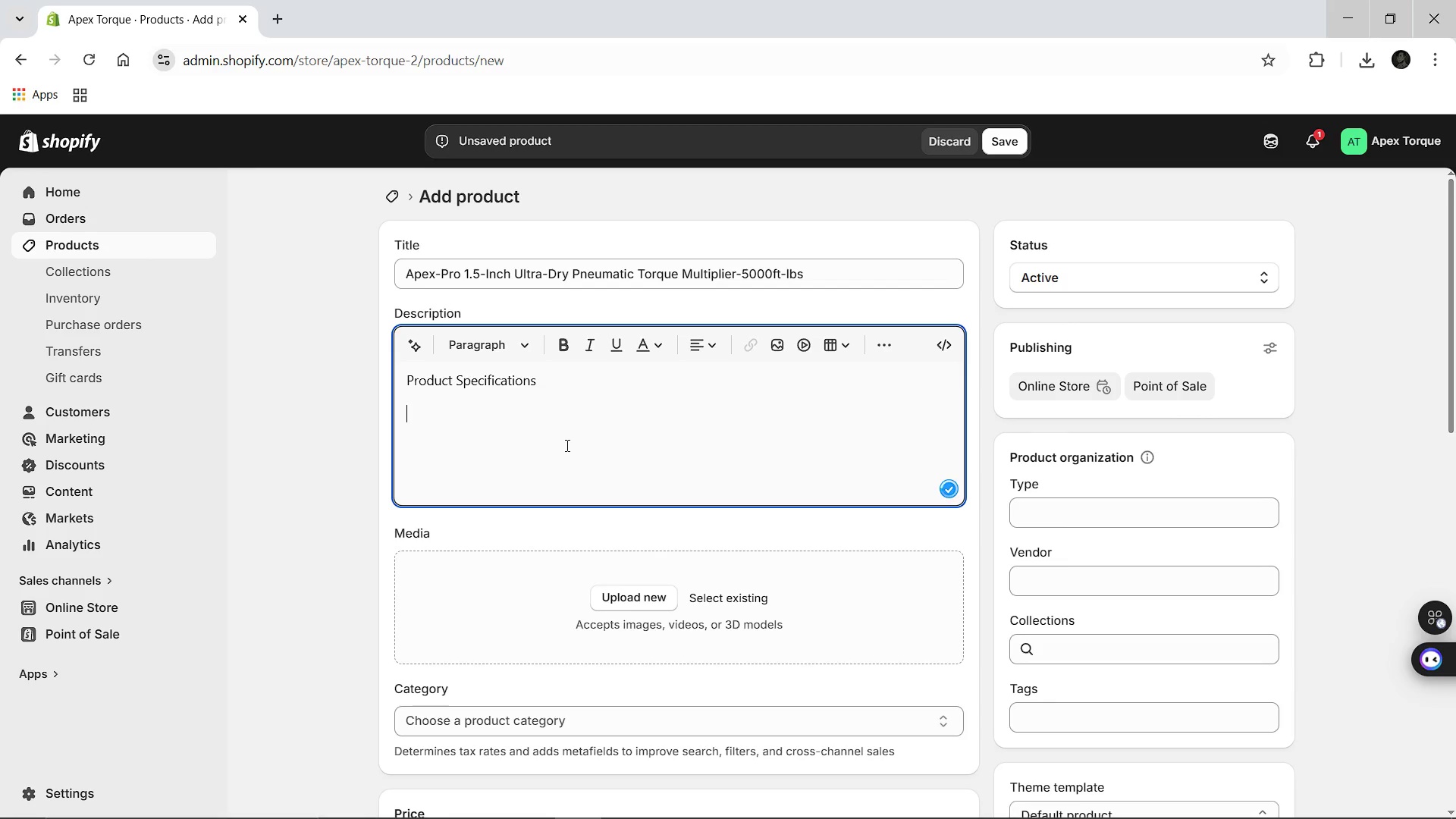 
 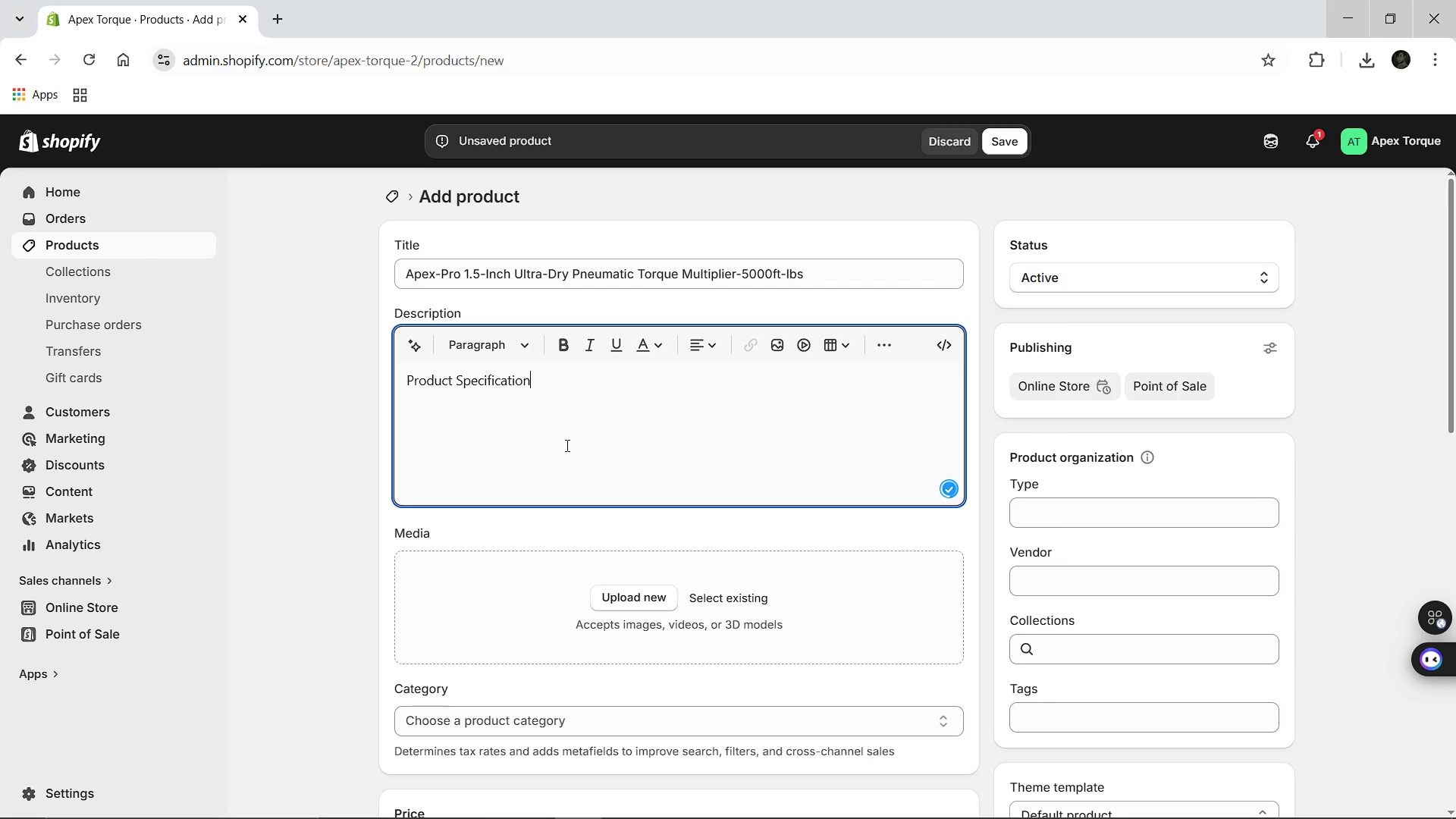 
key(Enter)
 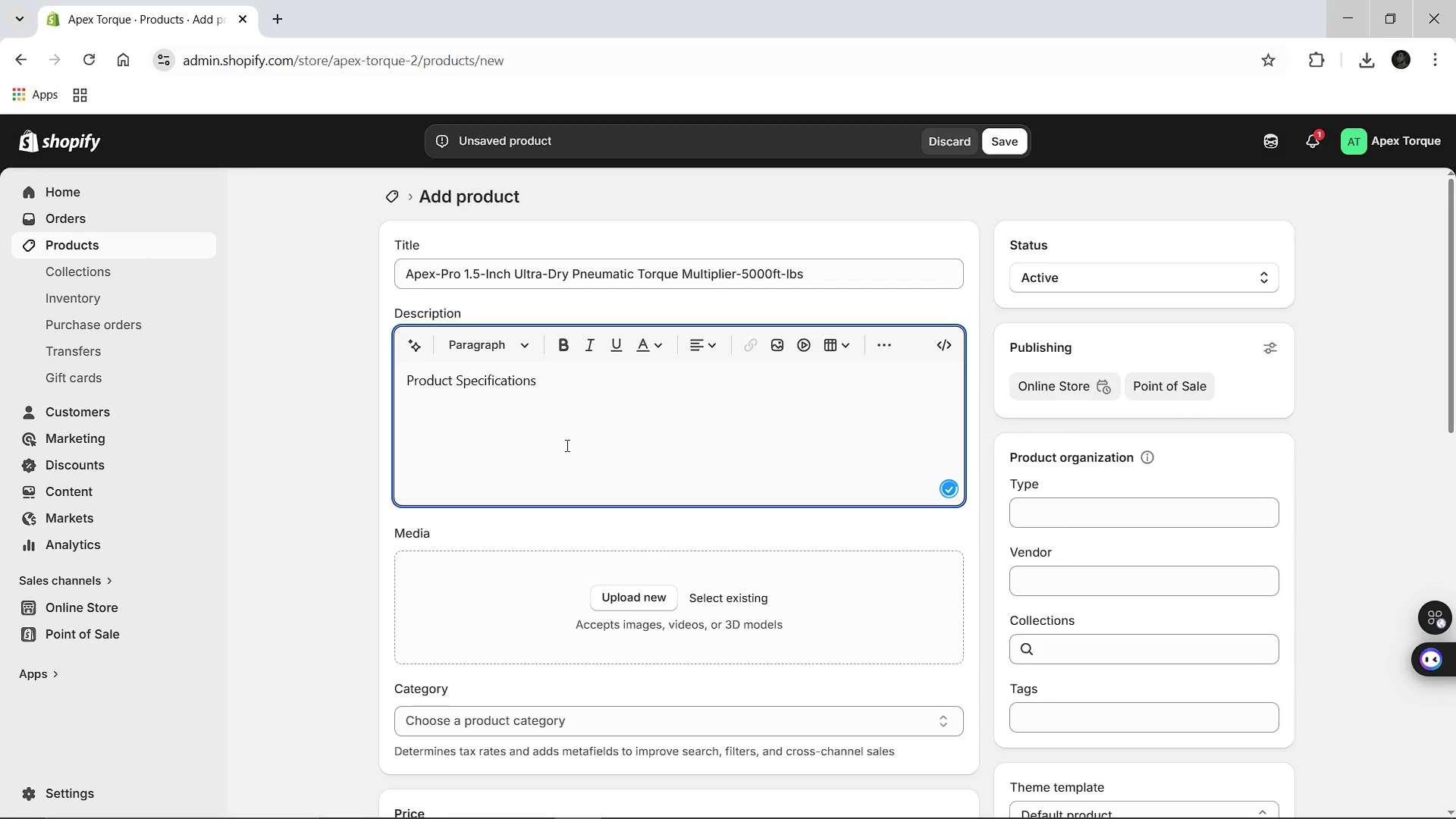 
type(MA)
key(Backspace)
key(Backspace)
 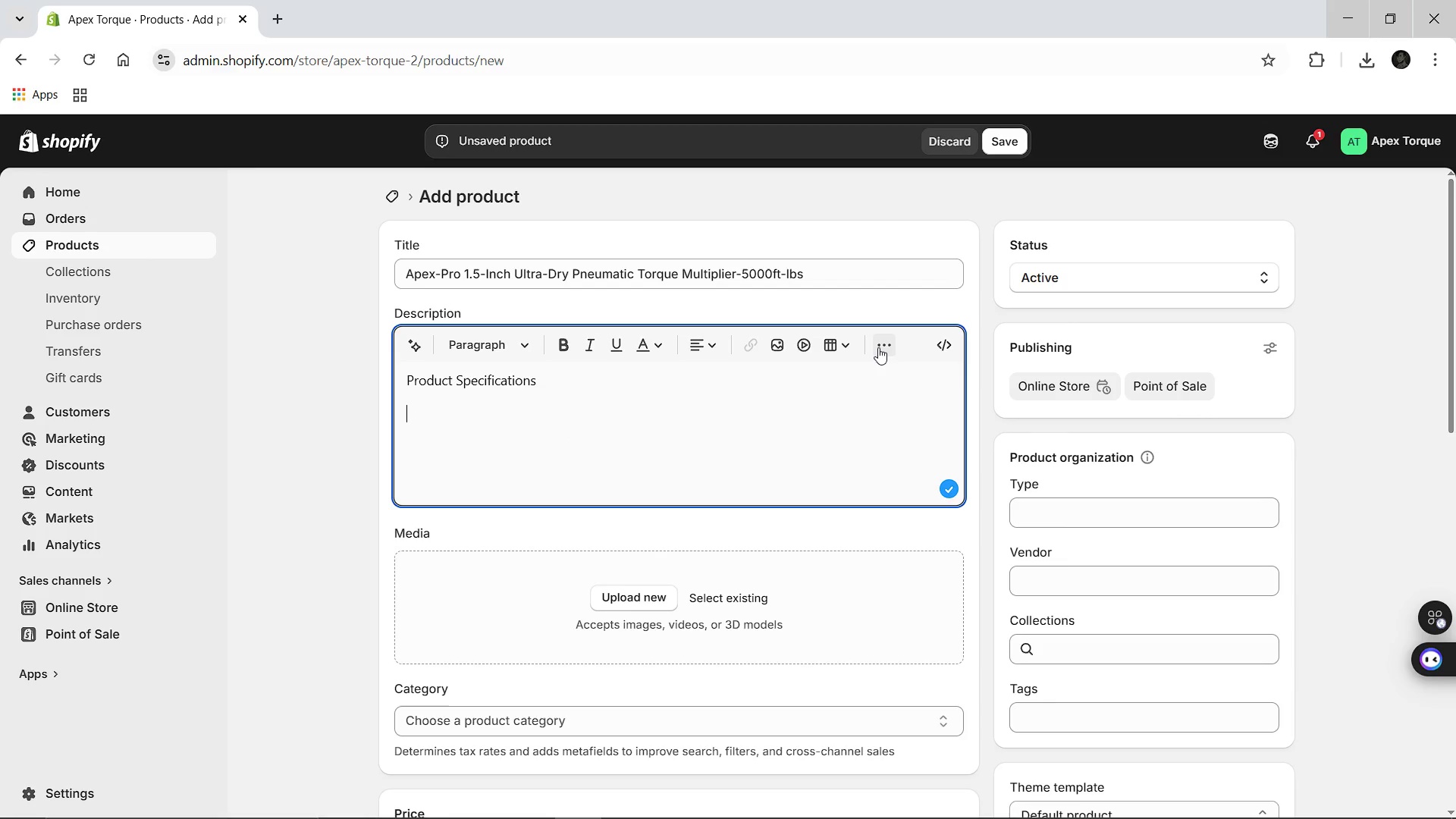 
left_click([878, 347])
 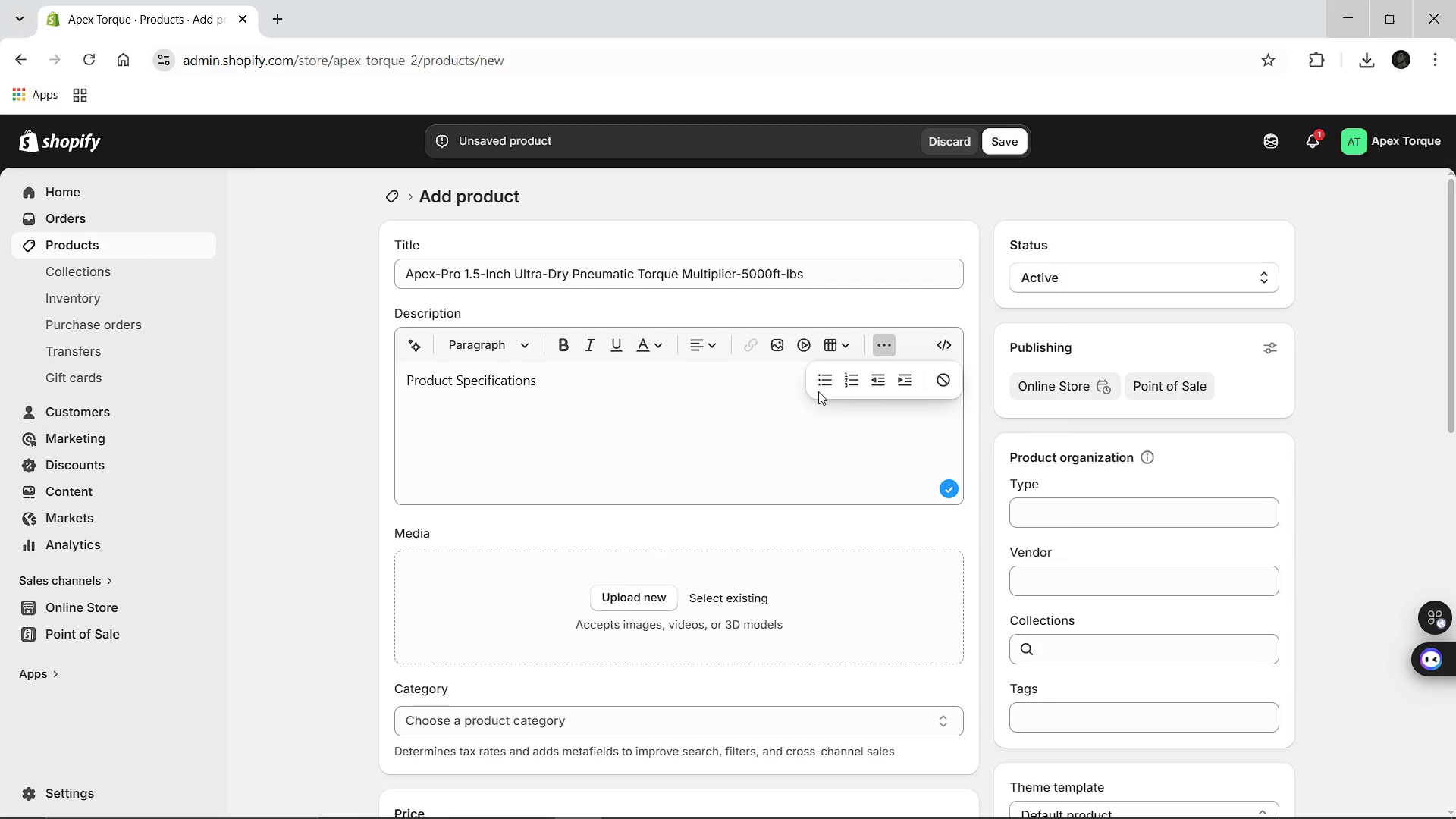 
left_click([818, 391])
 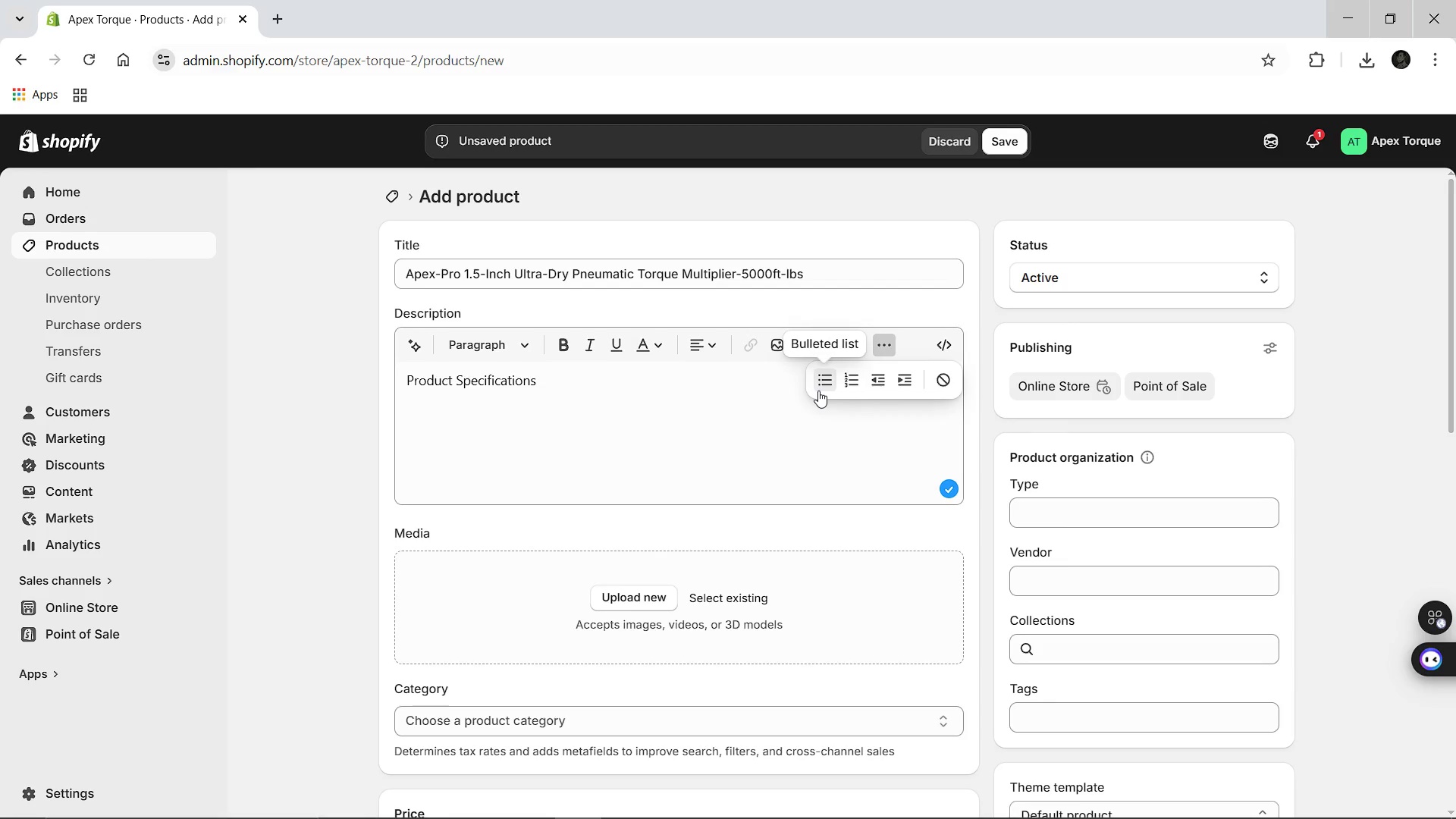 
left_click([818, 391])
 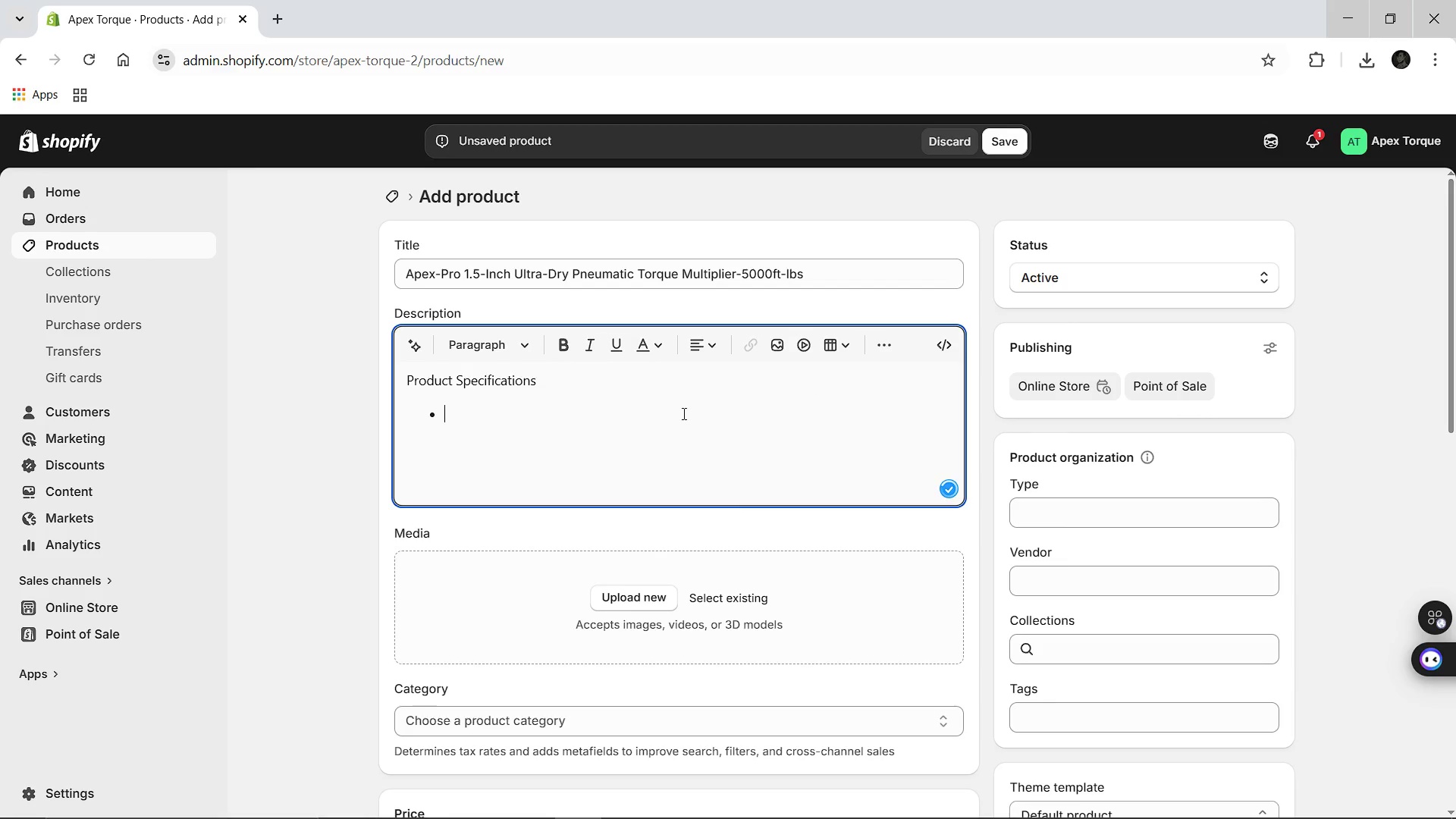 
type(MAx)
key(Backspace)
key(Backspace)
type(ax Torque:;)
key(Backspace)
type( 5,000 ft-lbs)
 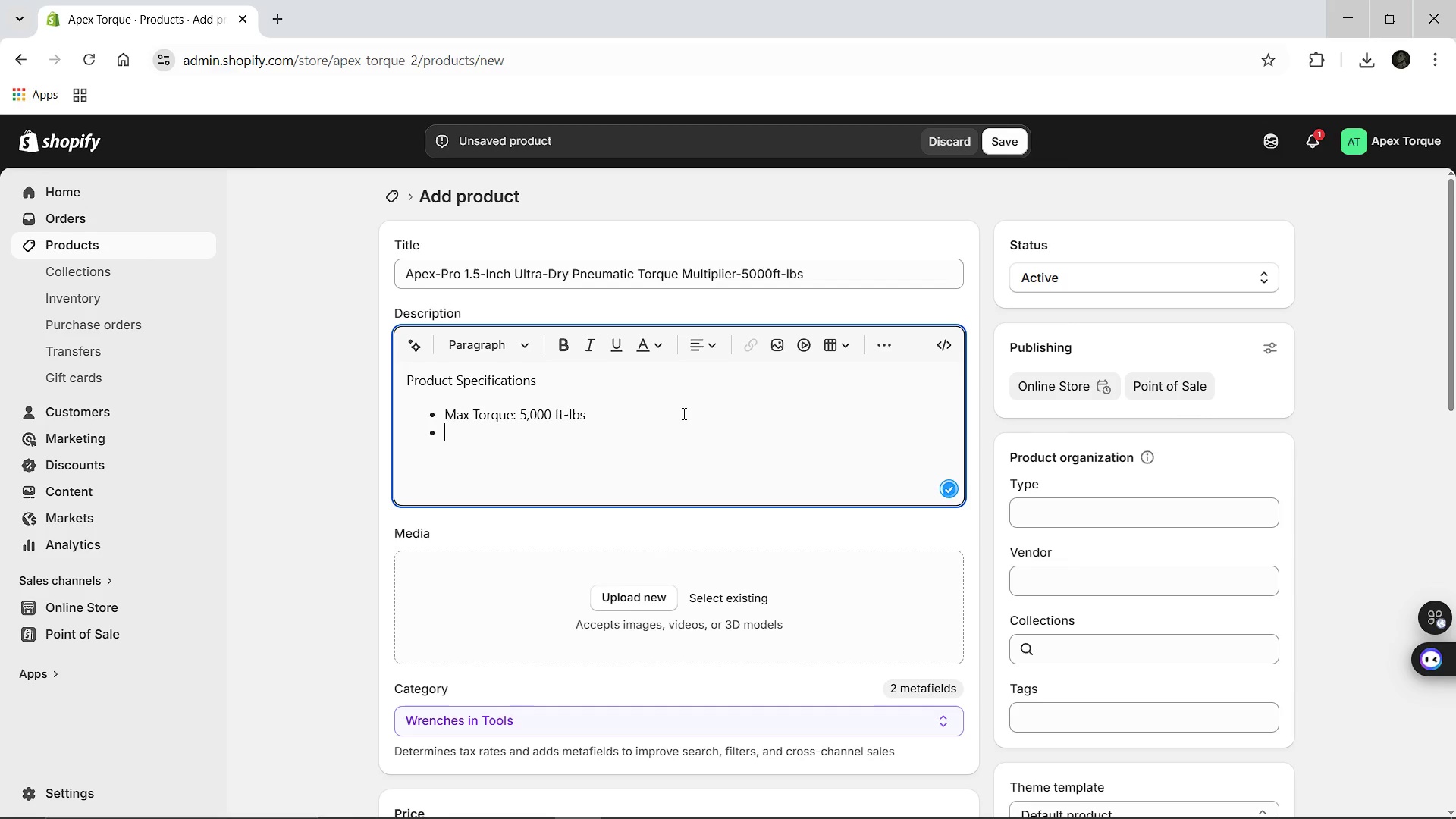 
 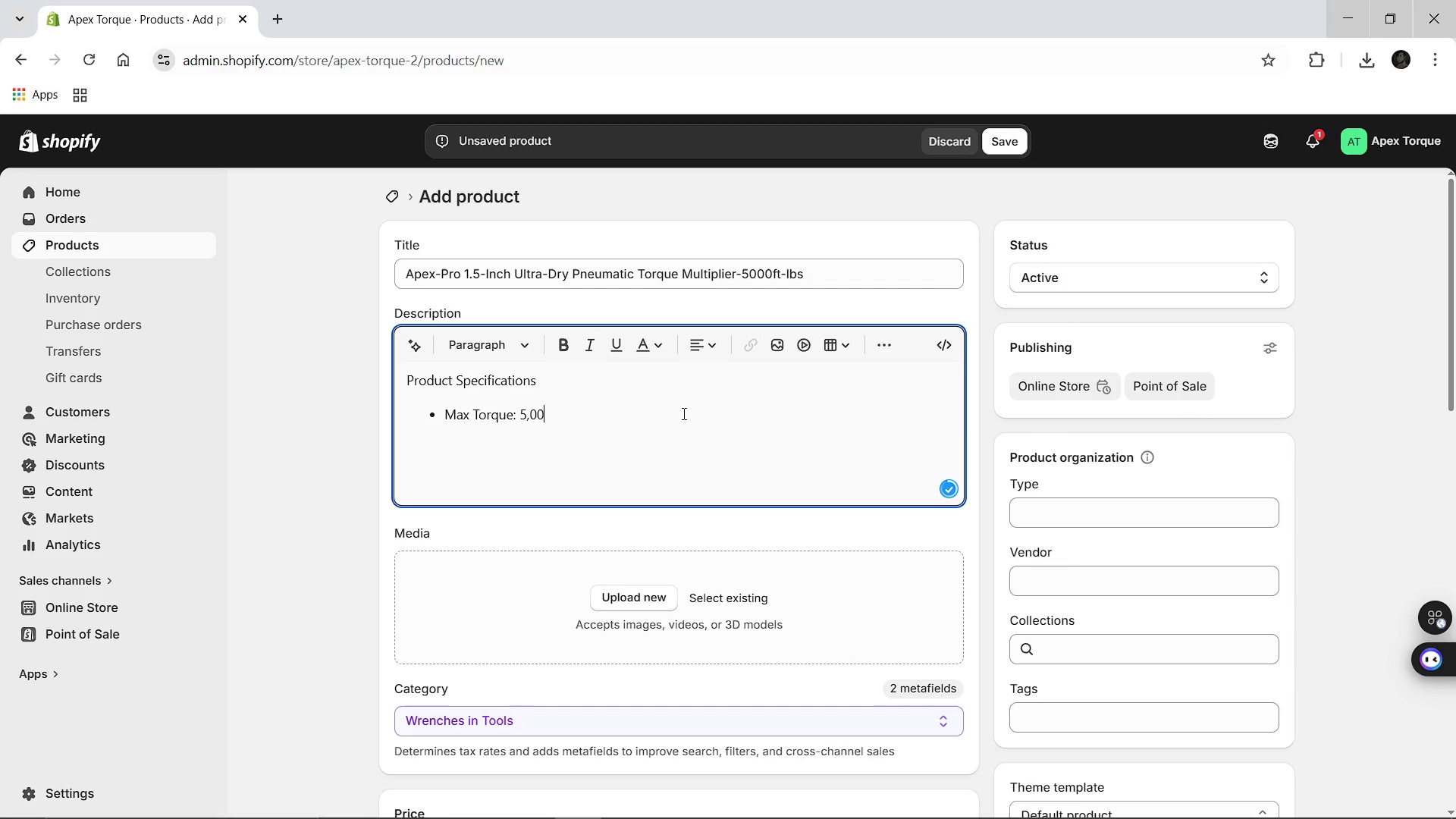 
key(Enter)
 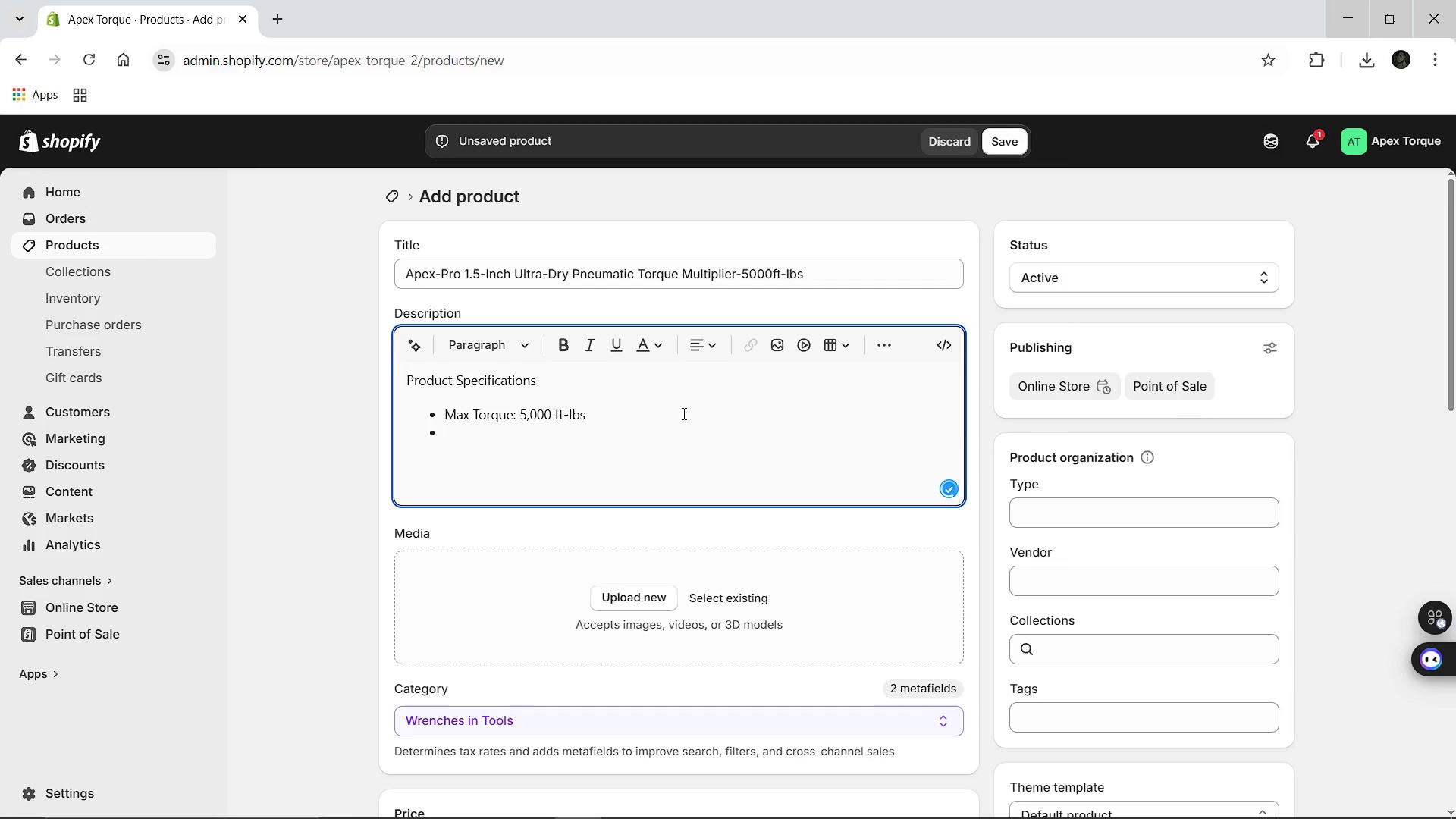 
type(Air Pressure: 100 PSI)
 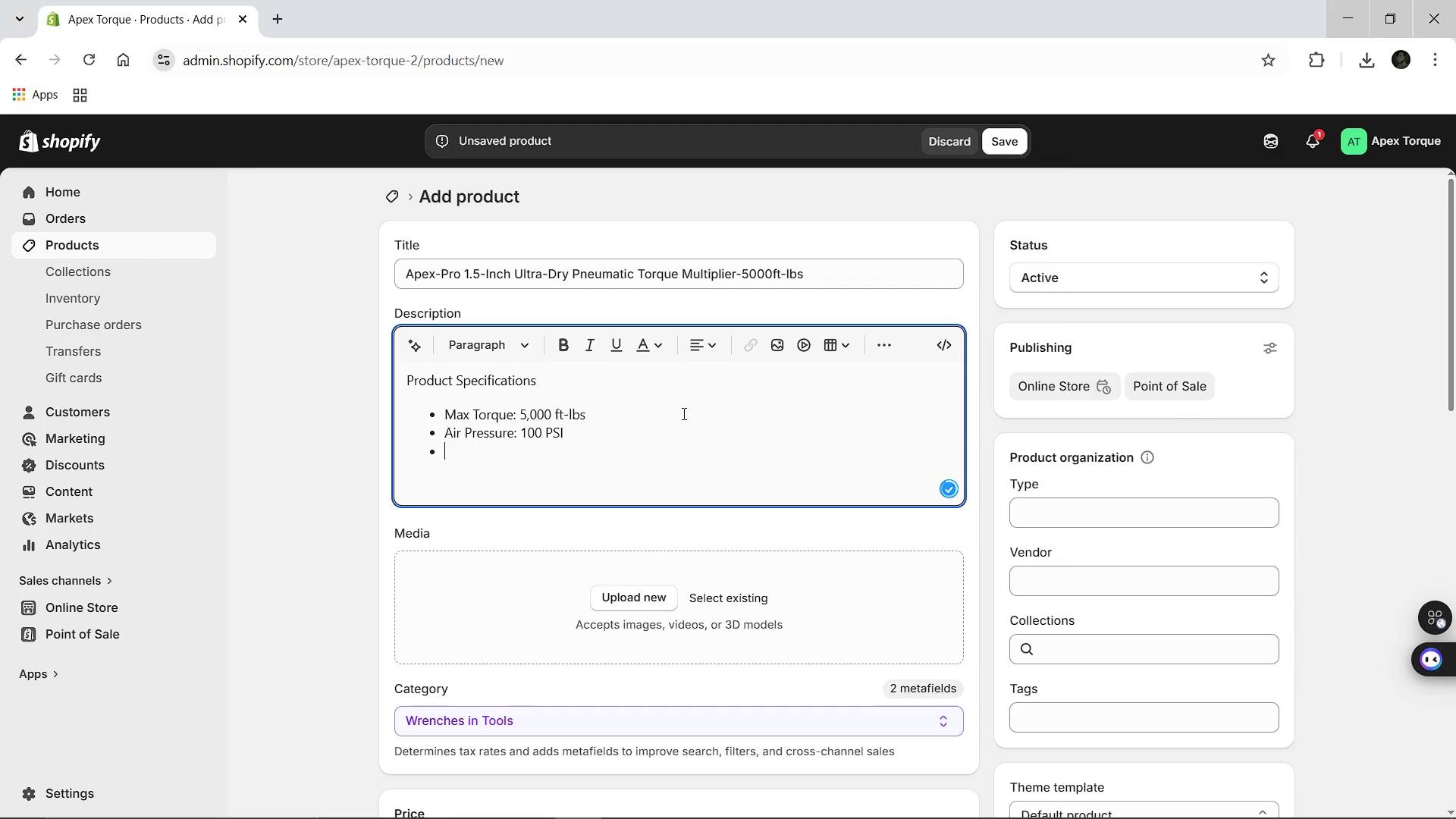 
 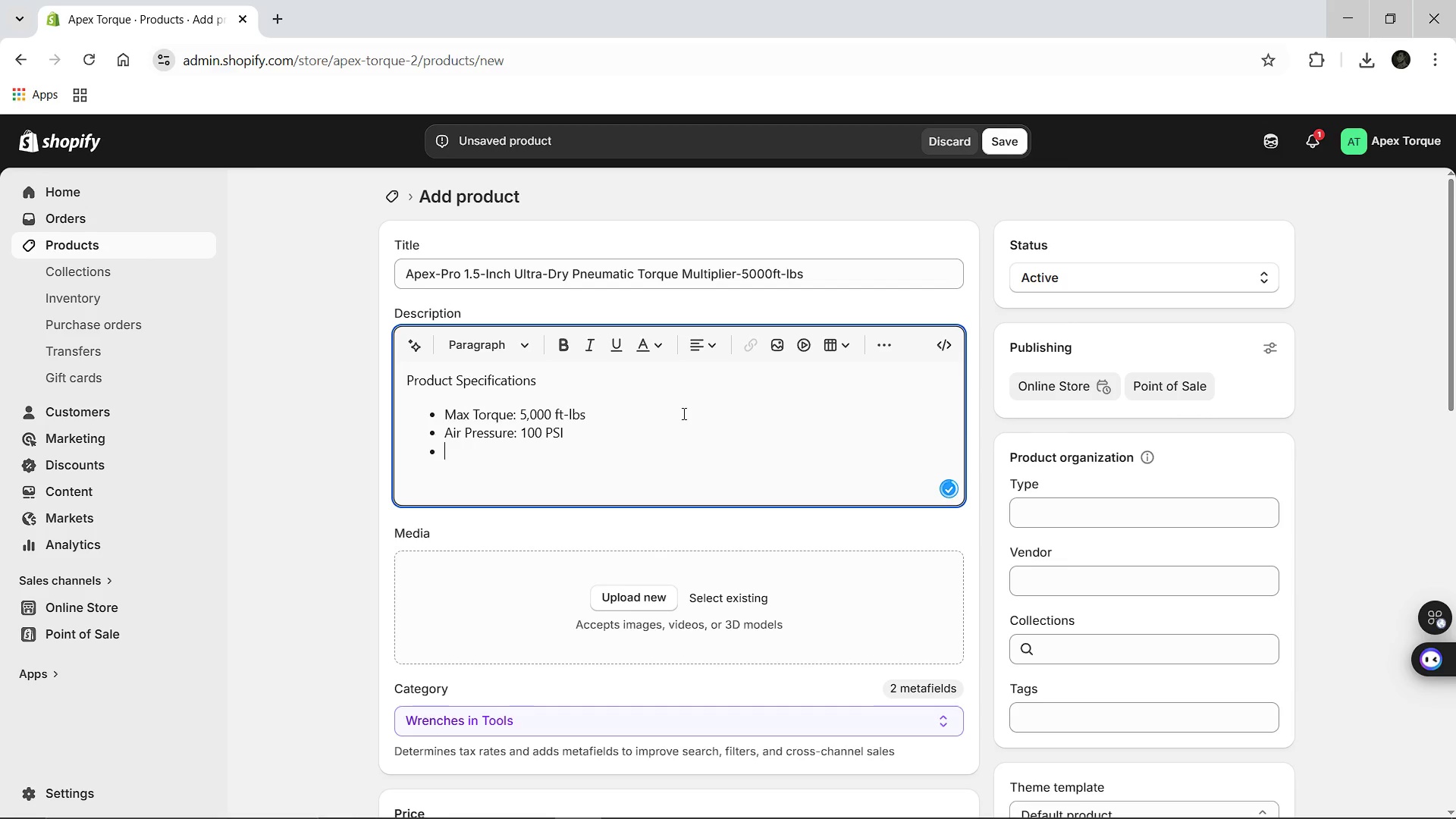 
key(Enter)
 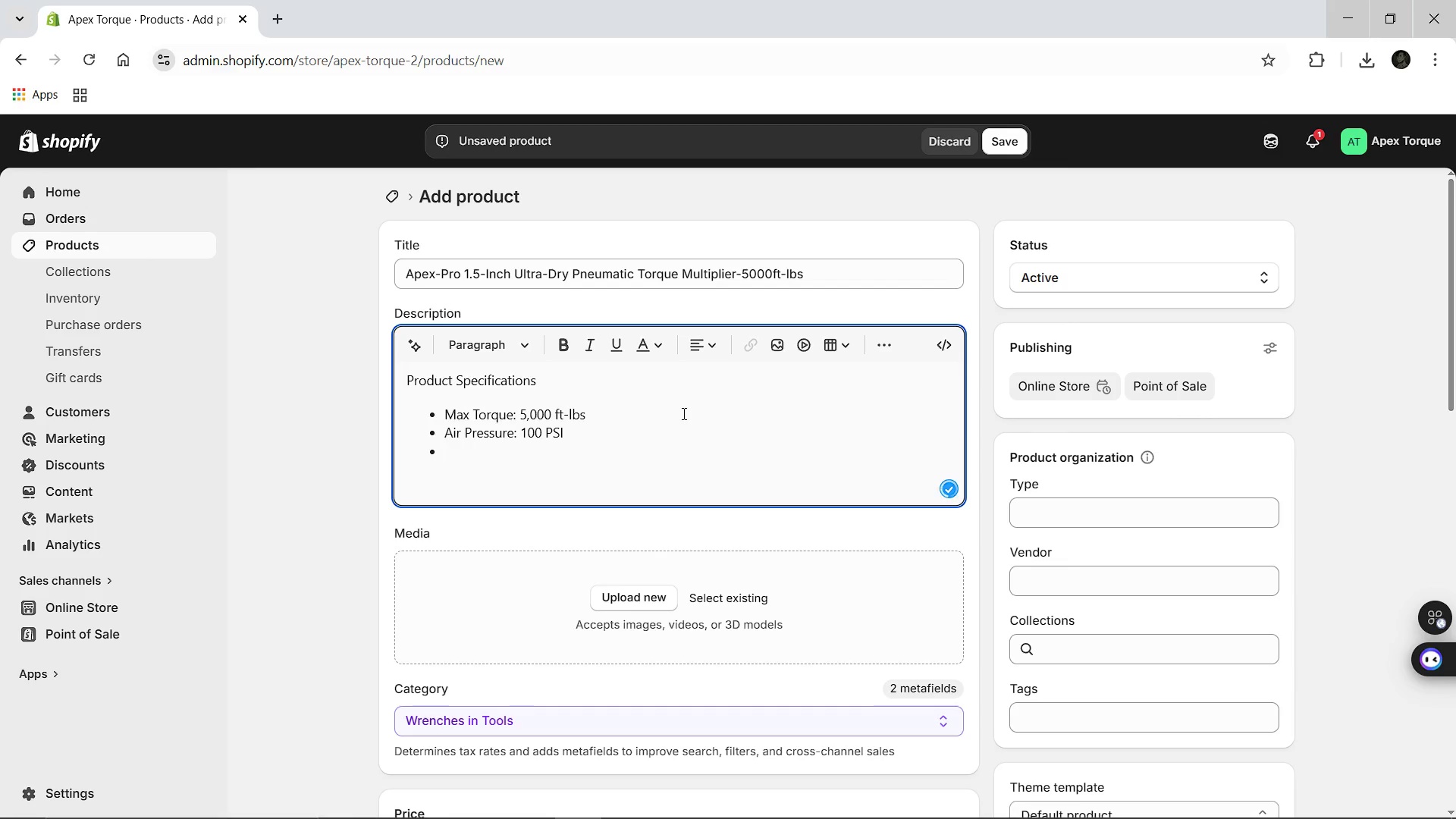 
type(Gear Ratio: )
 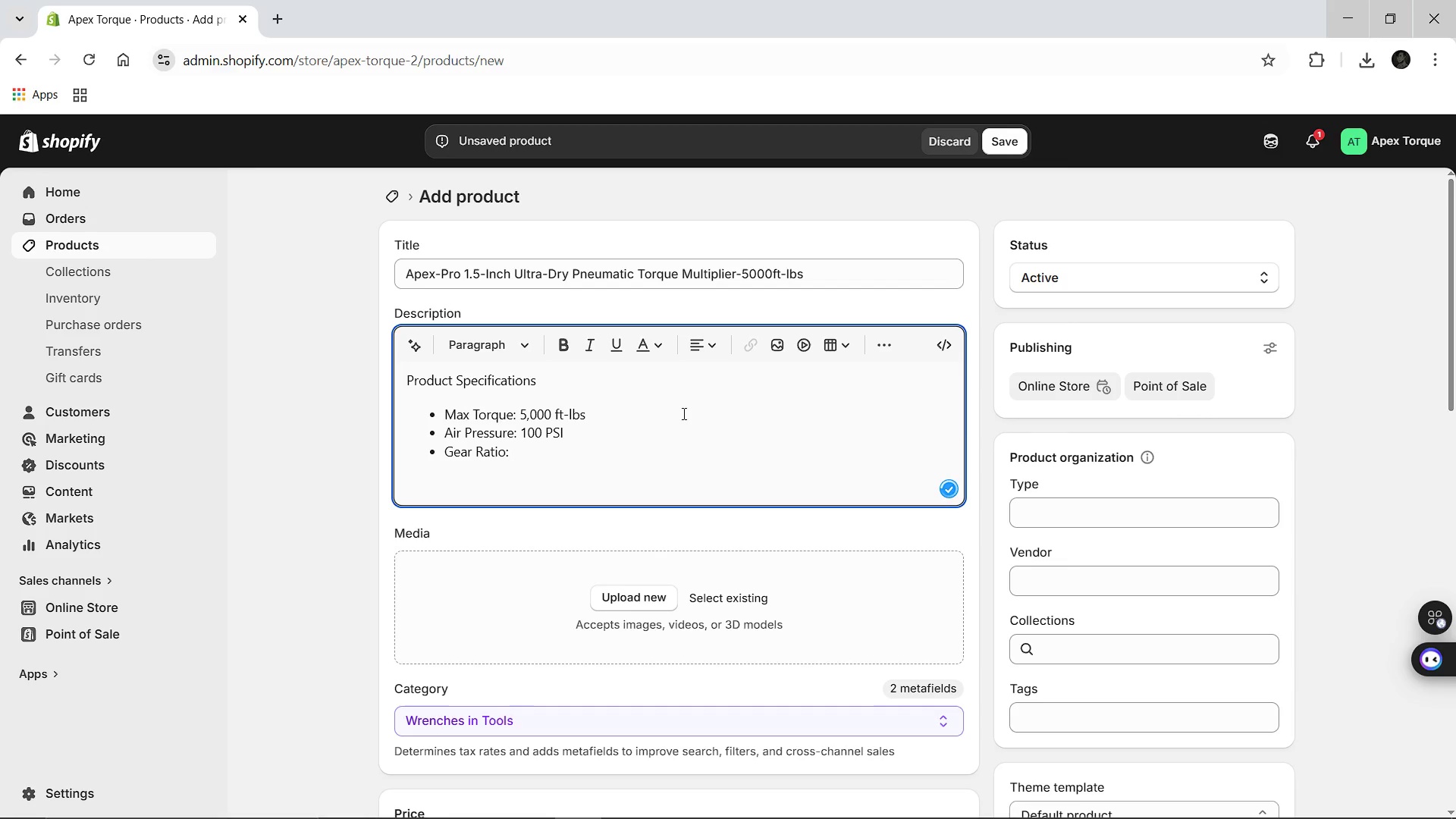 
 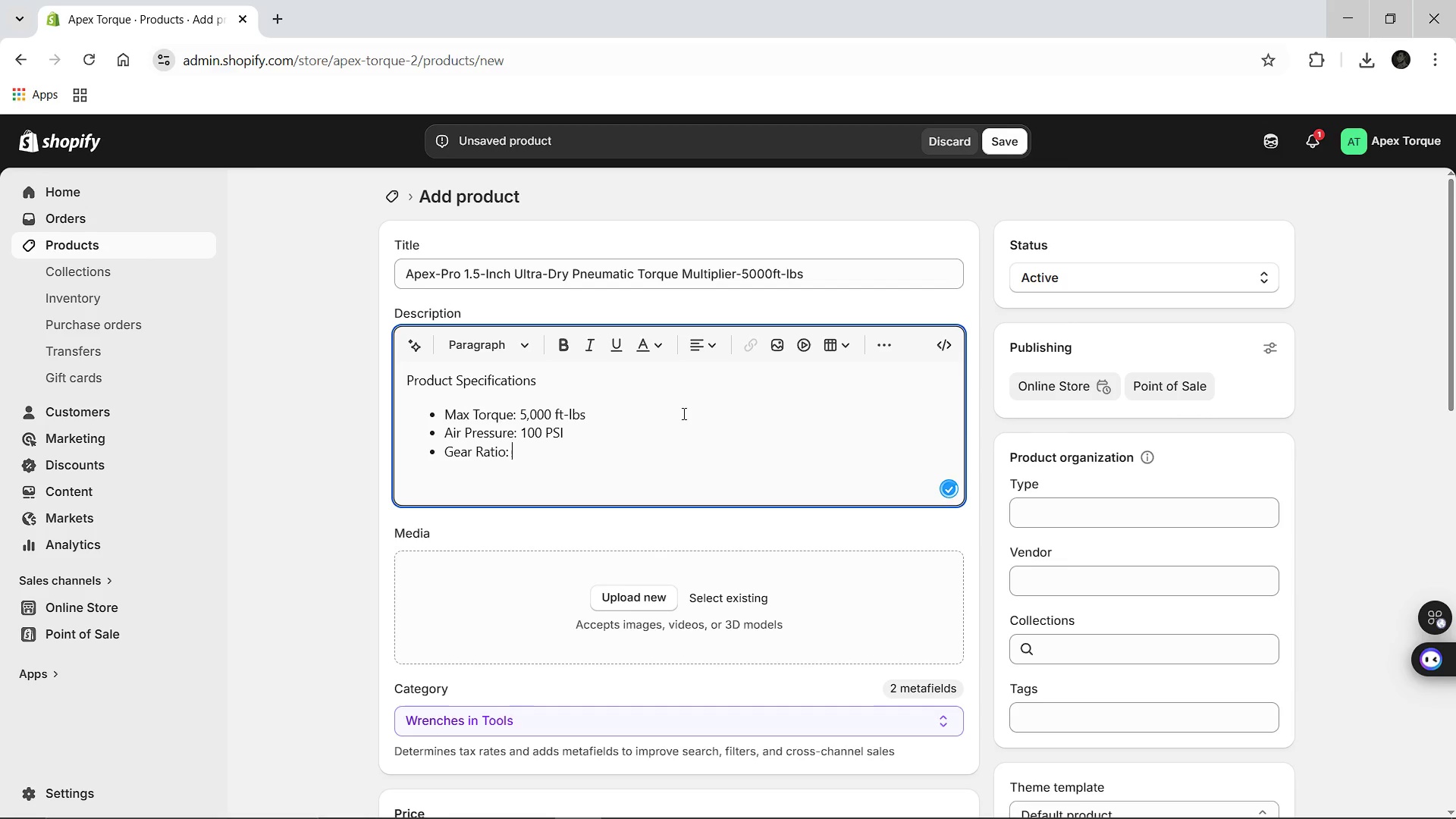 
hold_key(key=ShiftLeft, duration=1.16)
 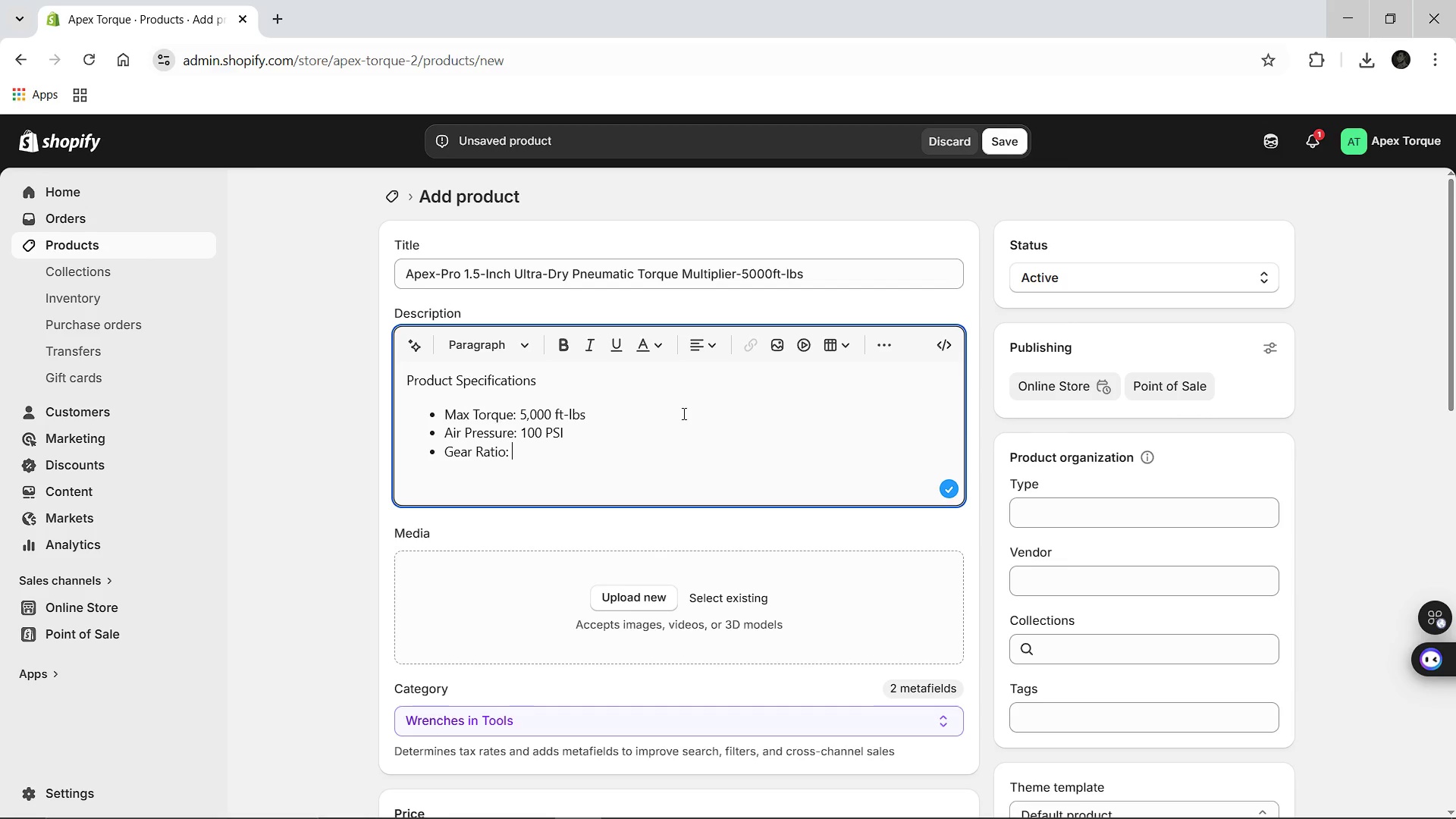 
hold_key(key=ShiftLeft, duration=0.38)
 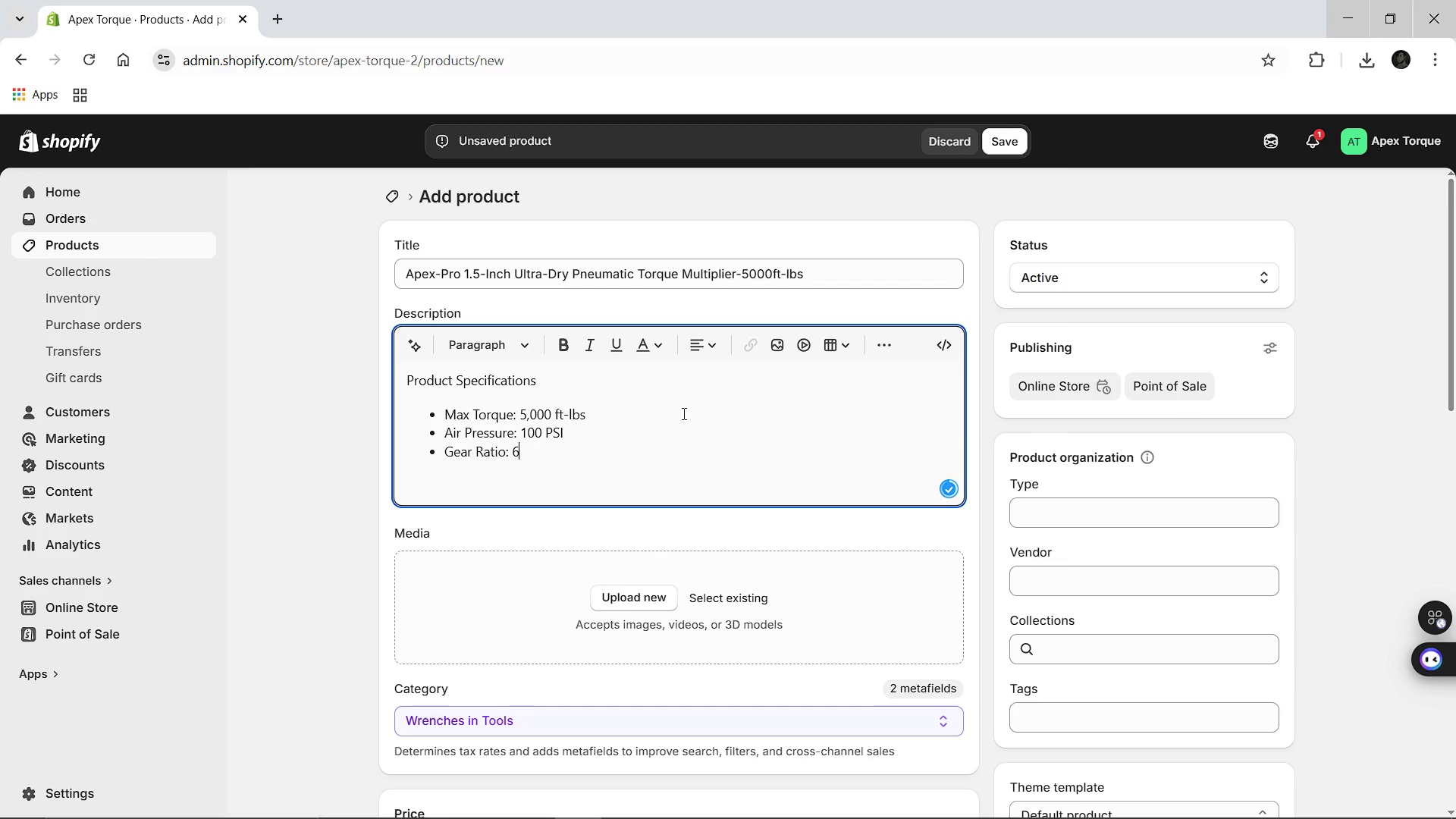 
type(60:1)
 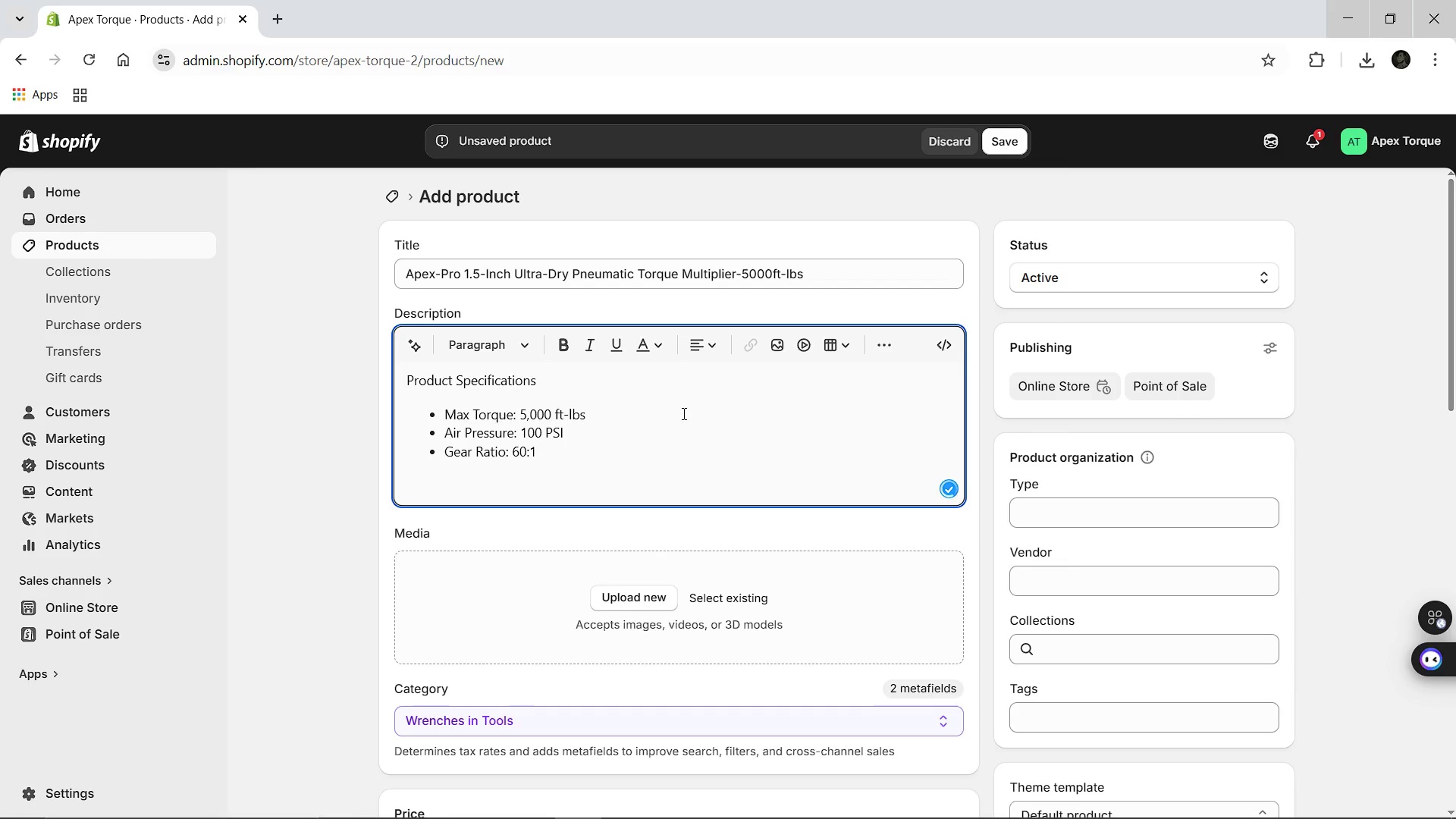 
key(Enter)
 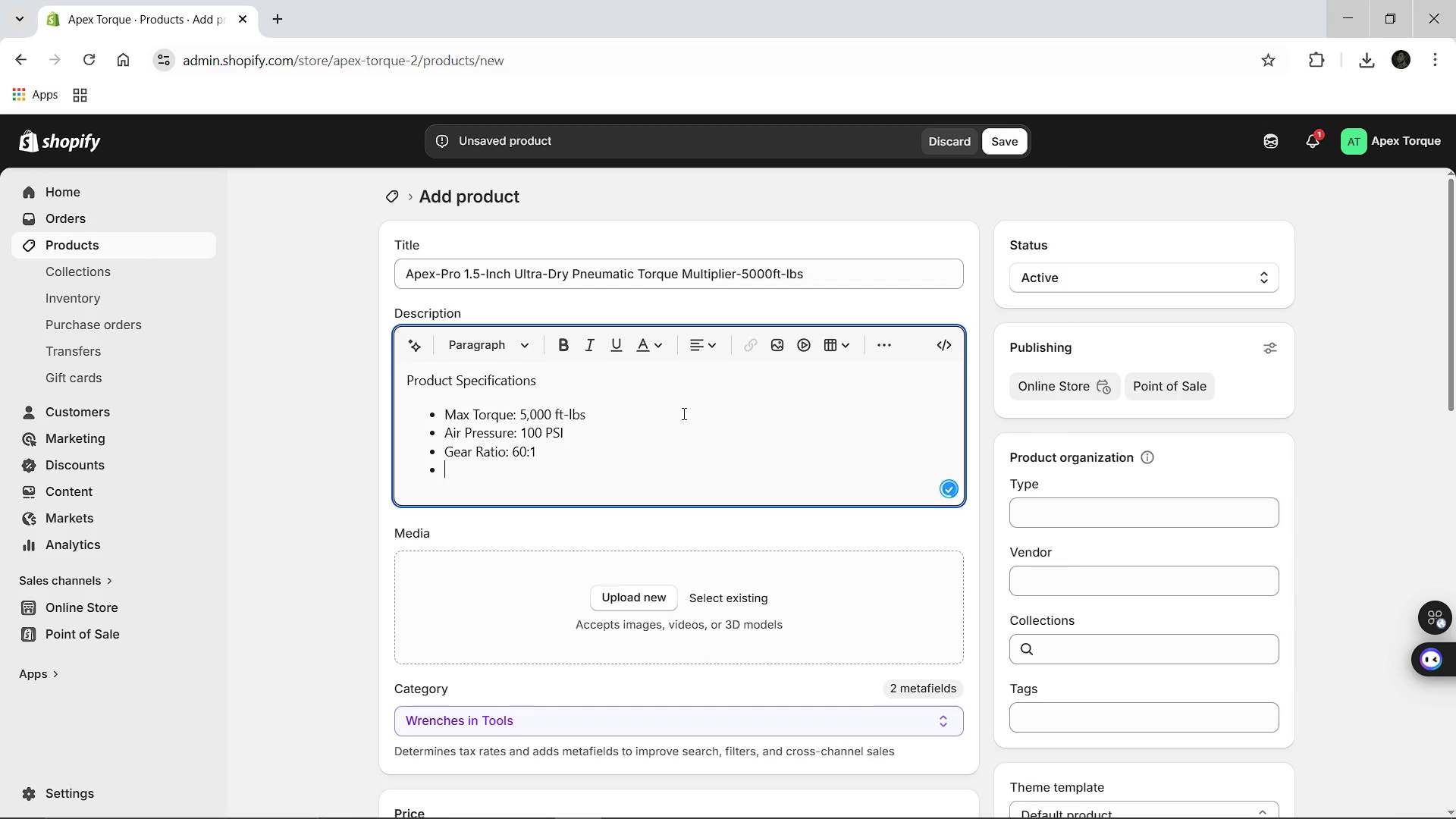 
hold_key(key=ShiftLeft, duration=1.53)
 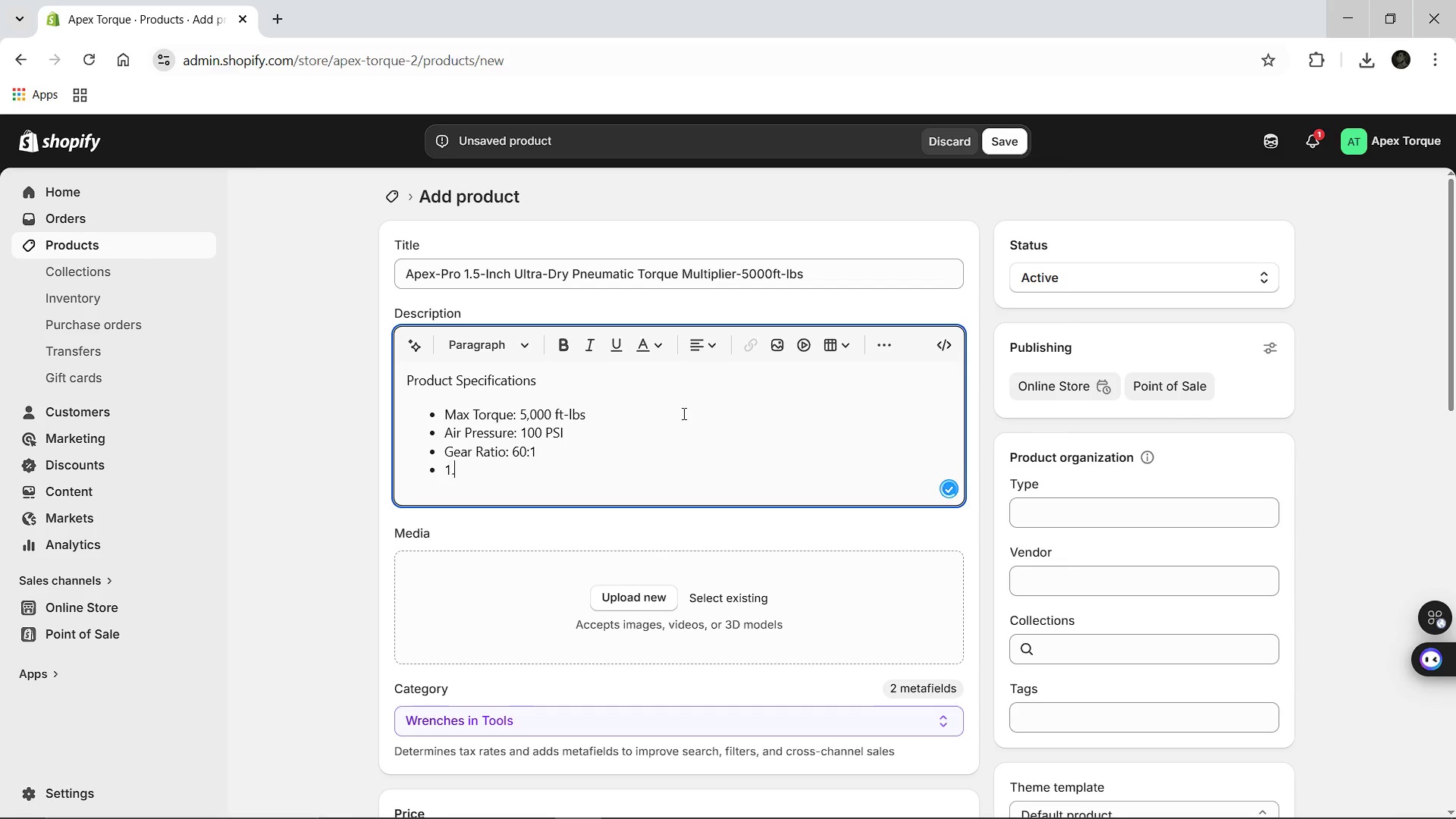 
type(1.5 )
key(Backspace)
type(-Inch Square drive)
 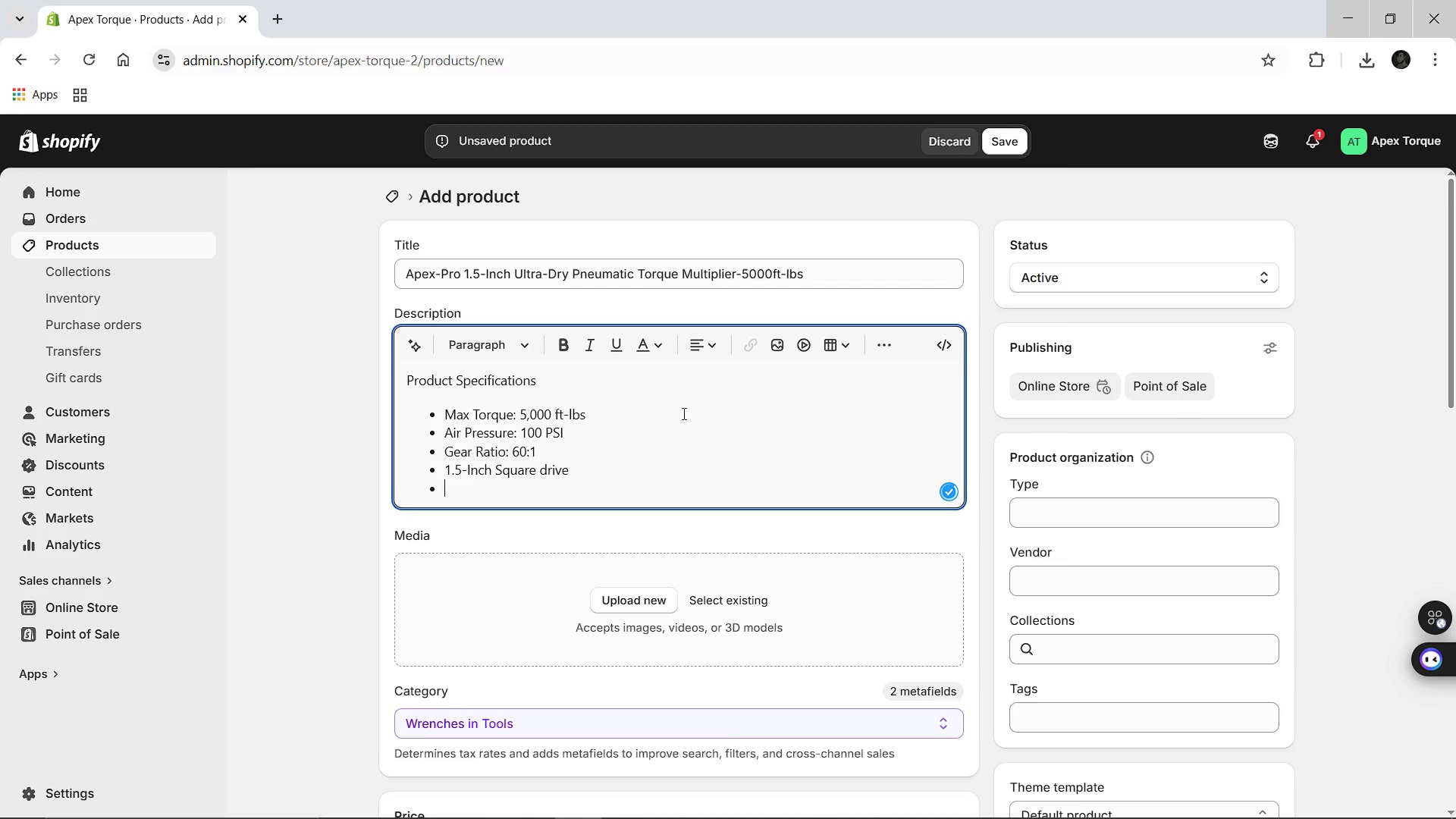 
 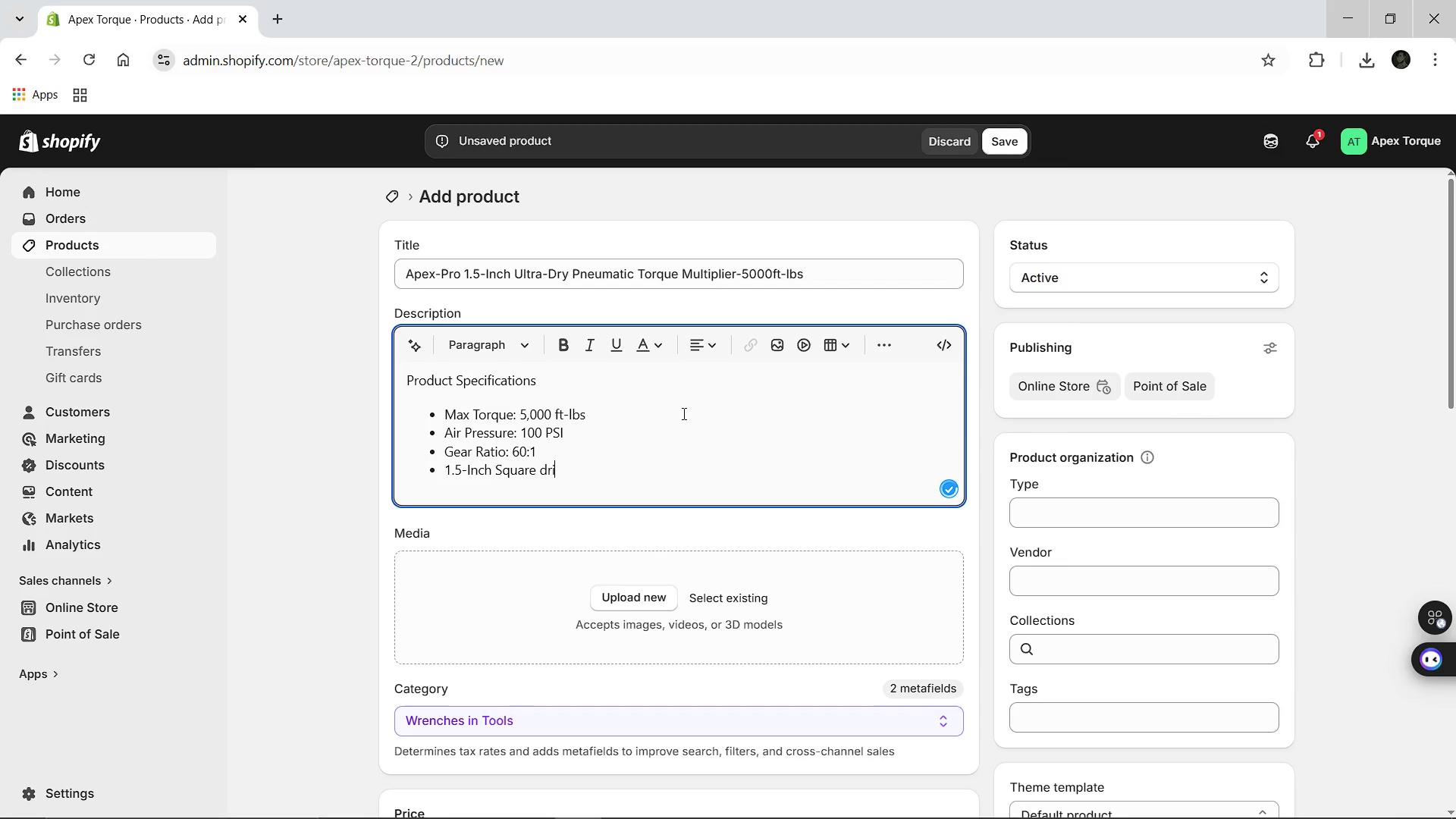 
key(Enter)
 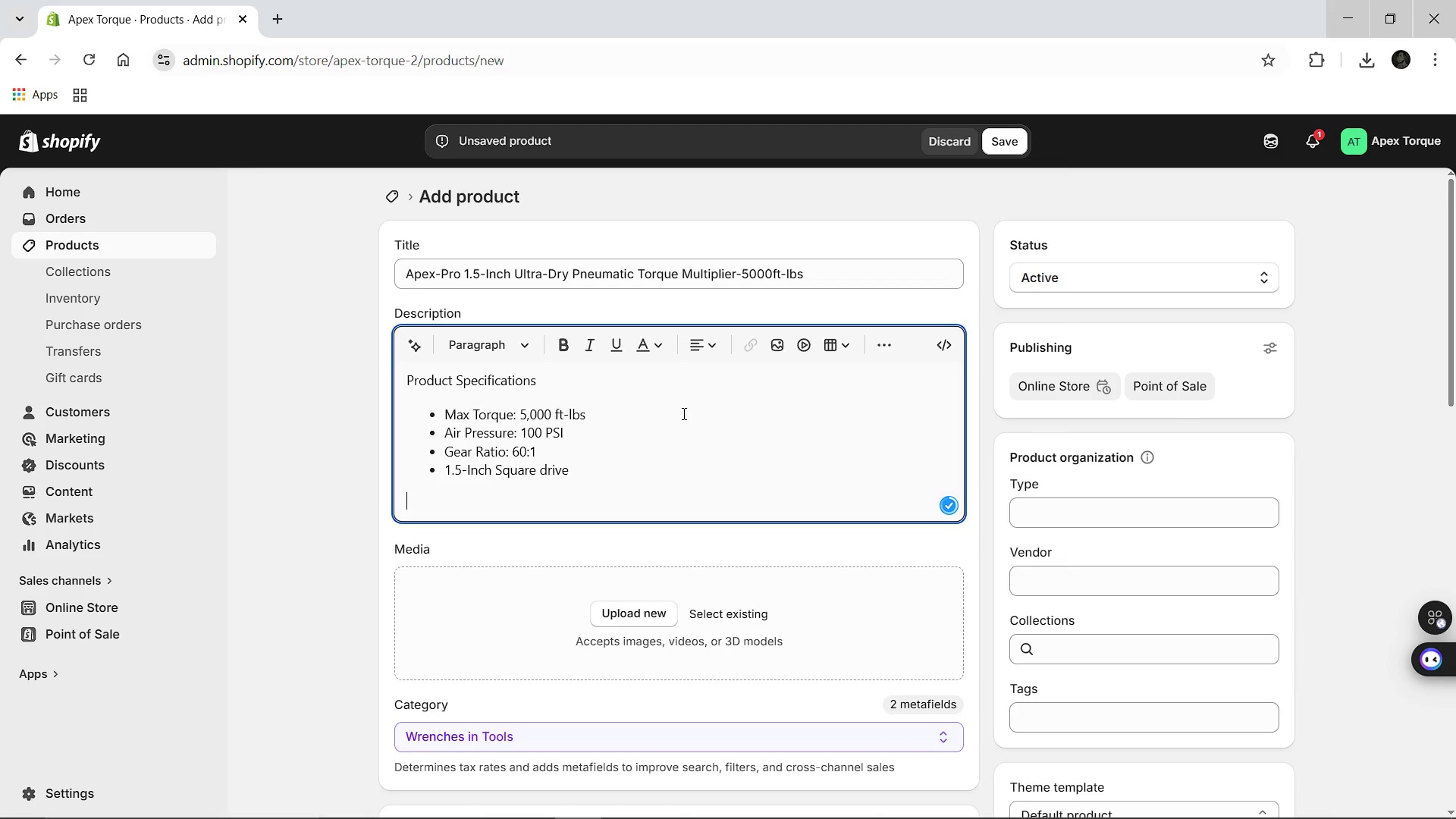 
key(Enter)
 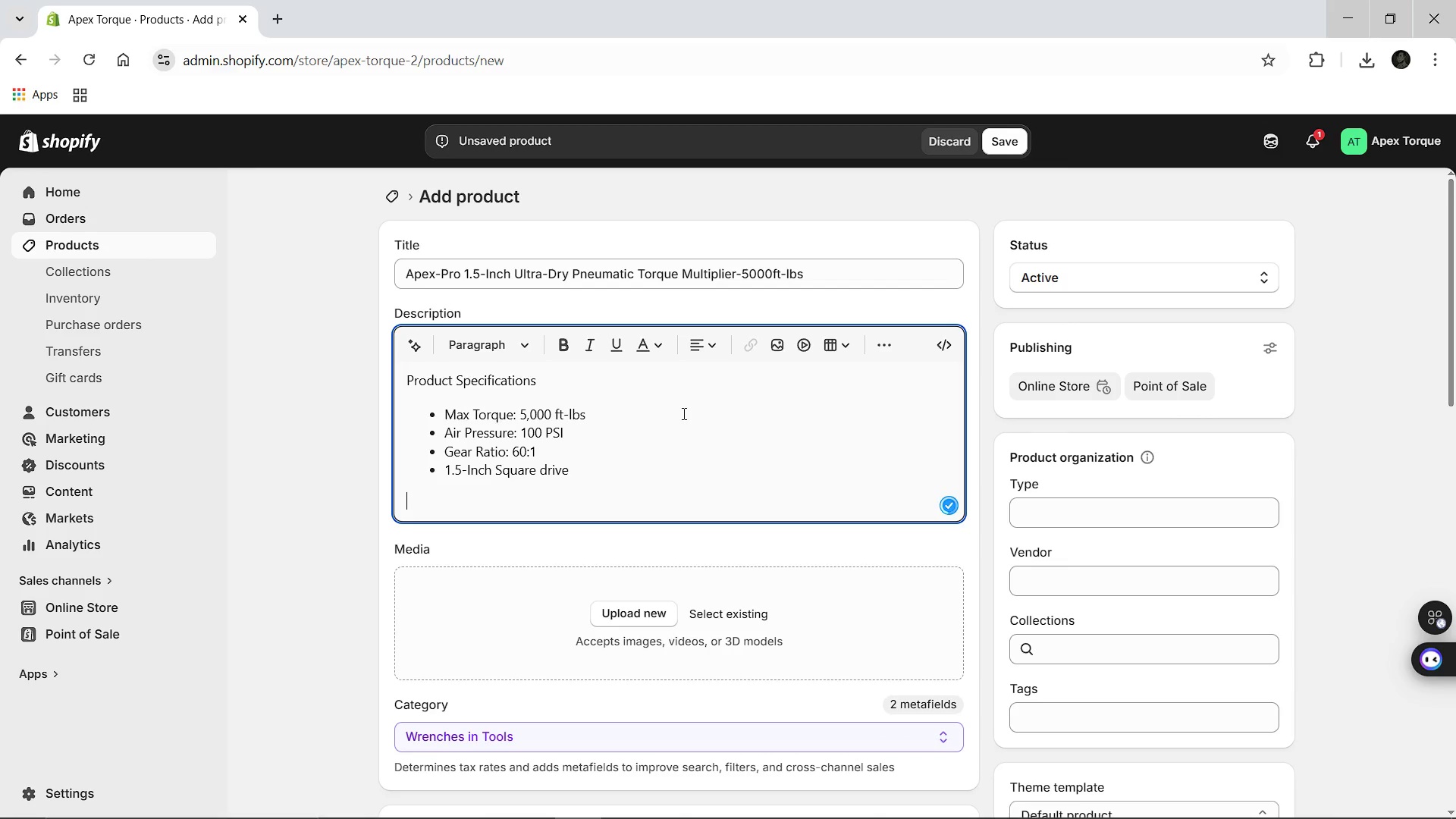 
type(Shop Applications)
 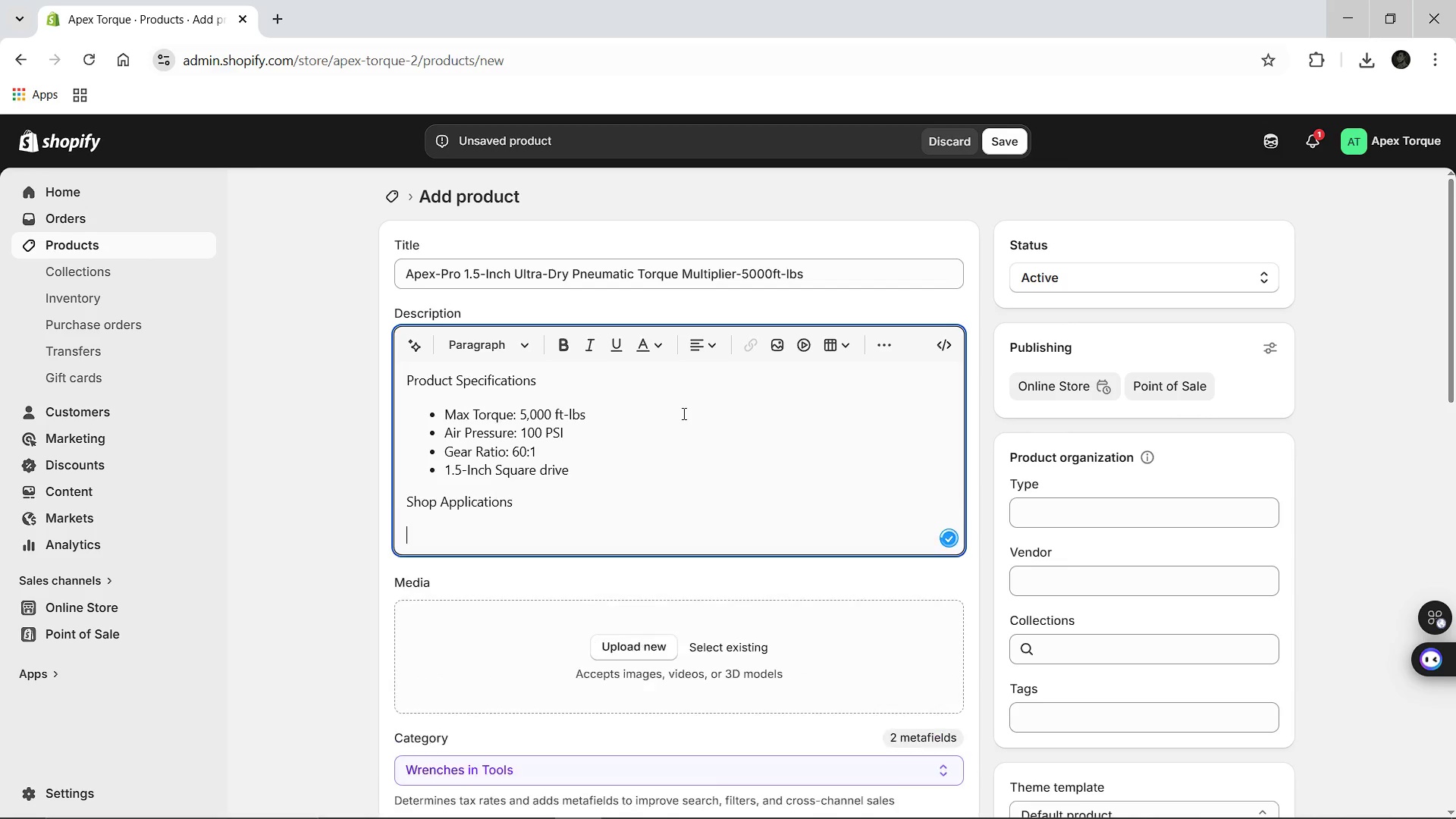 
 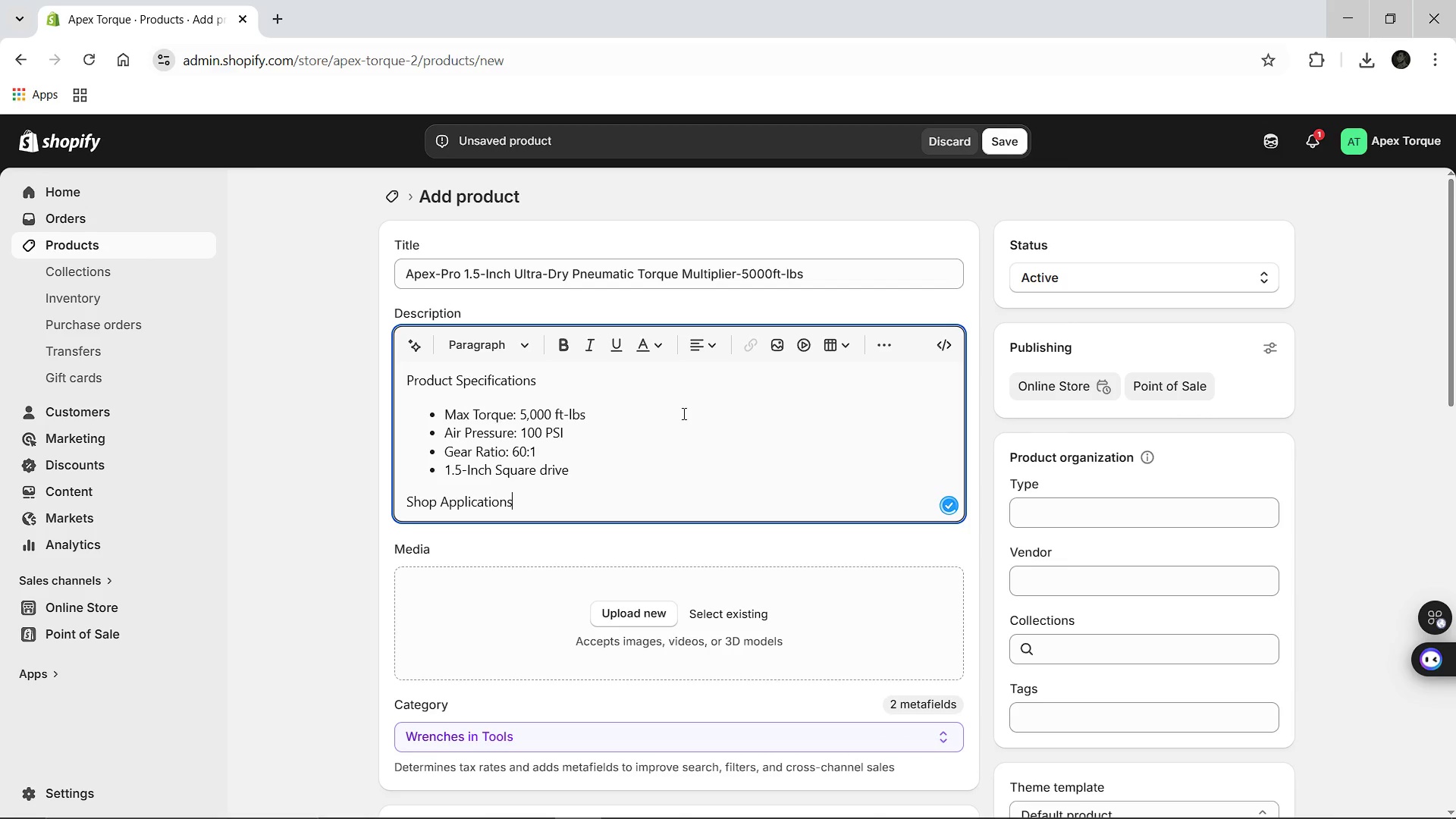 
key(Enter)
 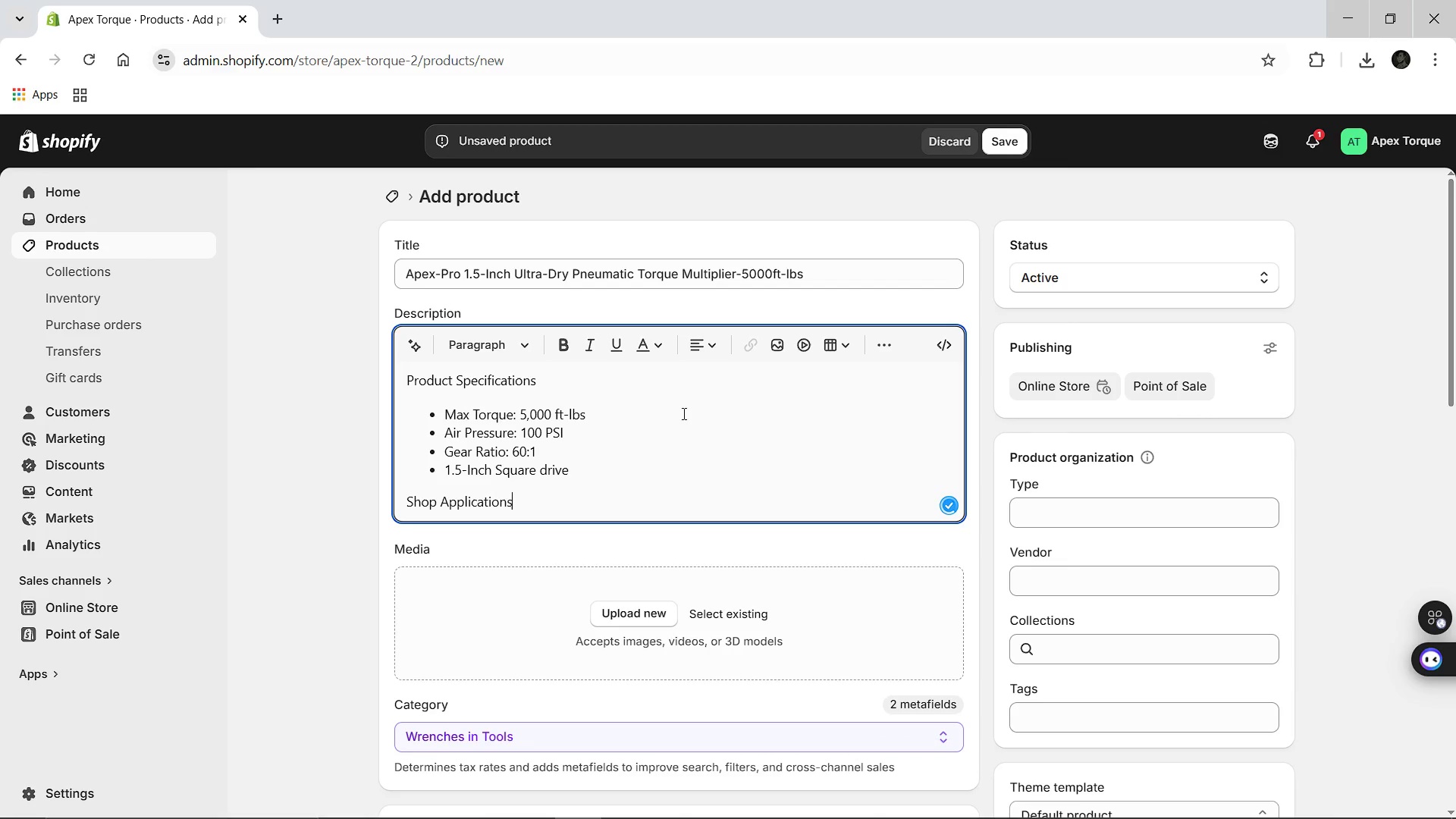 
key(Backspace)
 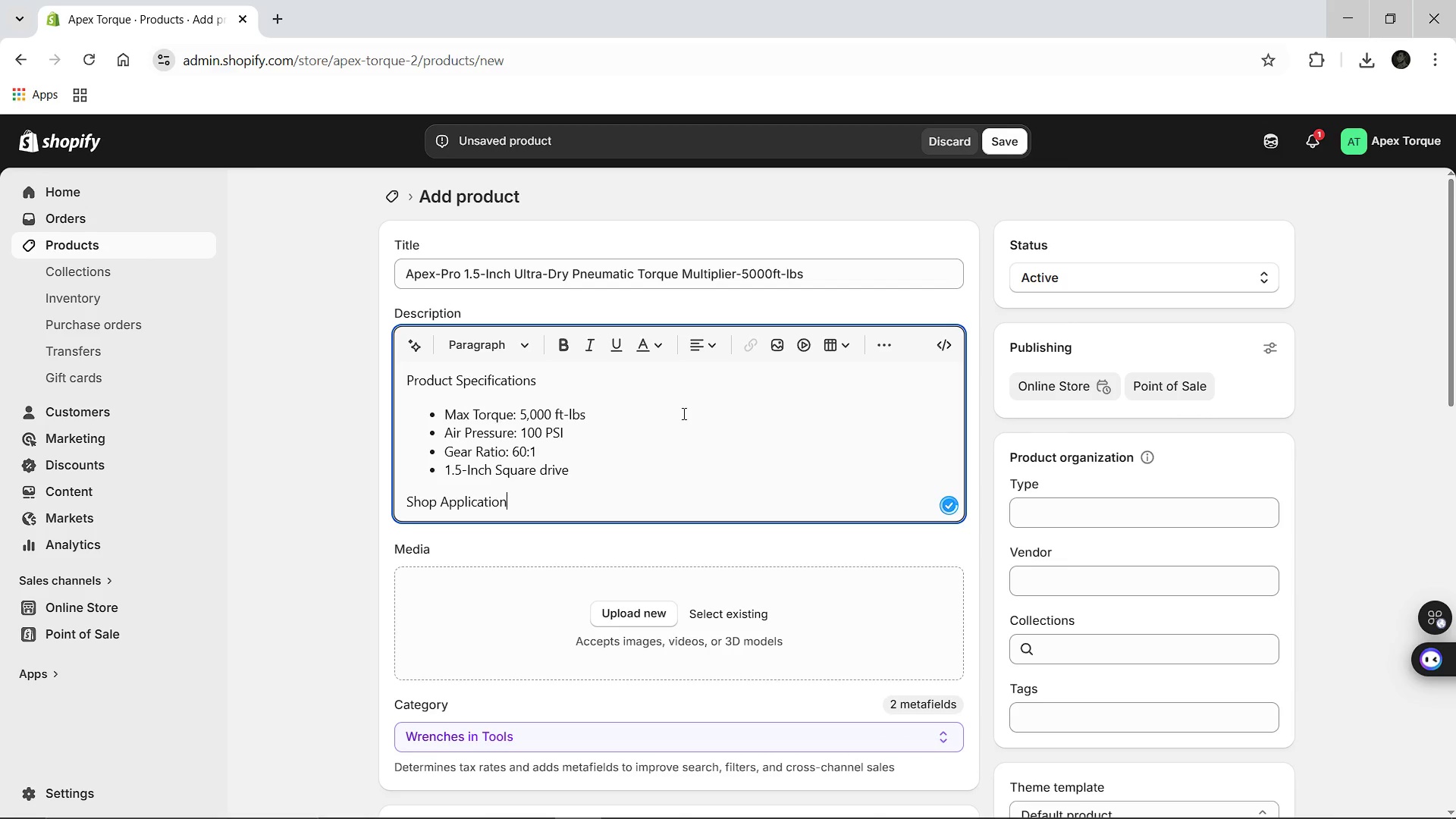 
key(Backspace)
 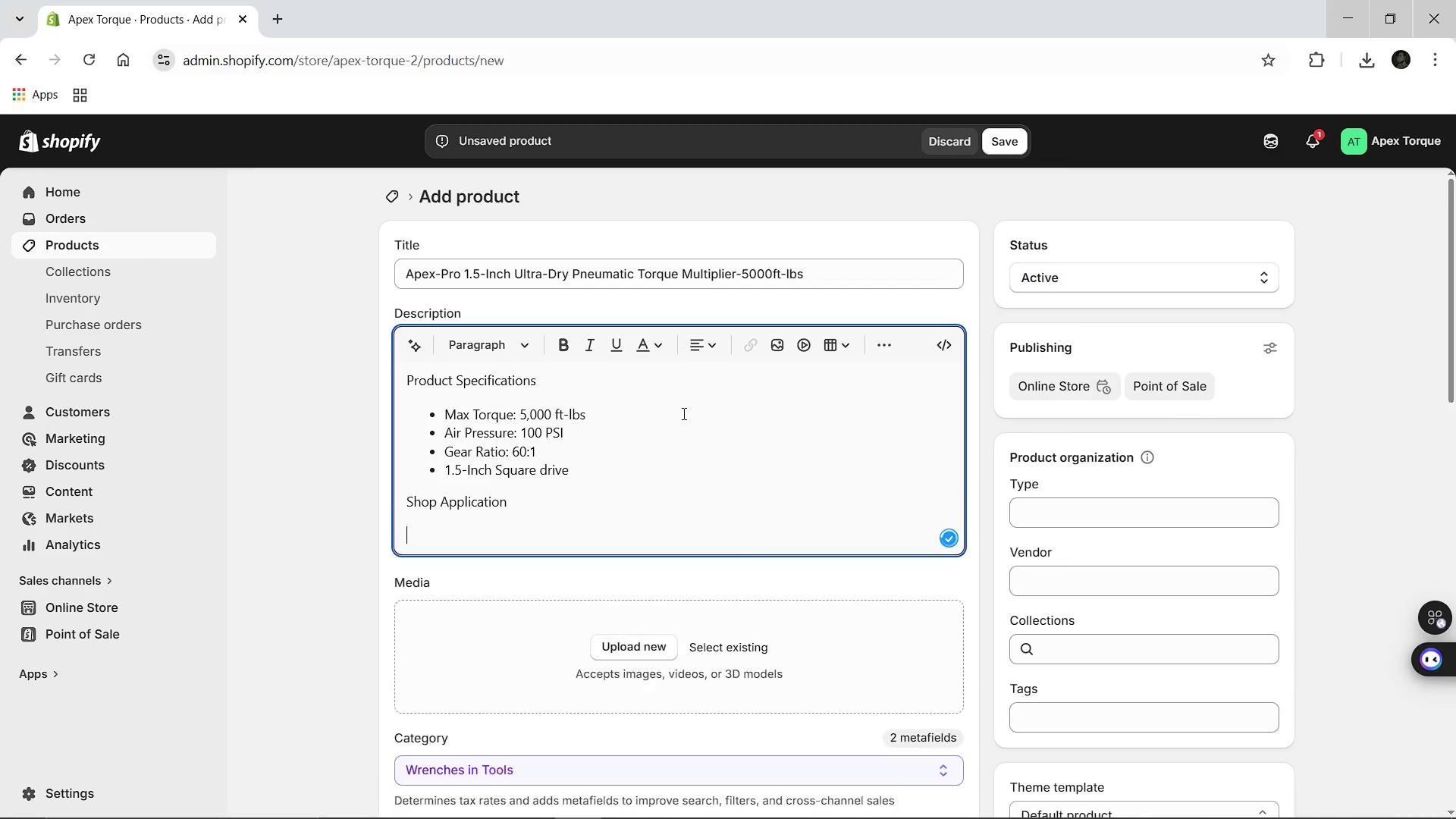 
key(Enter)
 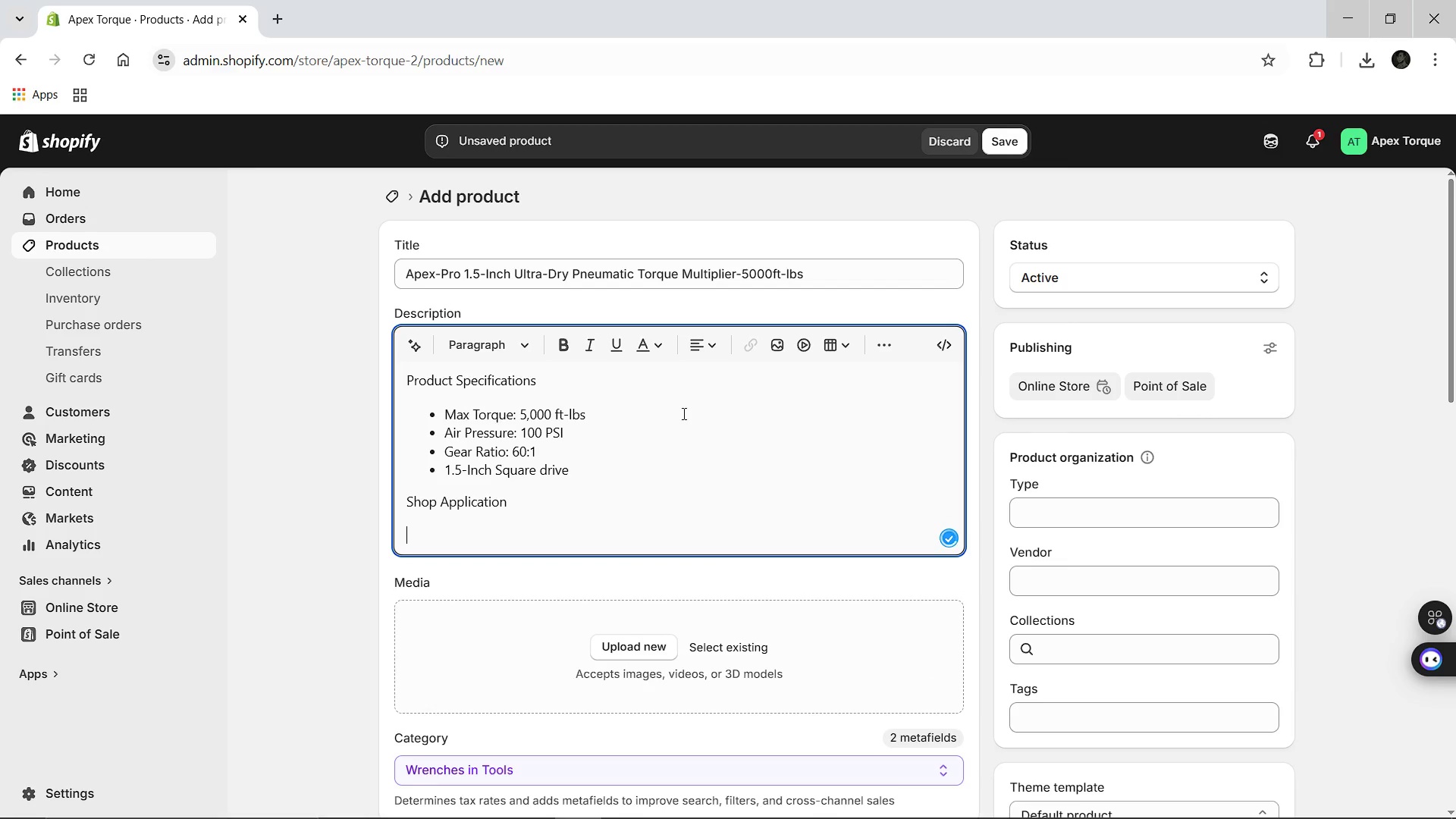 
type(Engineered for maximum torque requiremnts on seized industrial fastenere)
key(Backspace)
type(sa)
key(Backspace)
type( and heavy machinery gearboxes)
 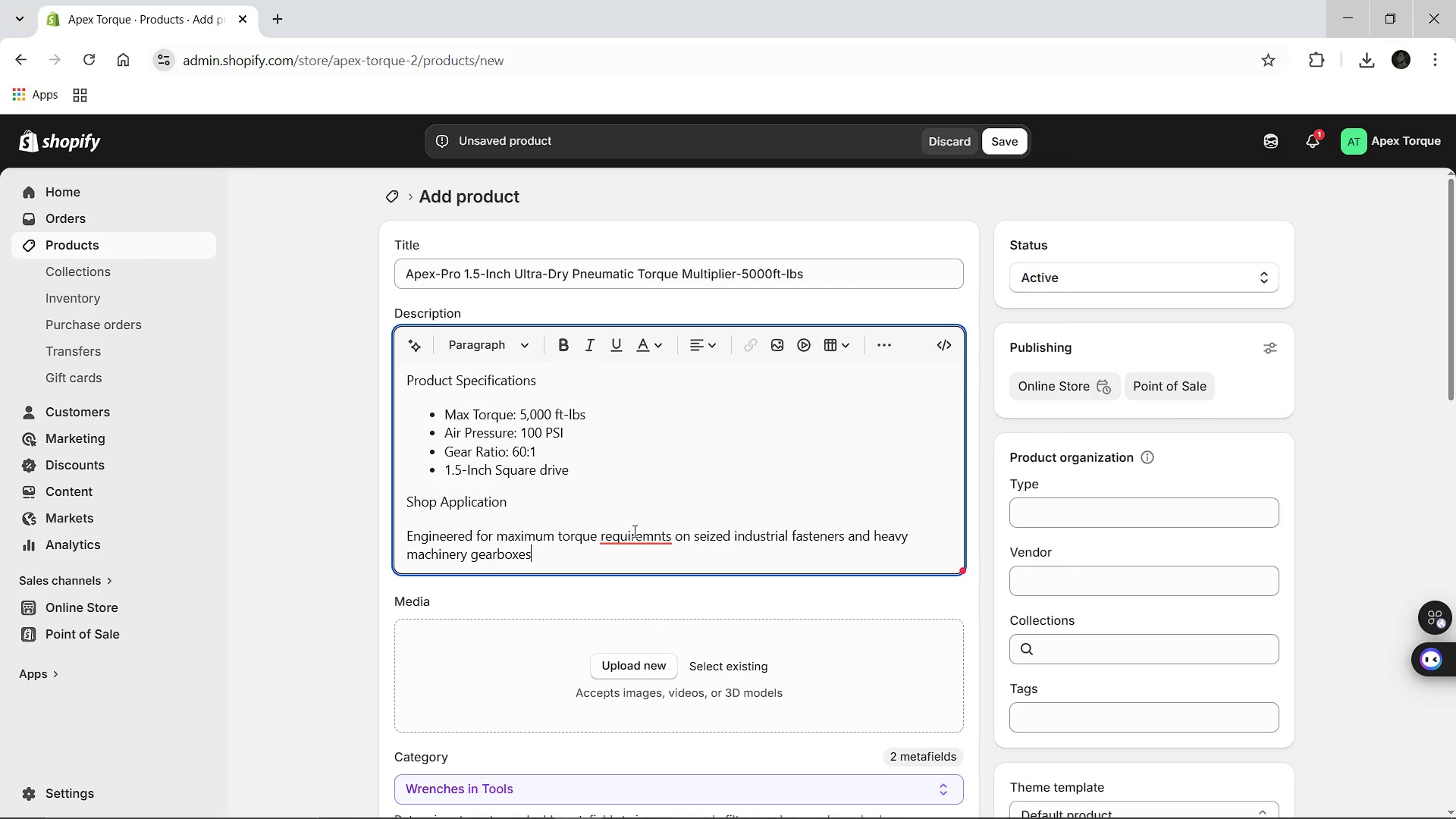 
left_click([633, 531])
 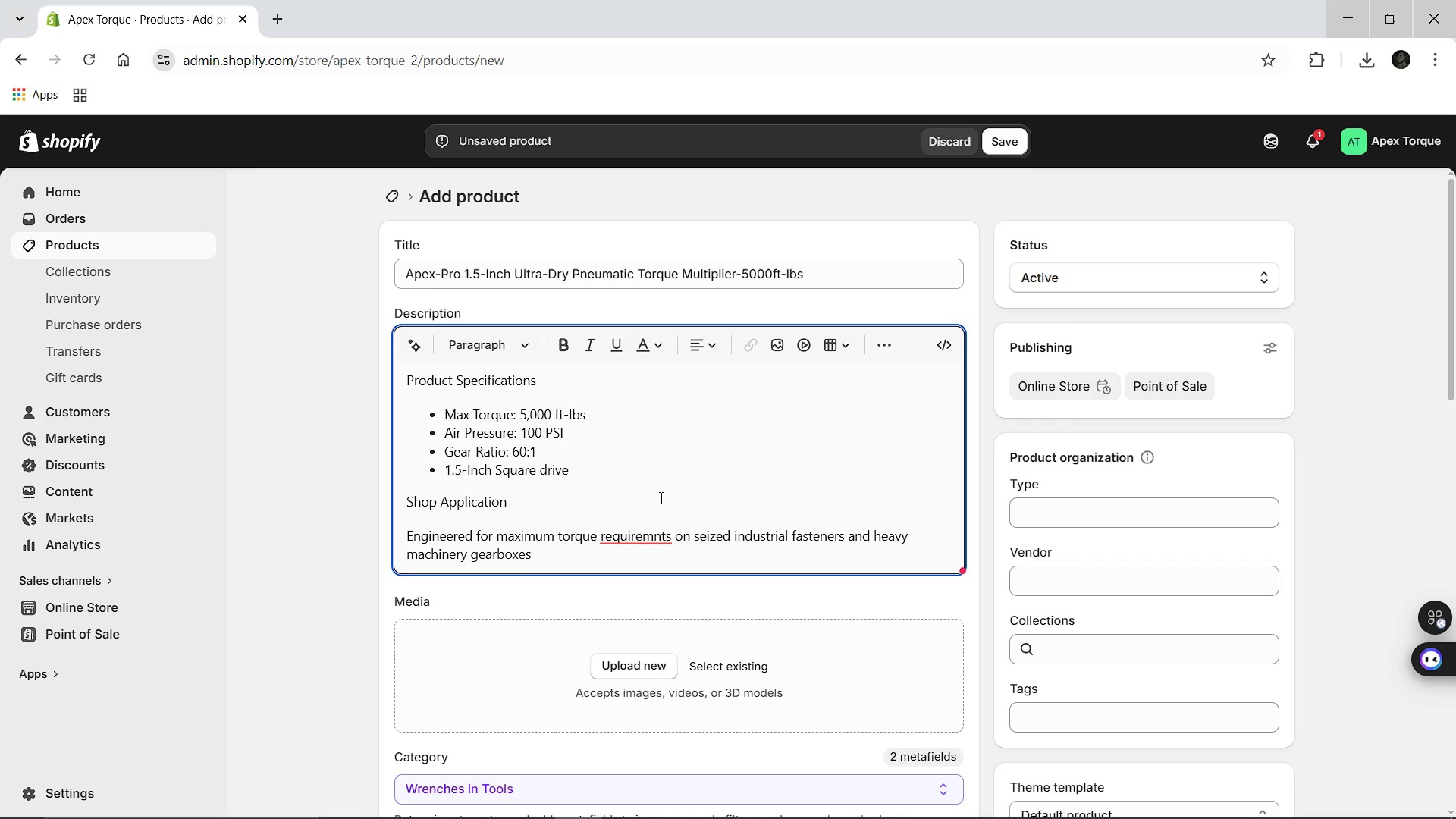 
left_click([660, 497])
 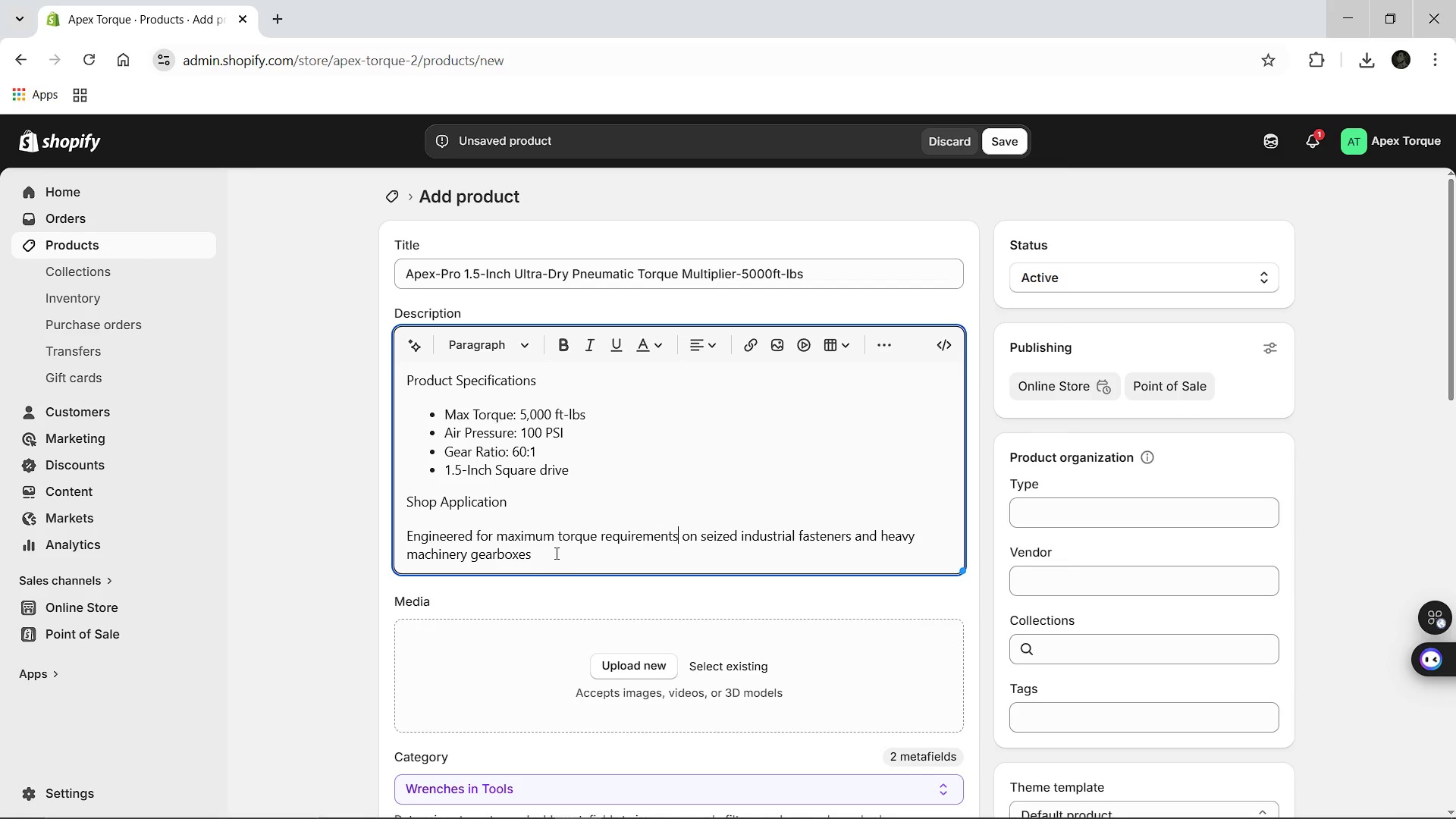 
left_click([555, 553])
 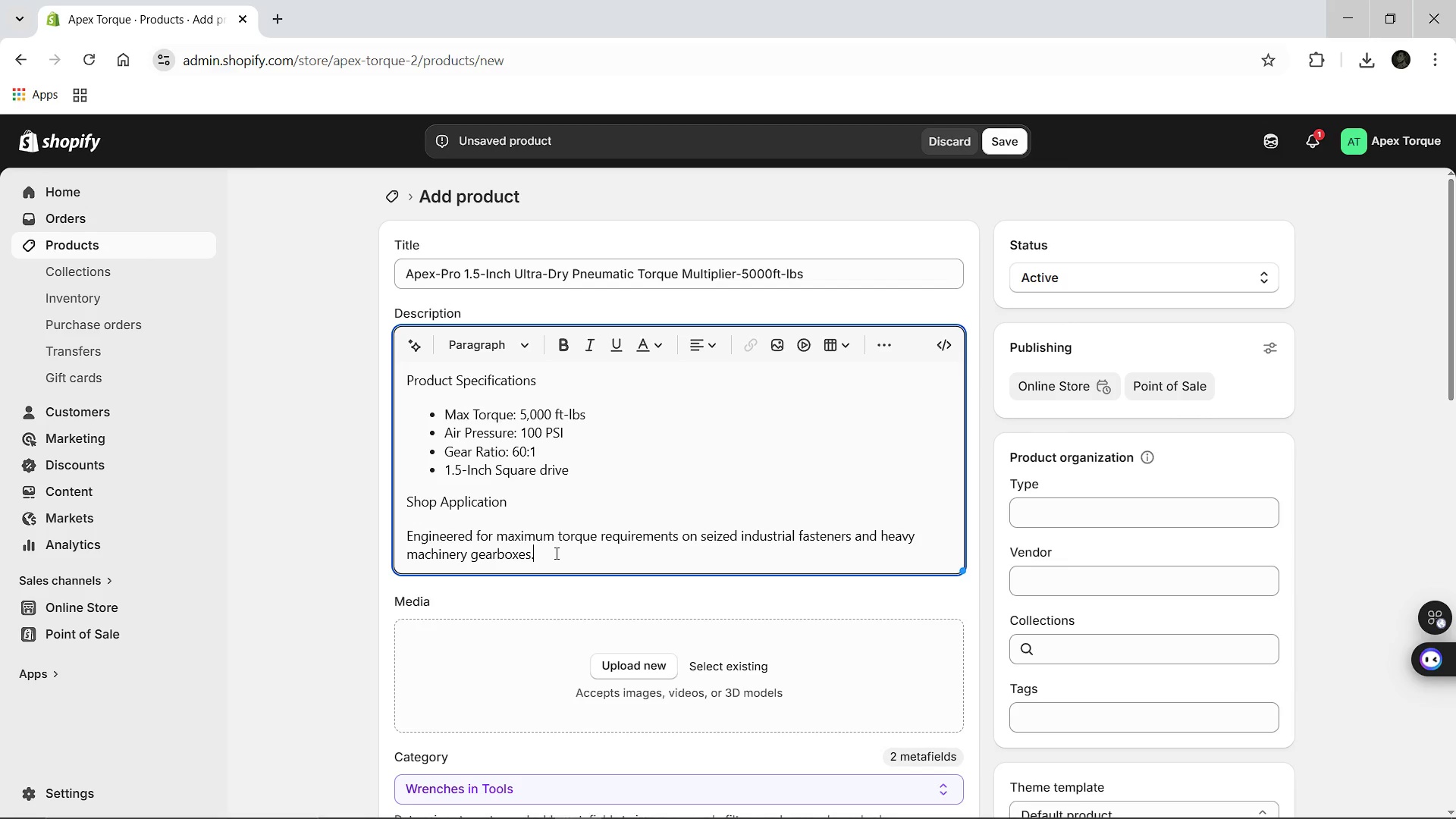 
key(Period)
 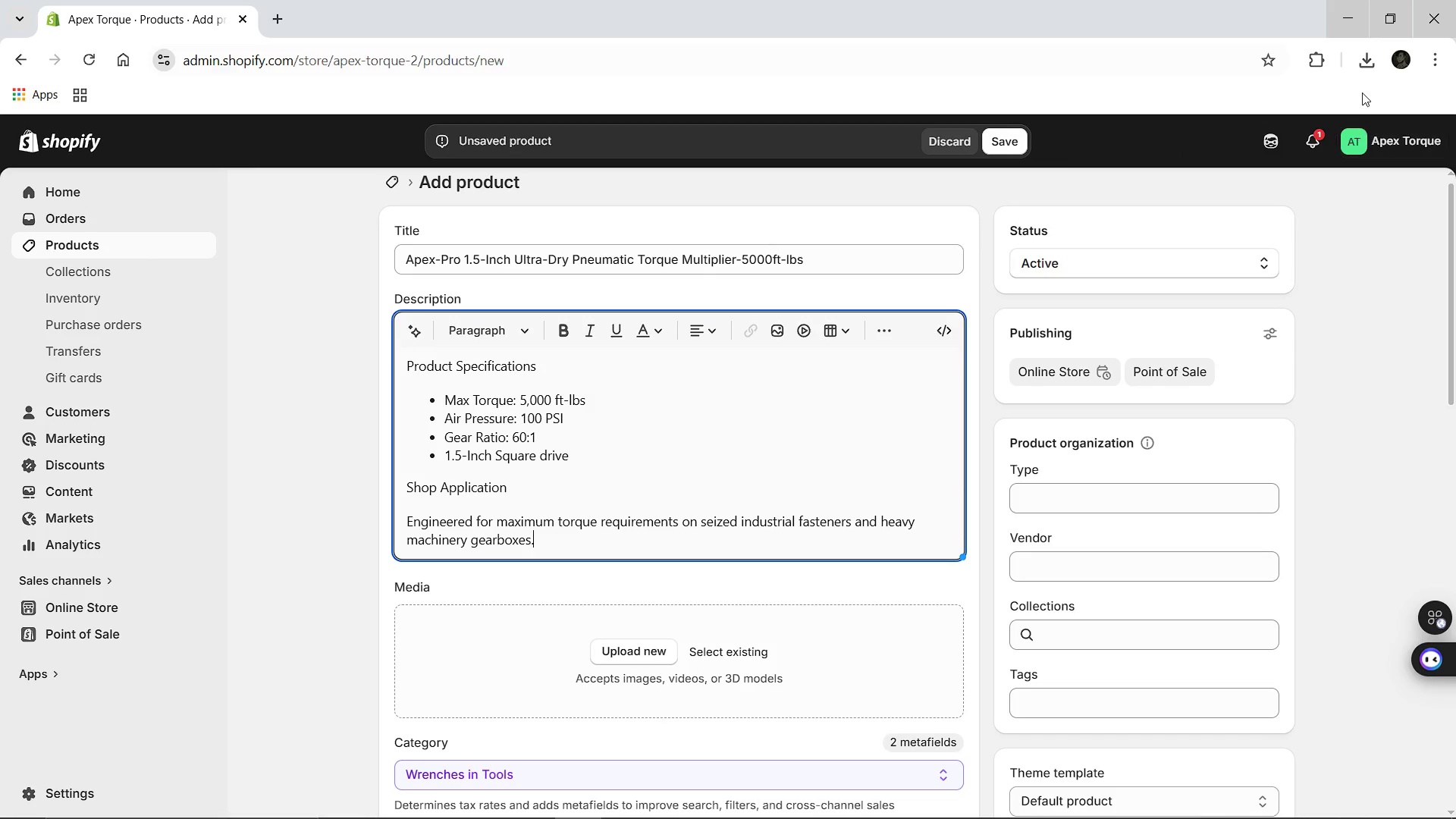 
left_click([1363, 65])
 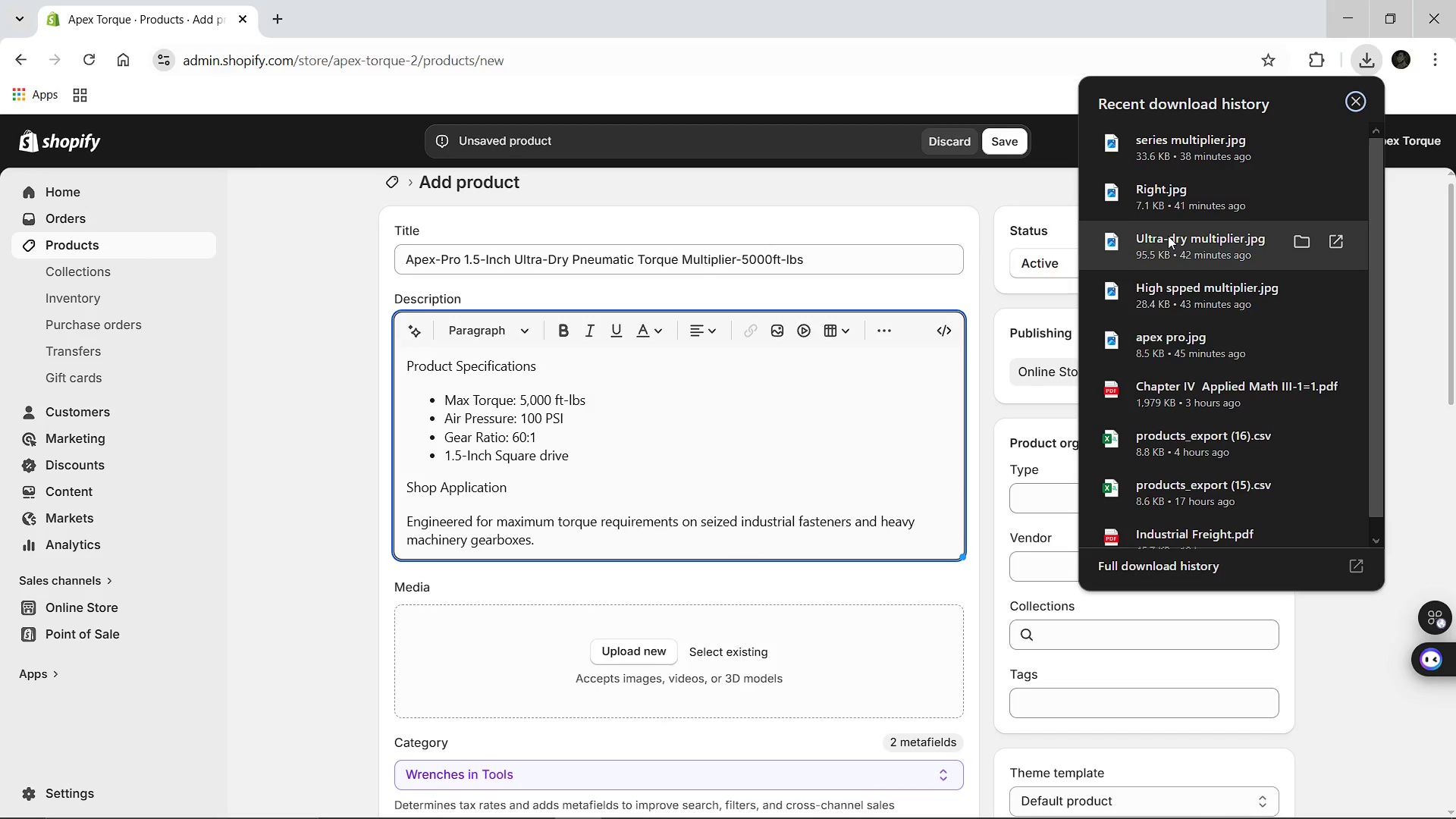 
left_click_drag(start_coordinate=[1168, 236], to_coordinate=[607, 640])
 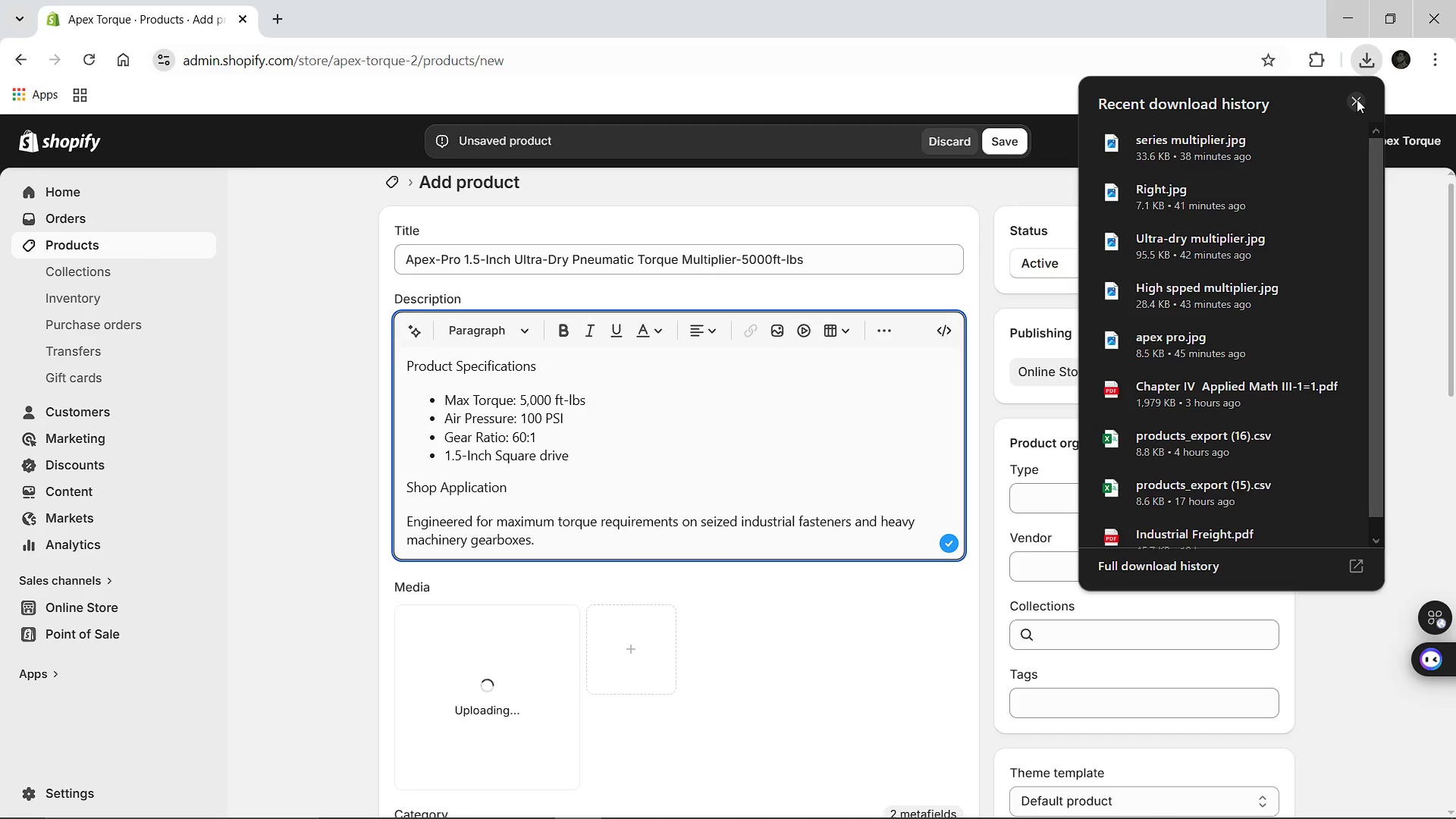 
left_click([1353, 103])
 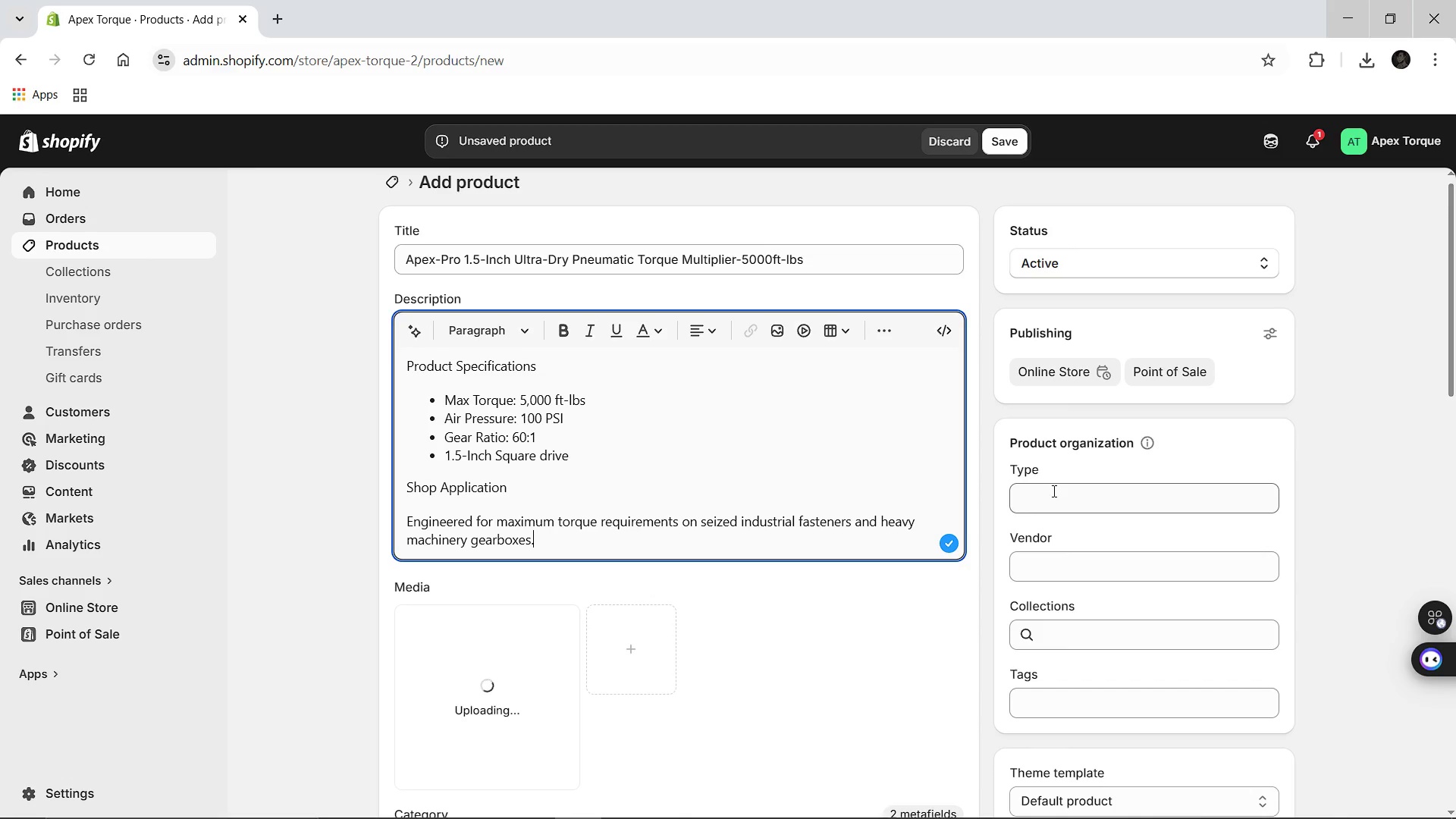 
left_click([1053, 491])
 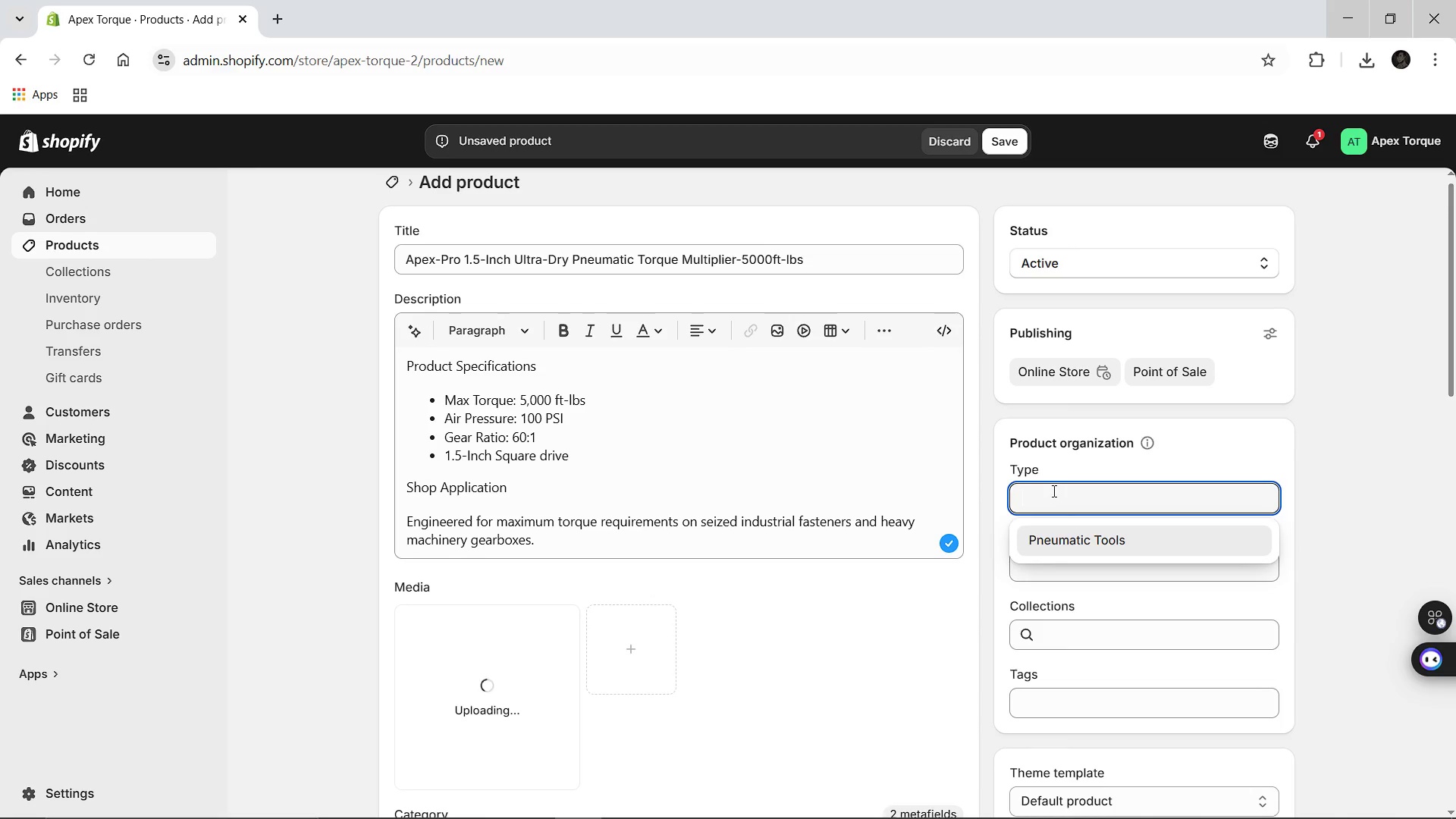 
type(Pnuematic Tools)
 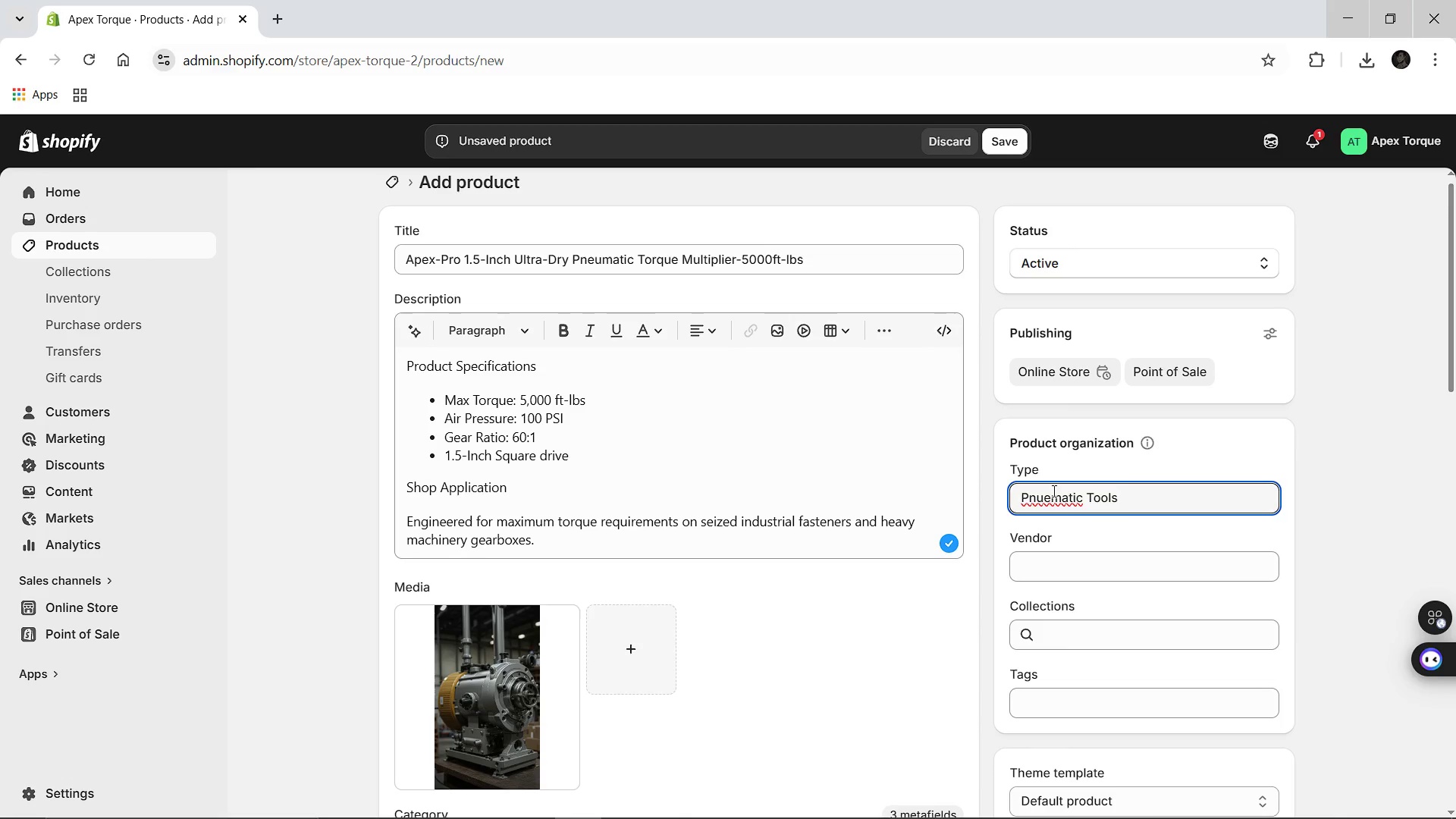 
left_click([1058, 501])
 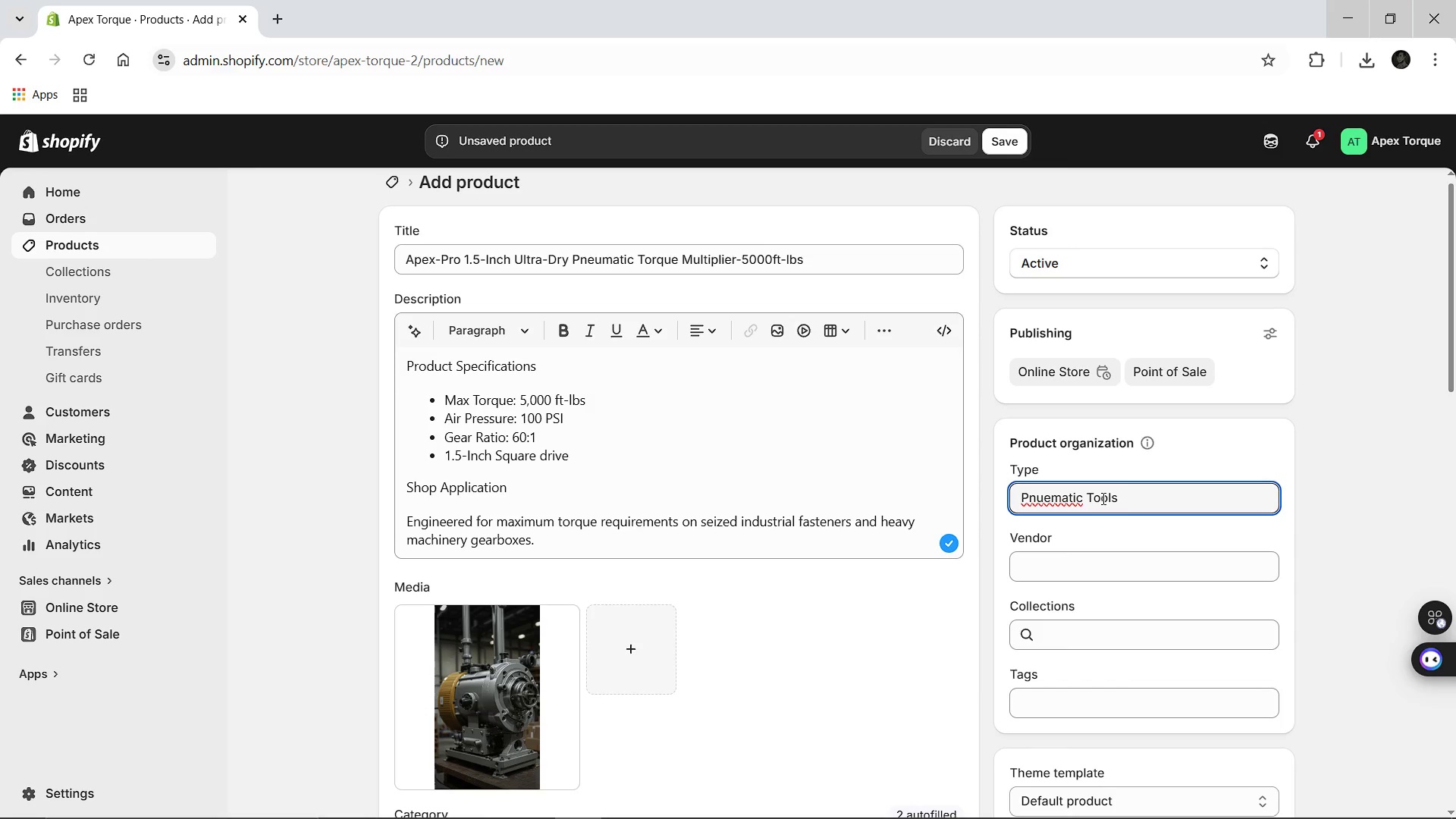 
key(Backspace)
key(Backspace)
key(Backspace)
type(eu)
 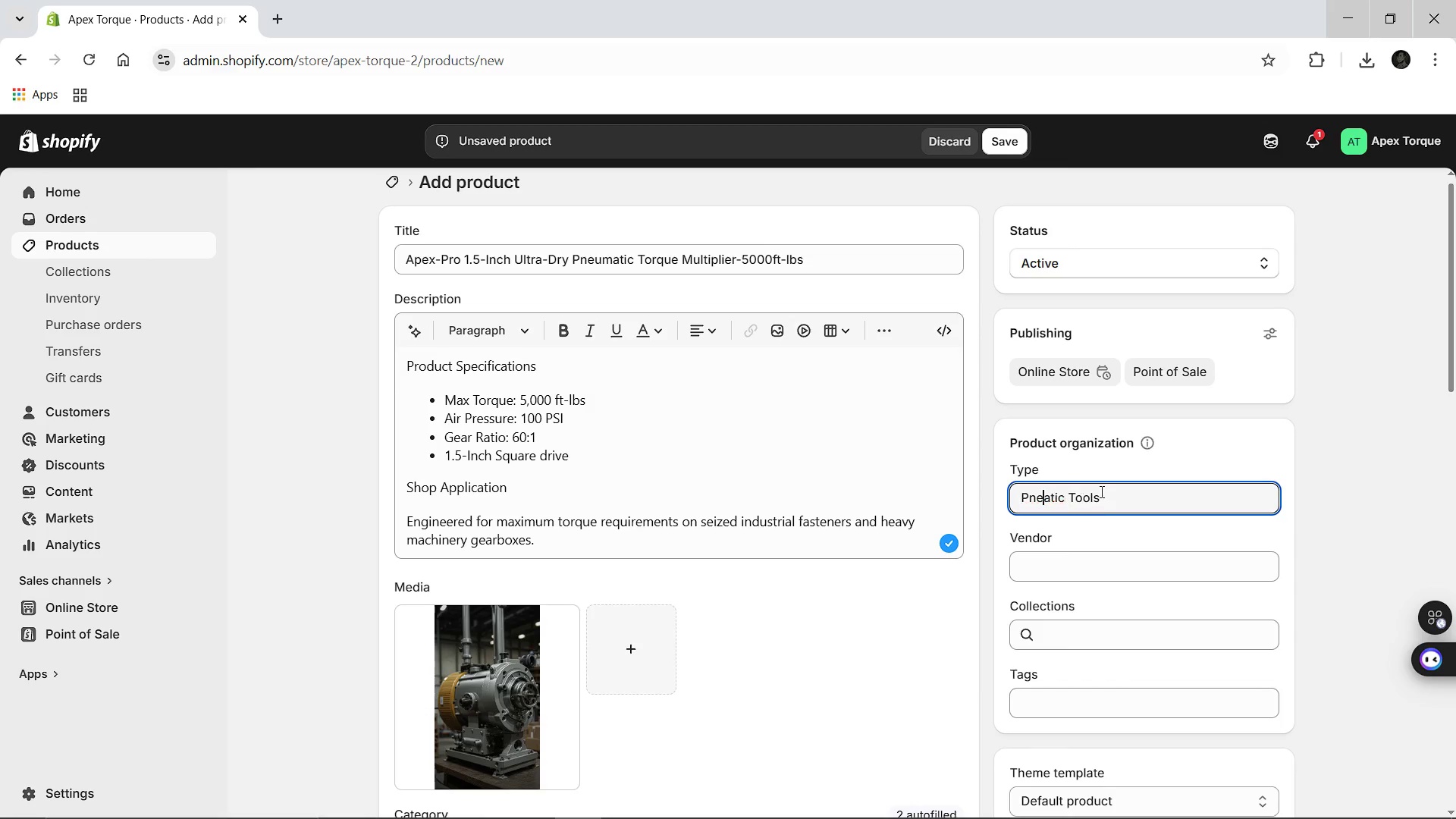 
key(Backspace)
key(Backspace)
type(em)
key(Backspace)
type(um)
 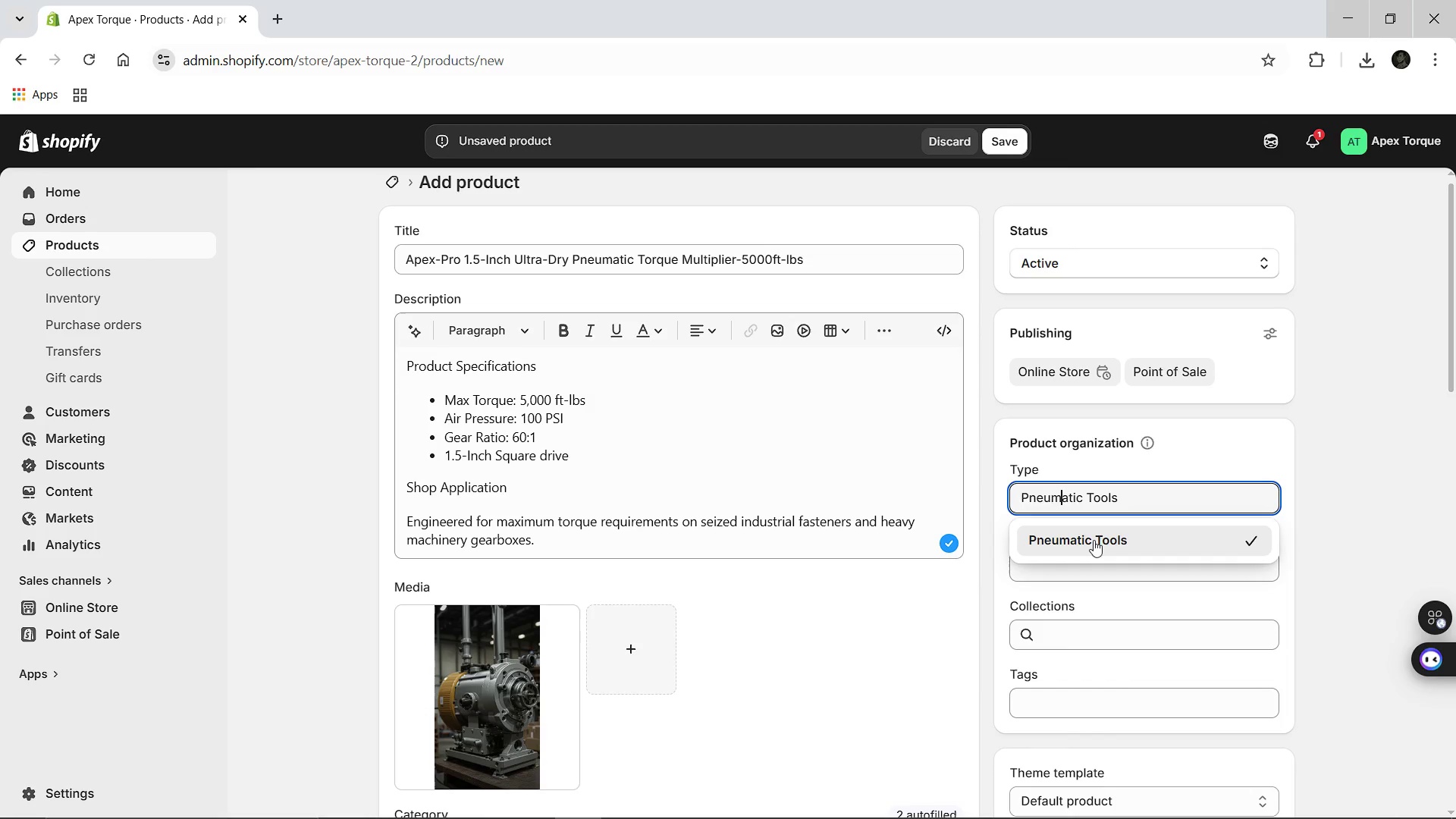 
left_click([1094, 540])
 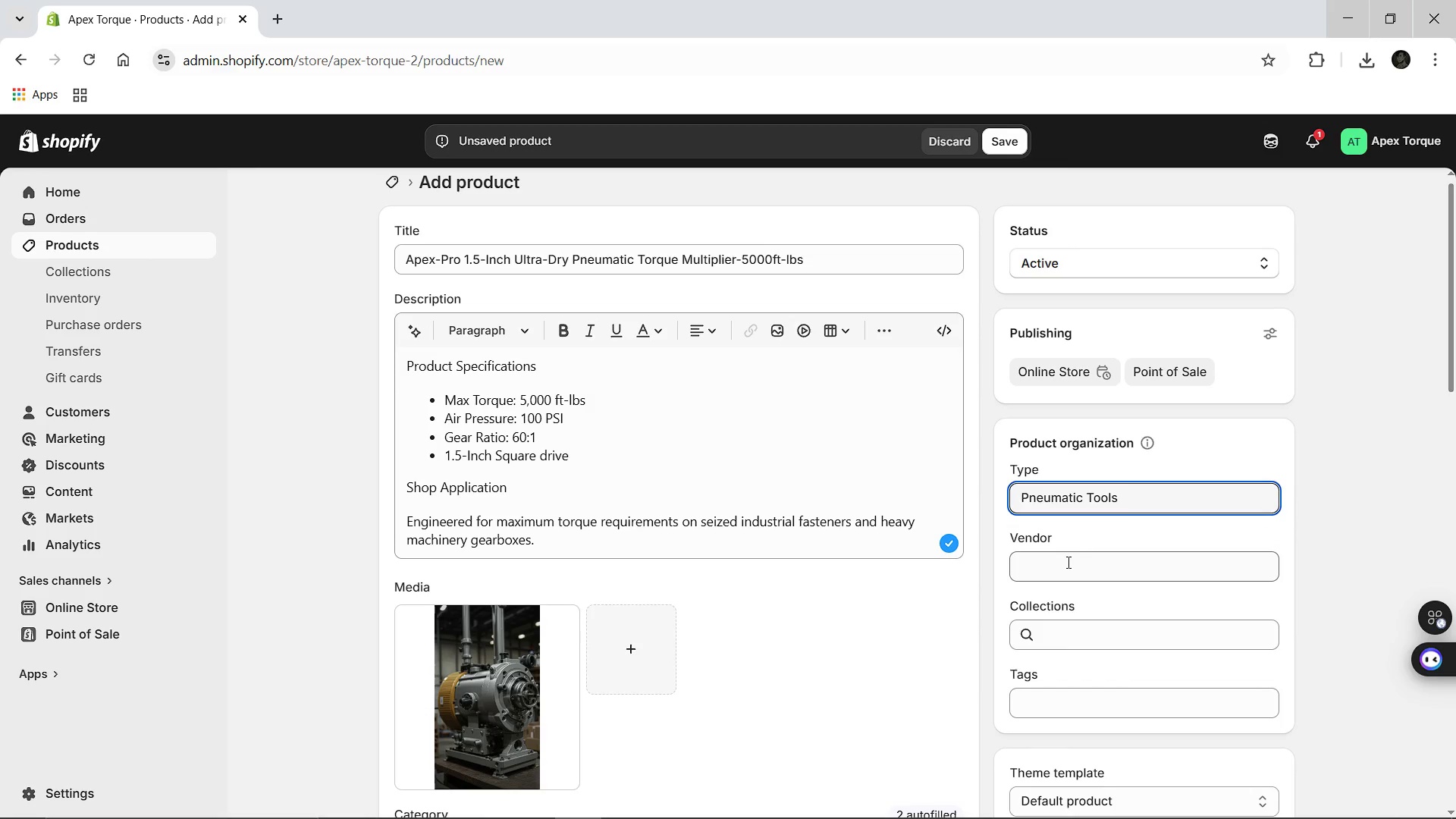 
left_click([1067, 562])
 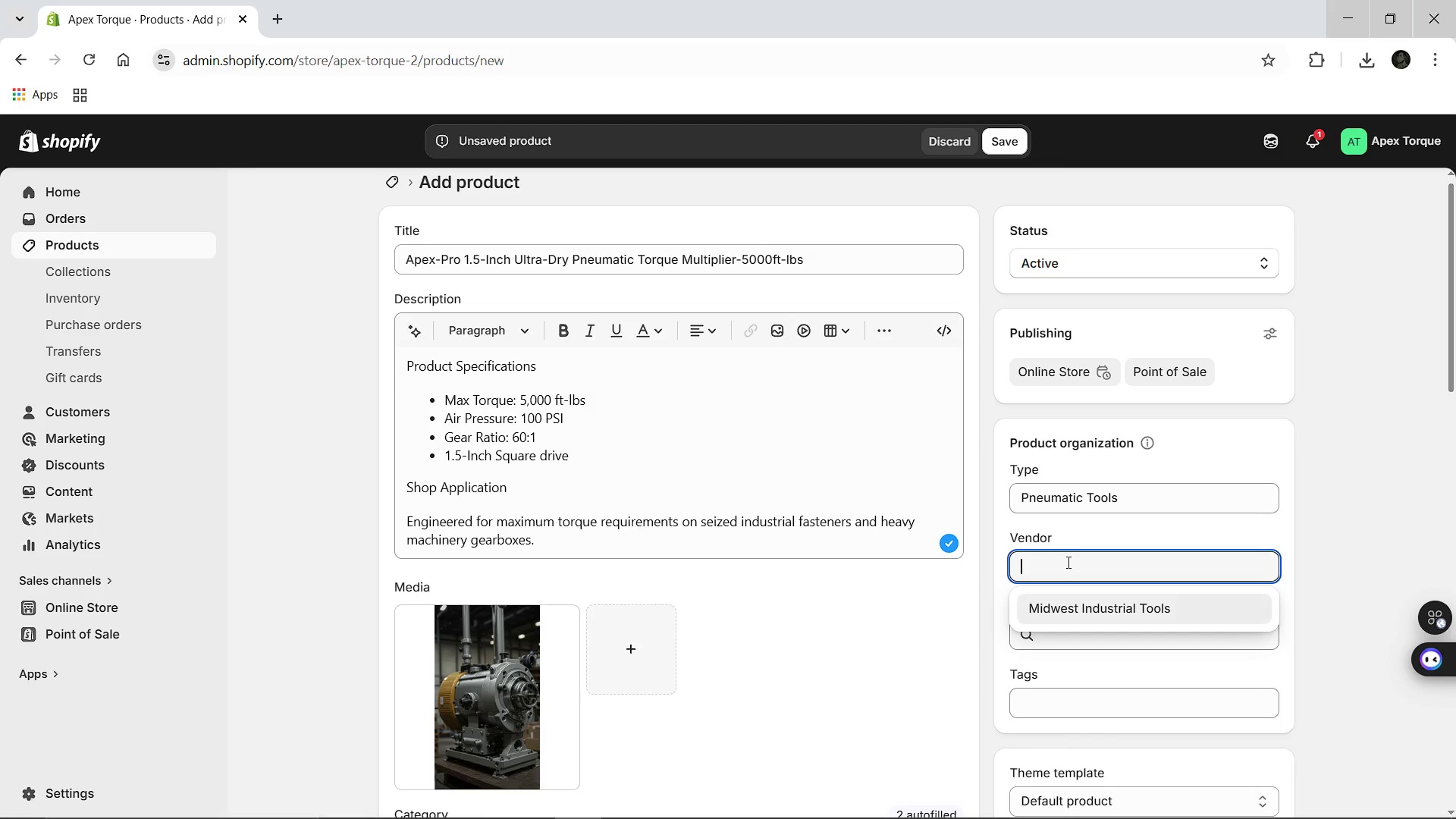 
hold_key(key=ShiftLeft, duration=0.89)
 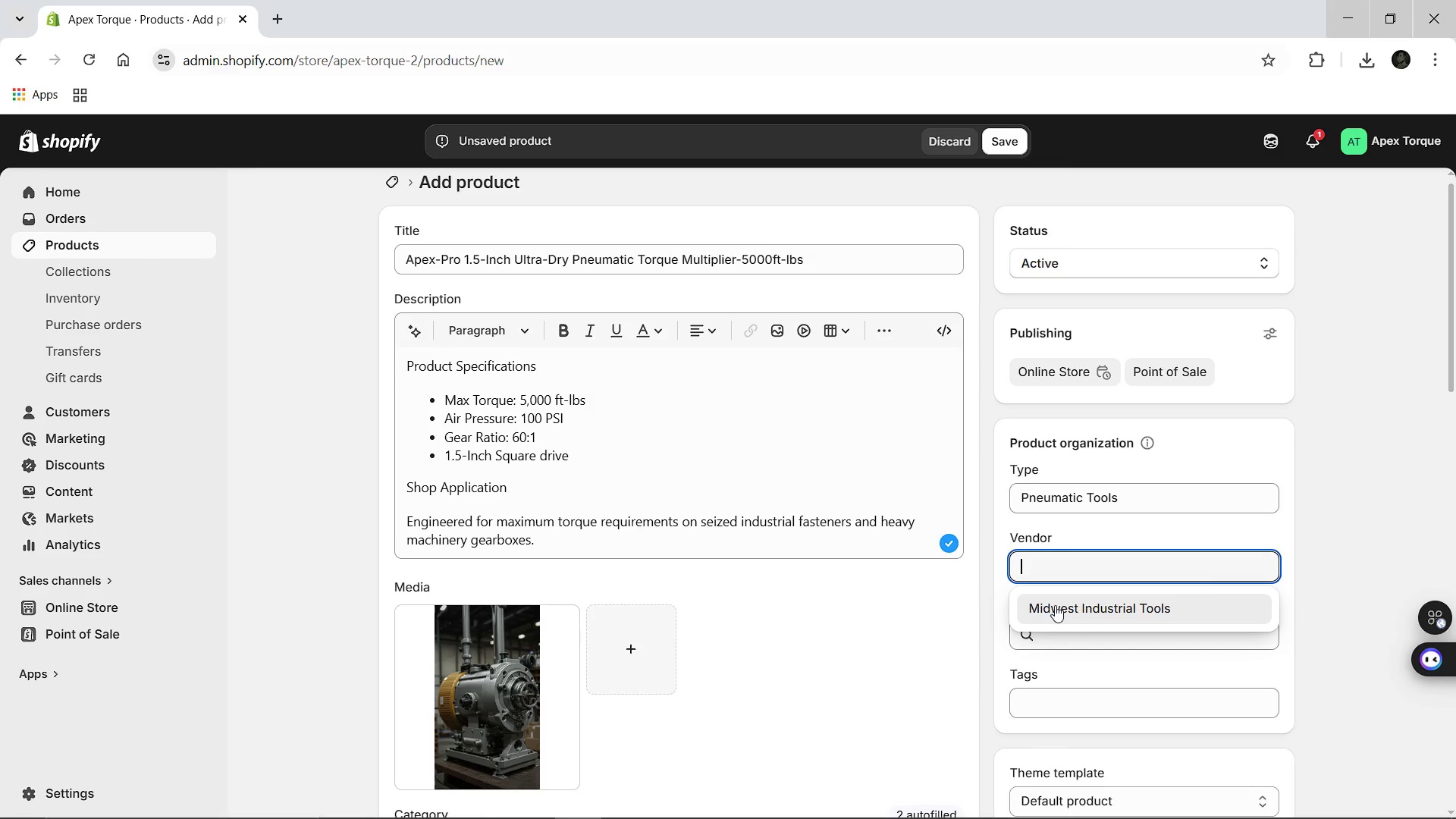 
left_click([1055, 605])
 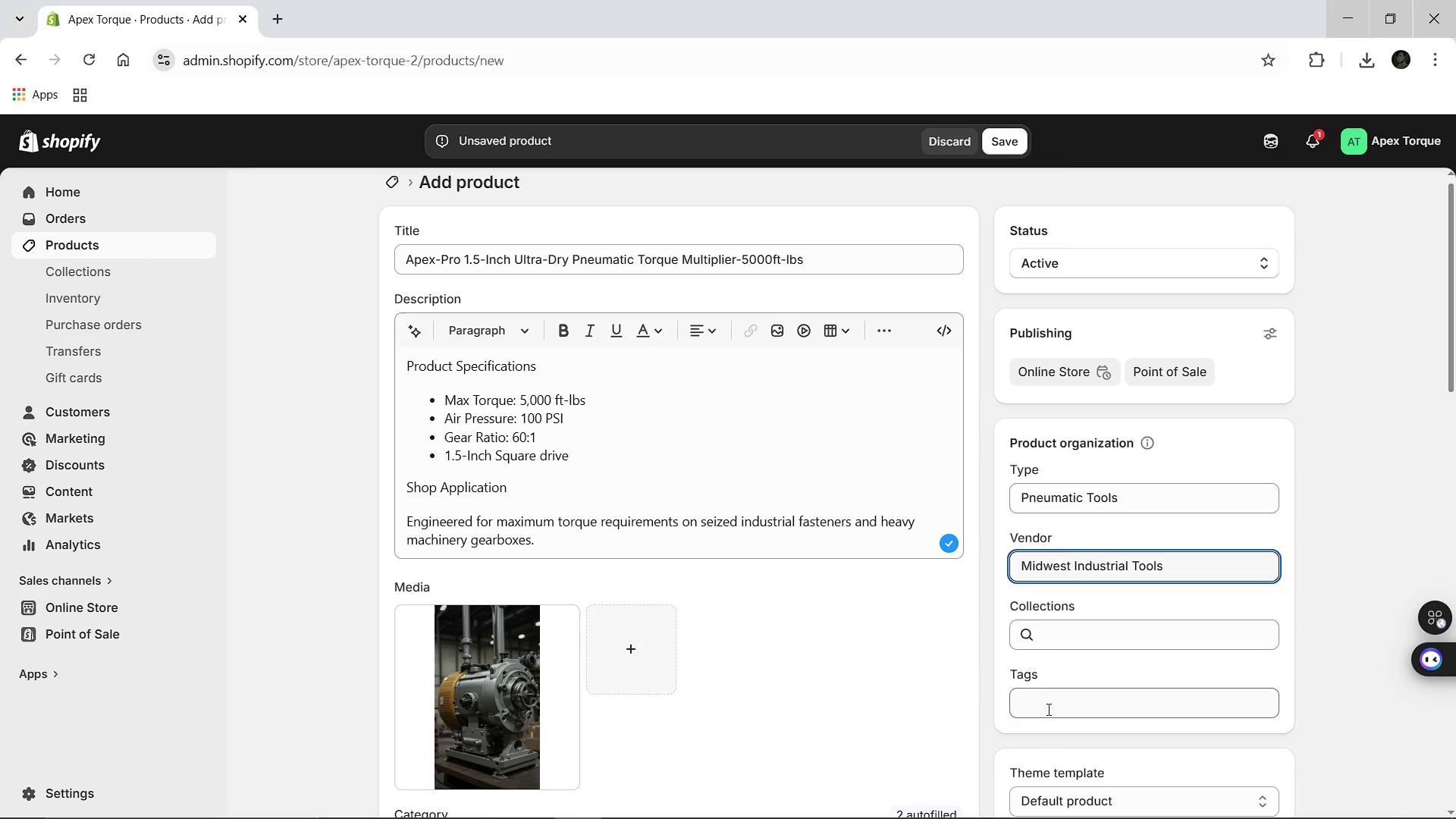 
left_click([1047, 709])
 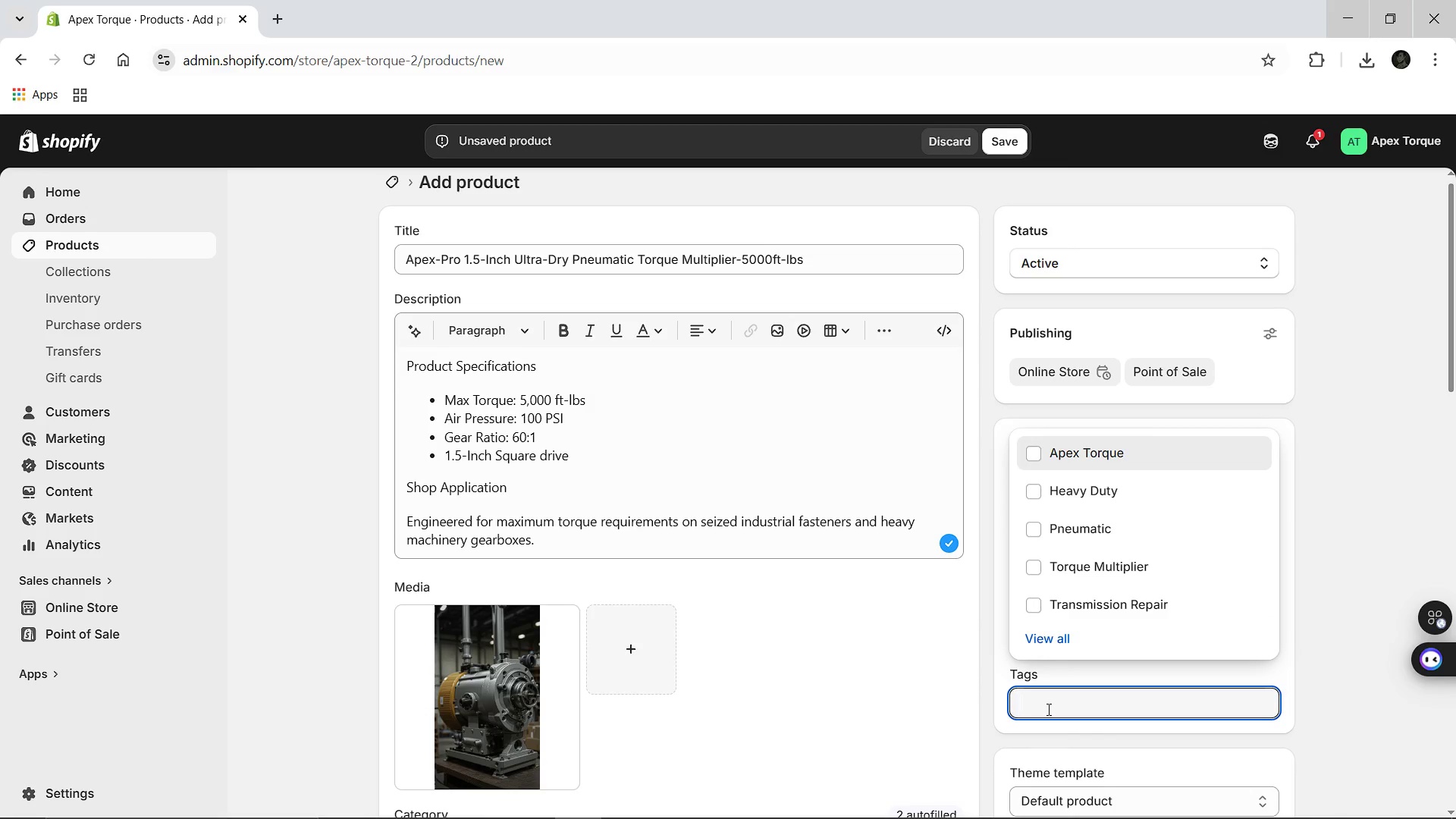 
hold_key(key=ShiftLeft, duration=0.61)
 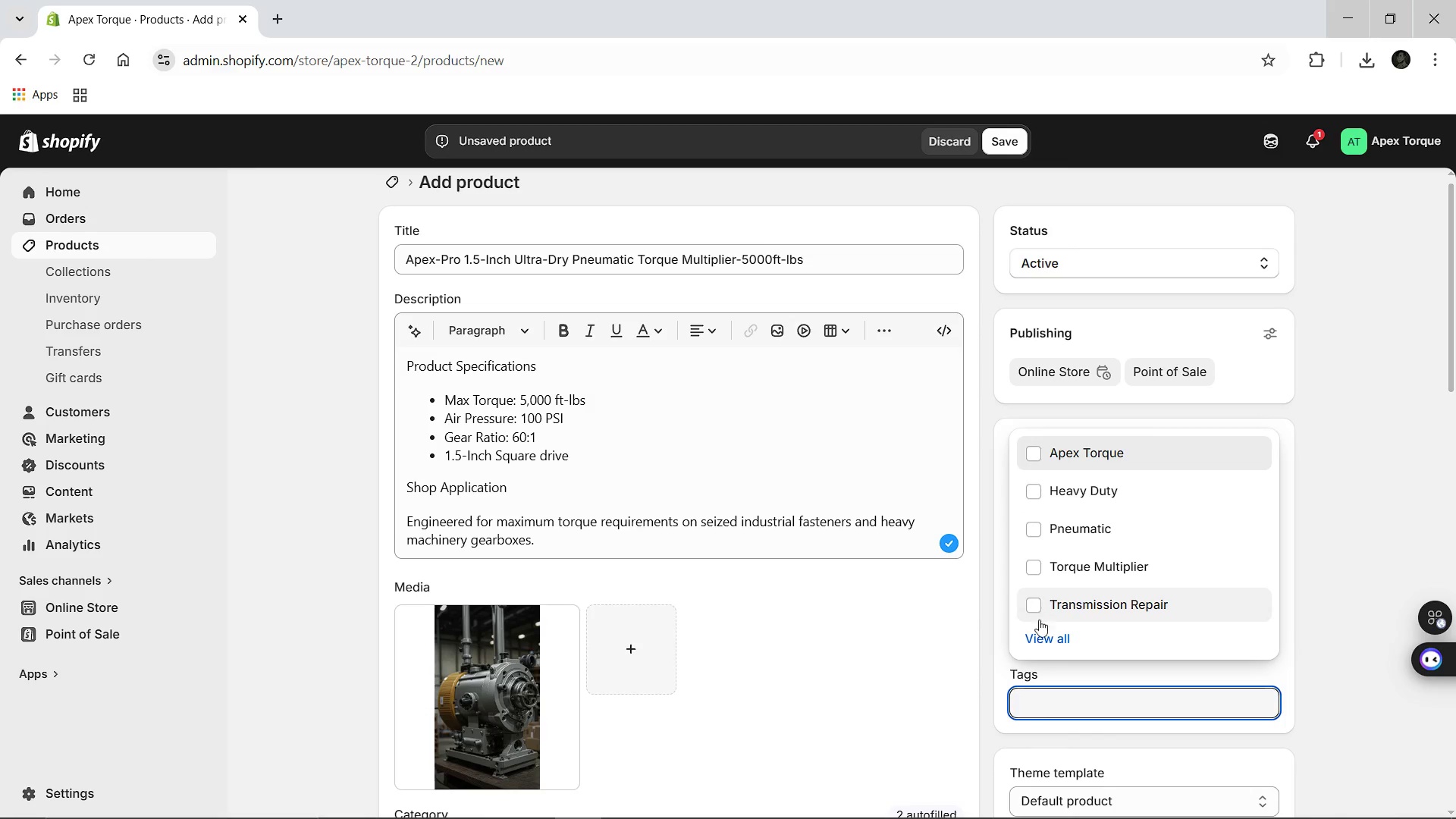 
left_click([1034, 637])
 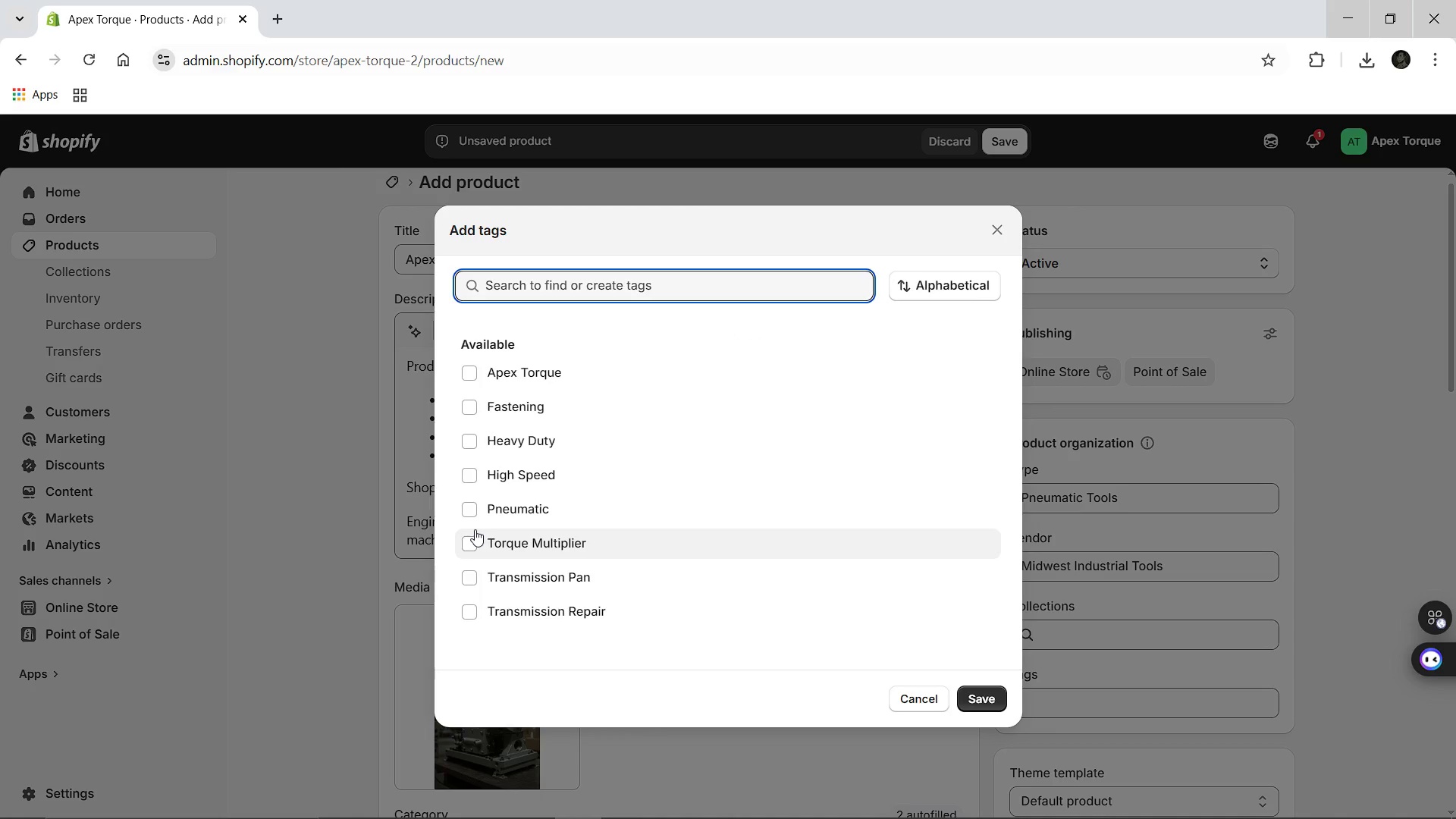 
left_click([471, 517])
 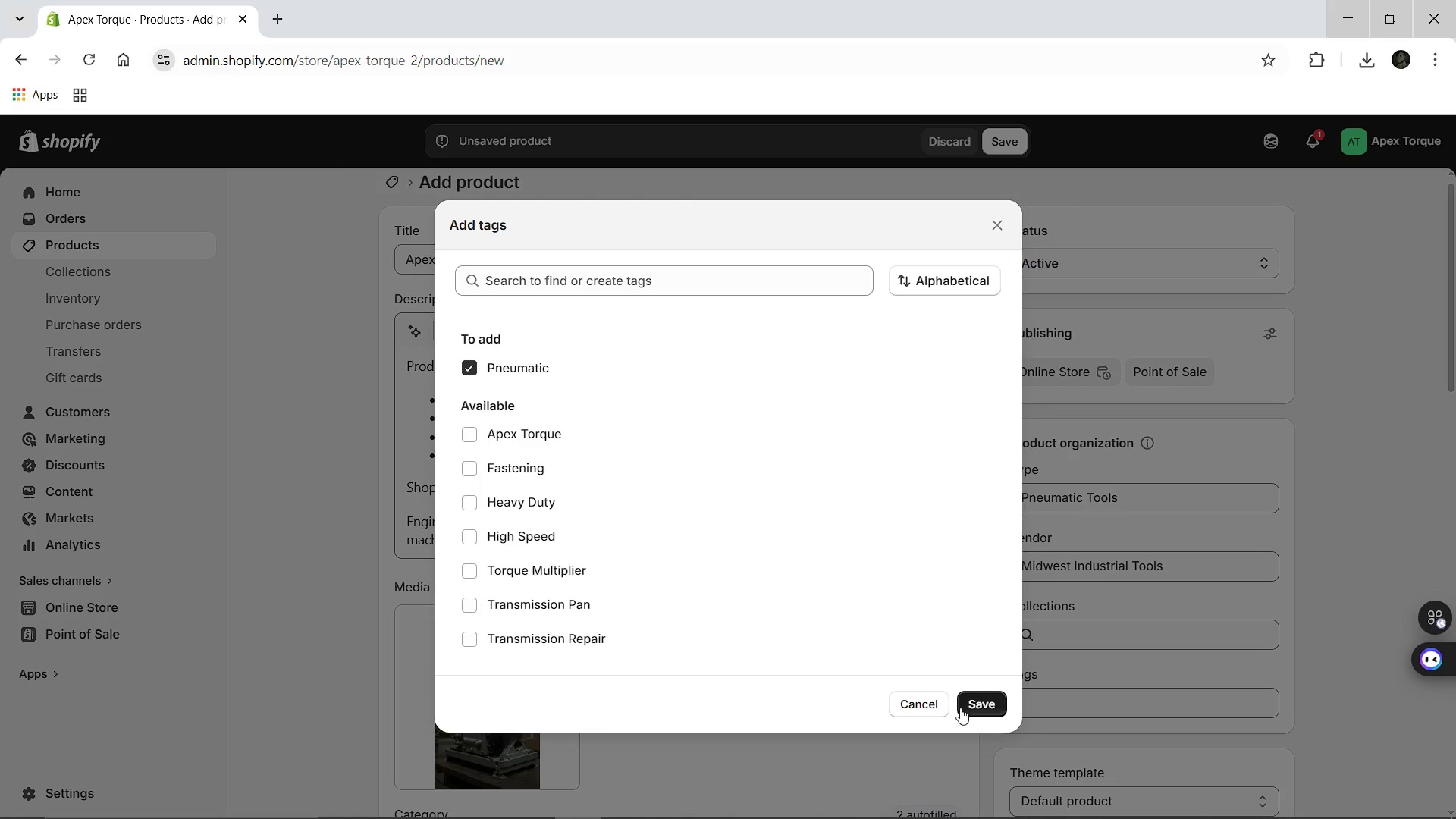 
left_click([960, 708])
 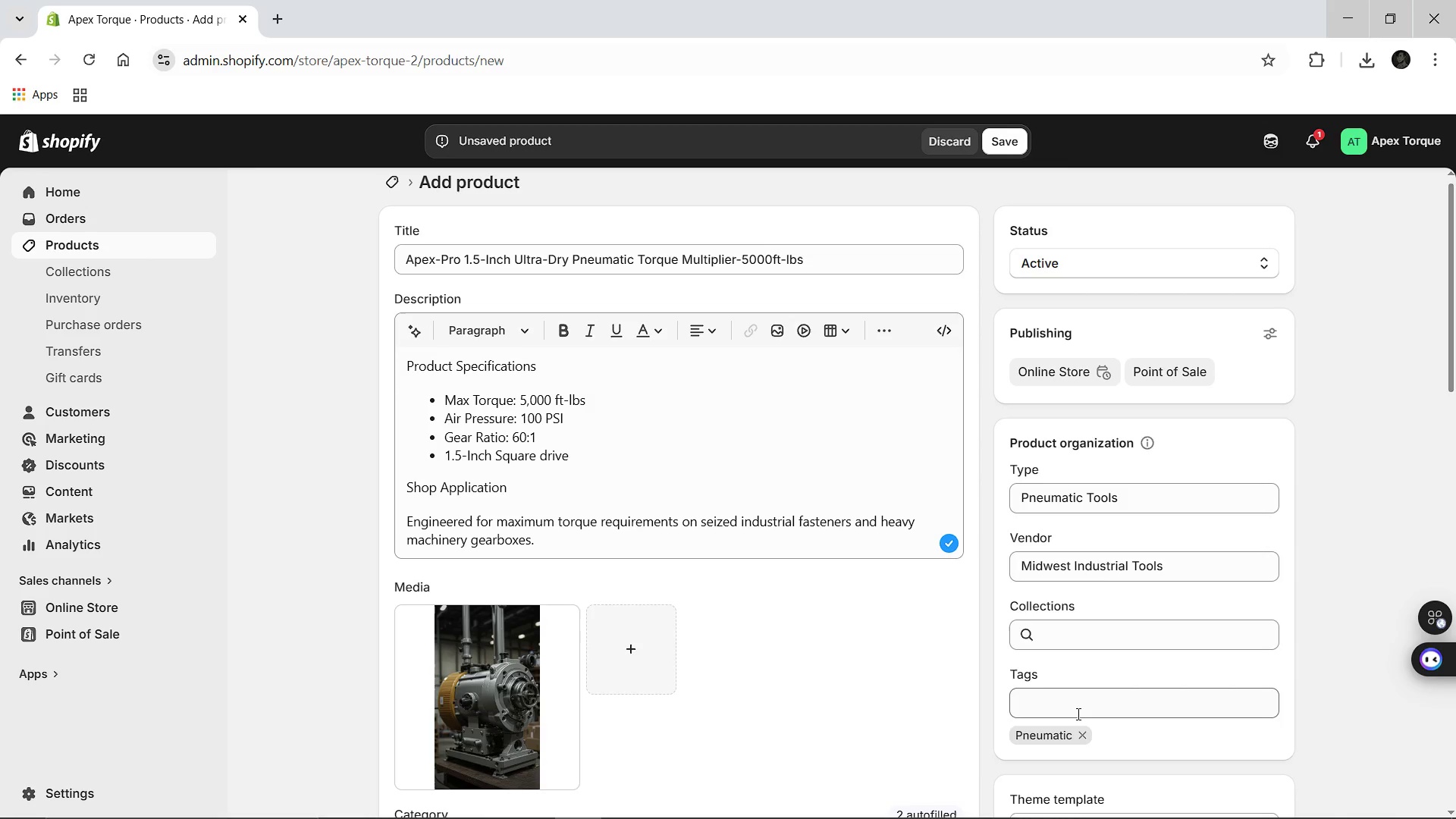 
left_click([1077, 714])
 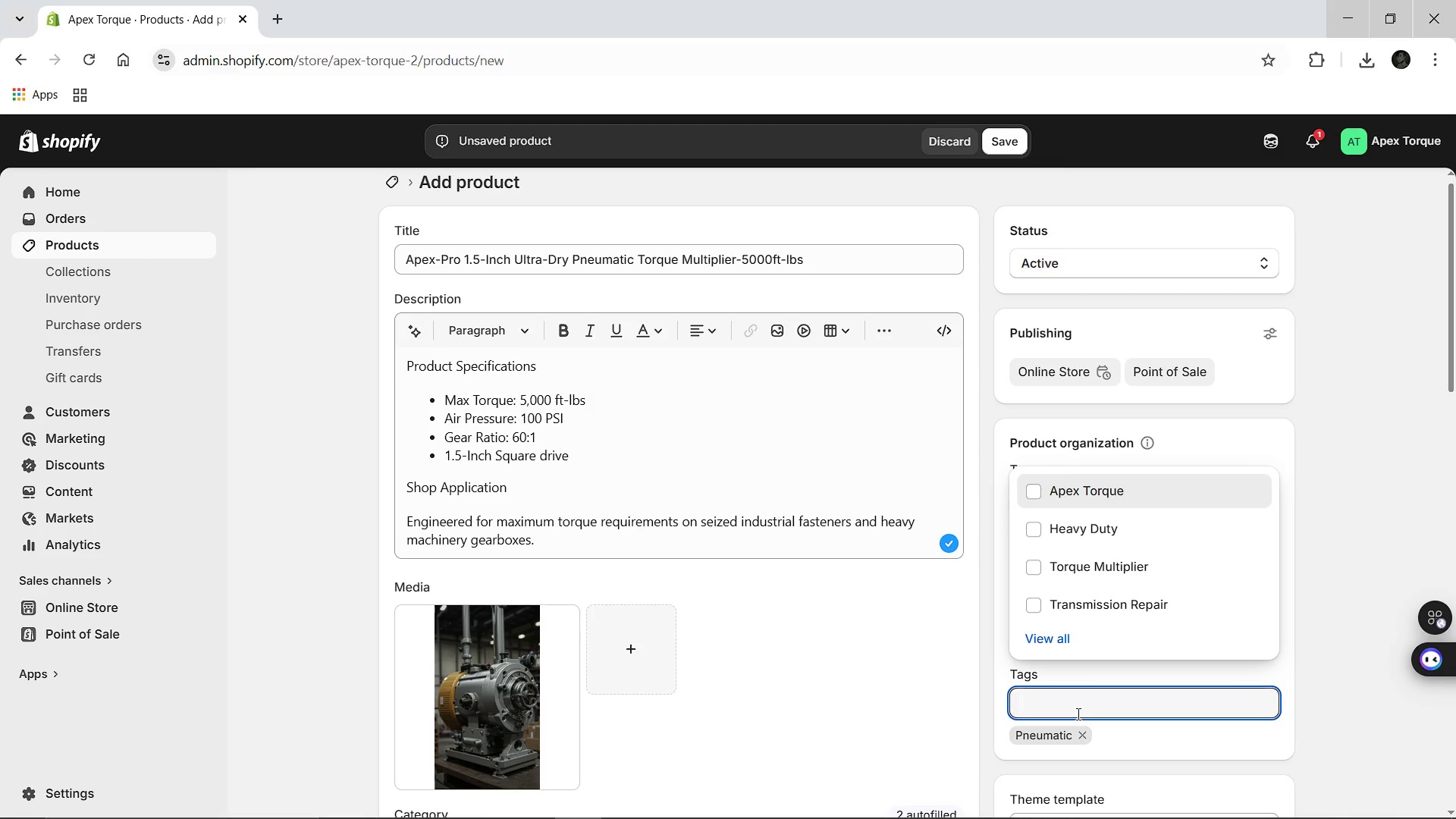 
type(Ultra Dry)
key(Backspace)
key(Backspace)
type(uty)
 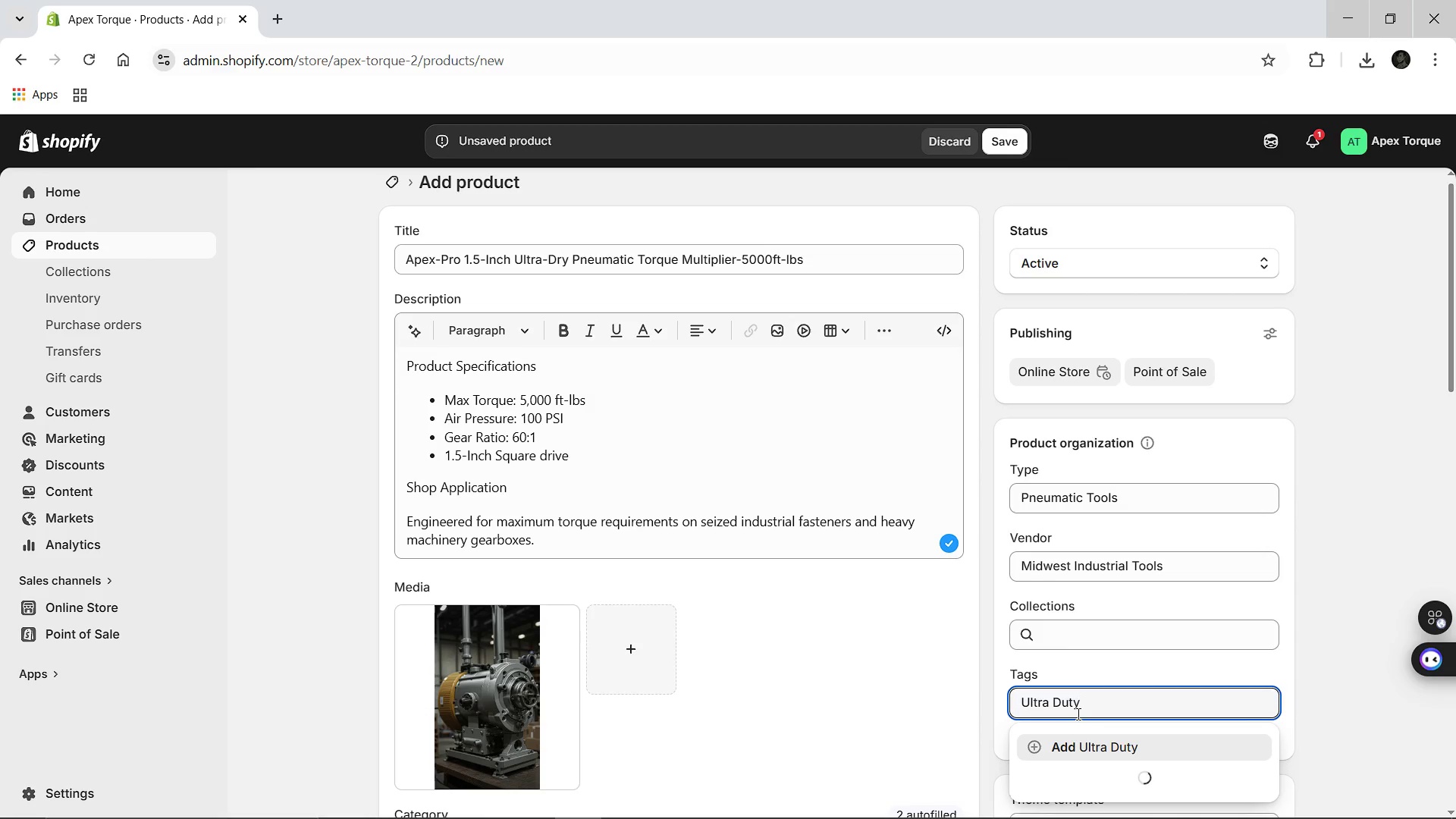 
key(Enter)
 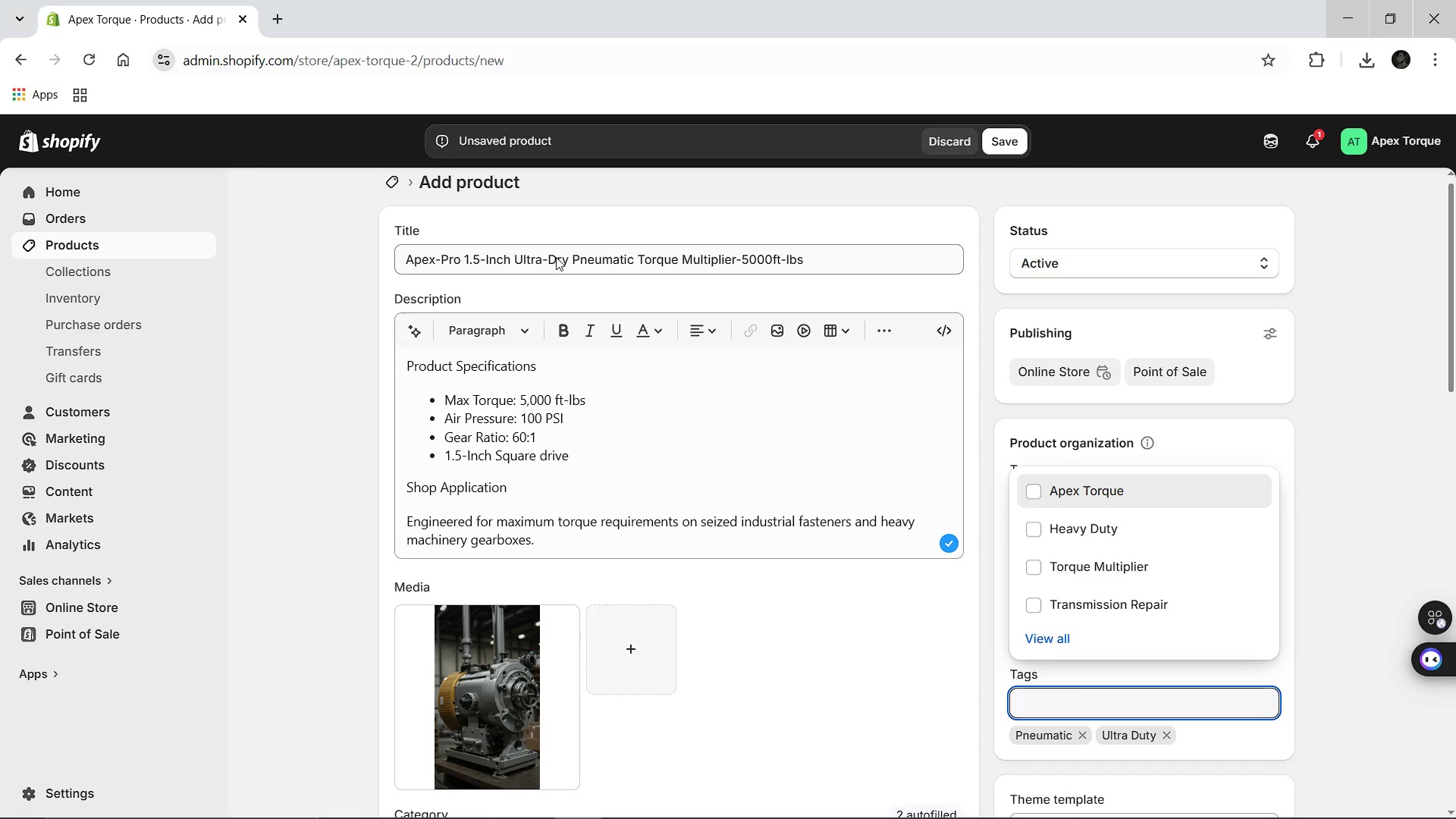 
left_click([561, 259])
 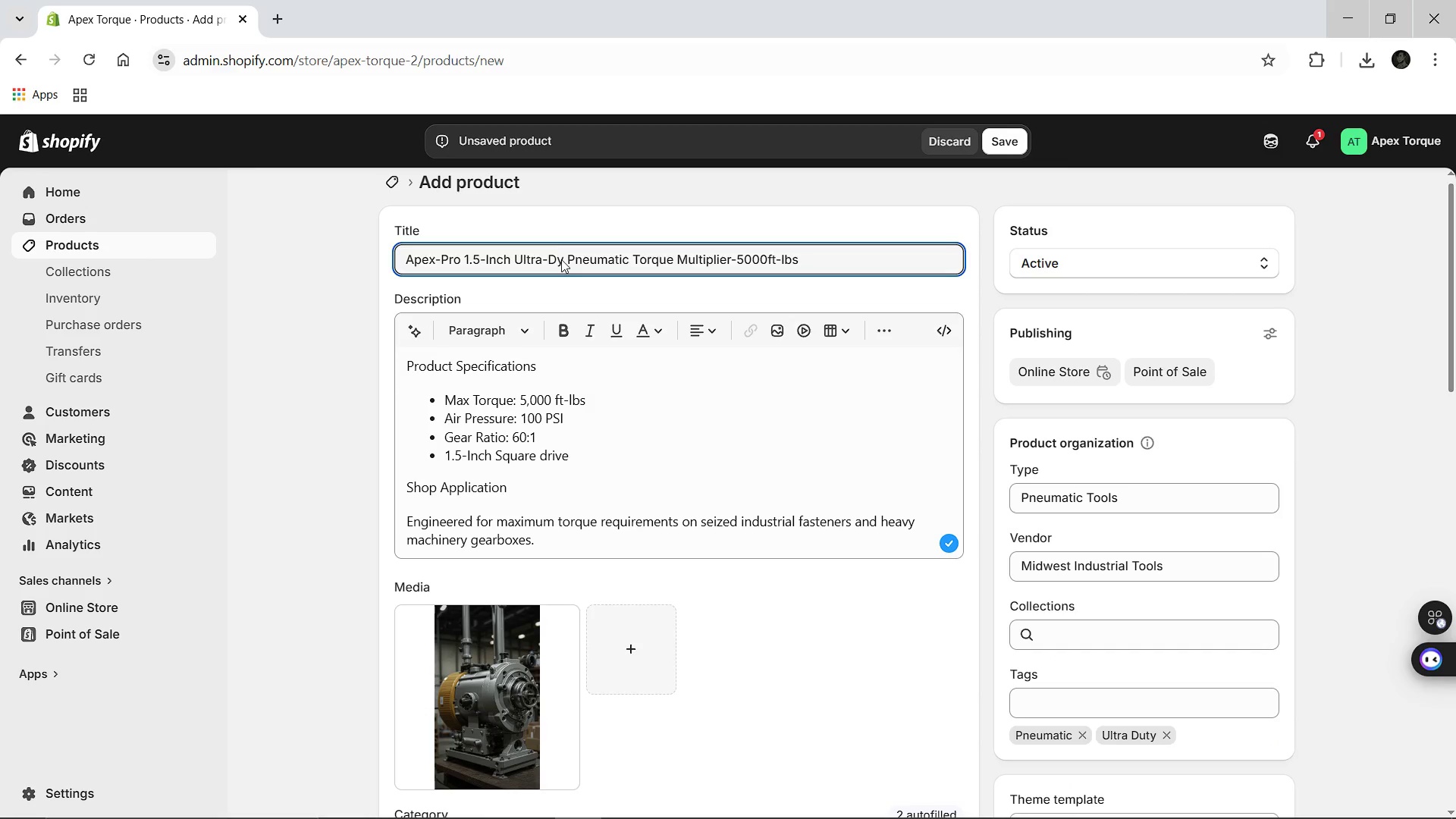 
key(Backspace)
type(ut)
 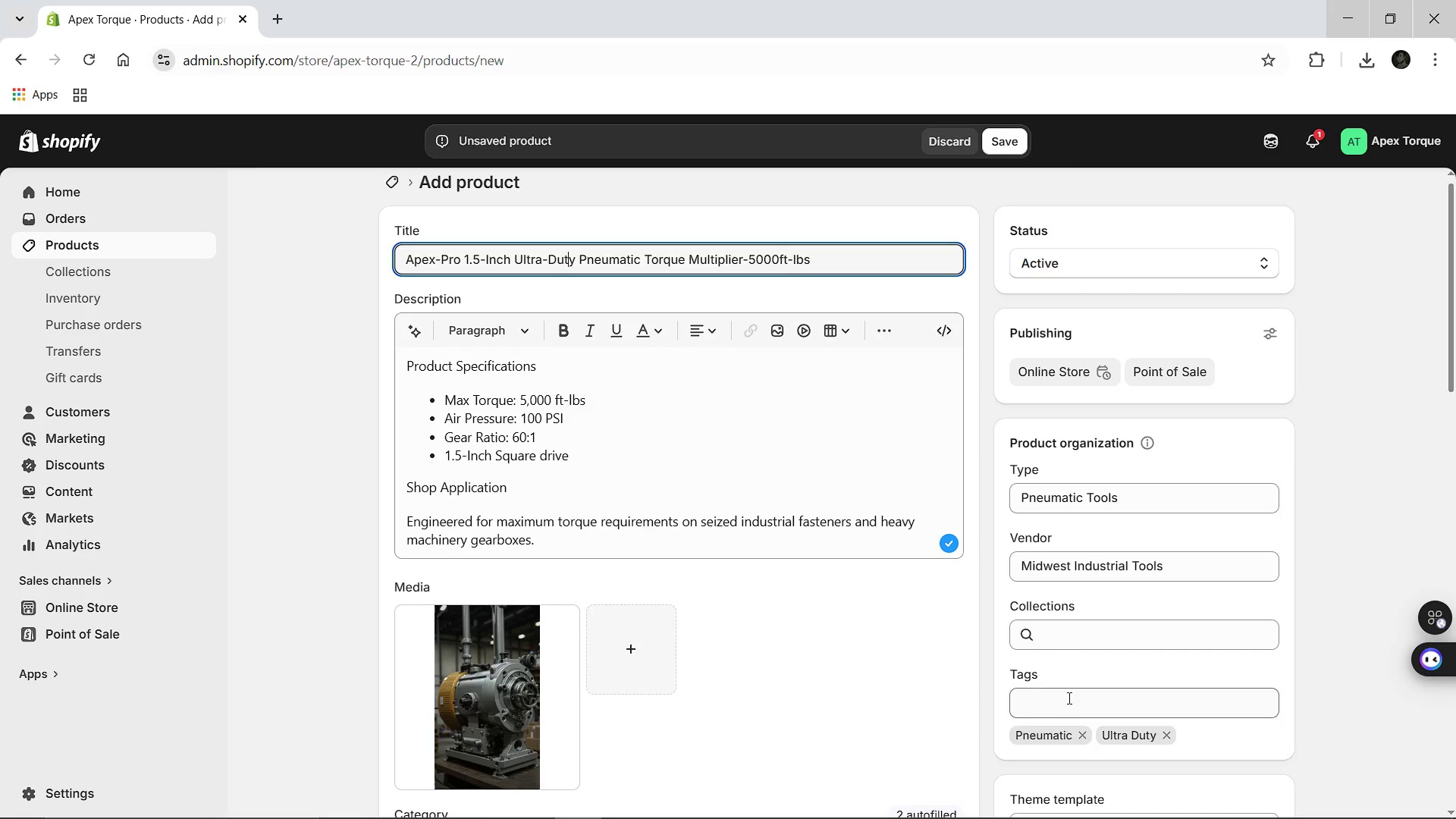 
left_click([1068, 698])
 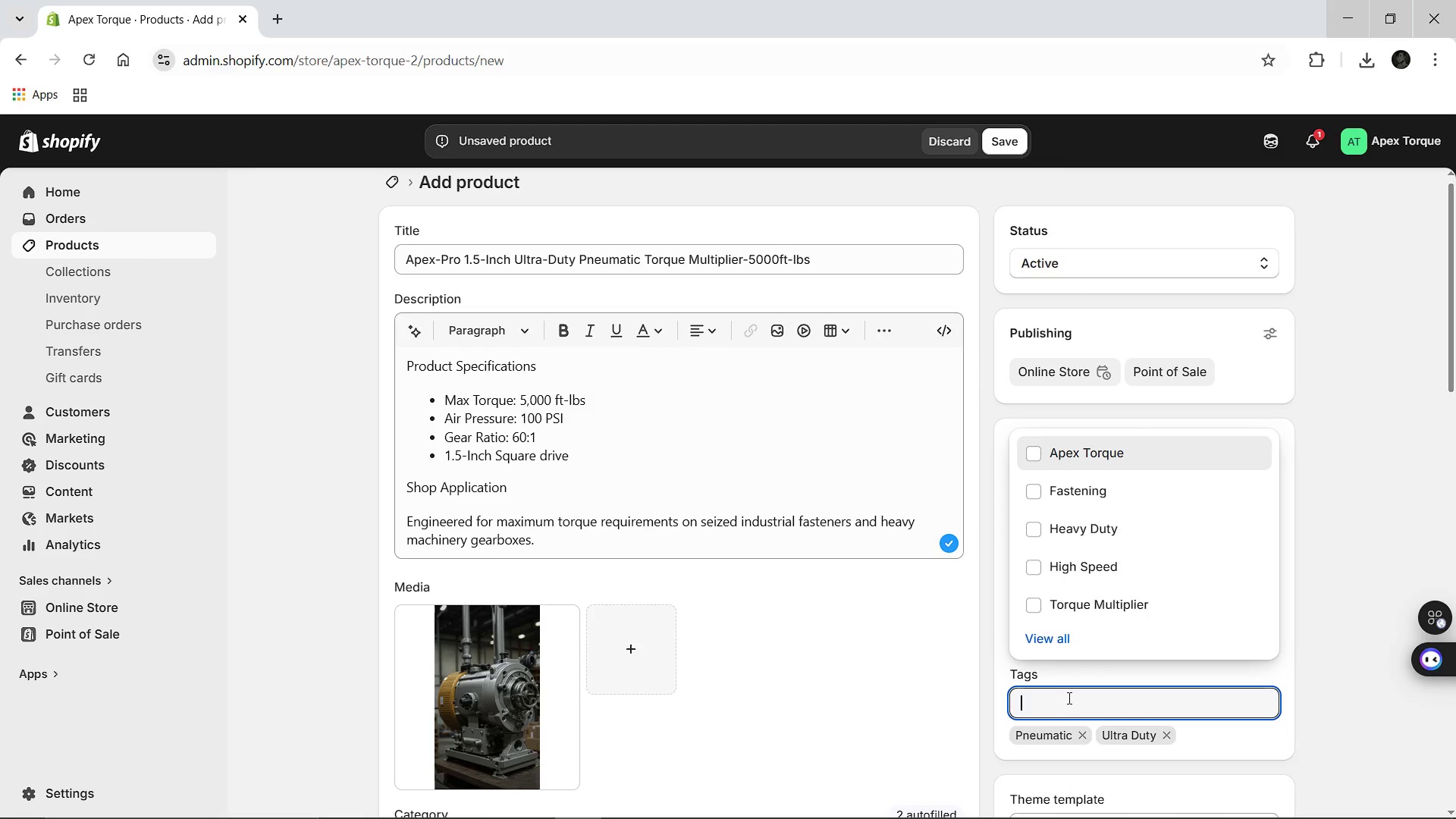 
type(Apex )
 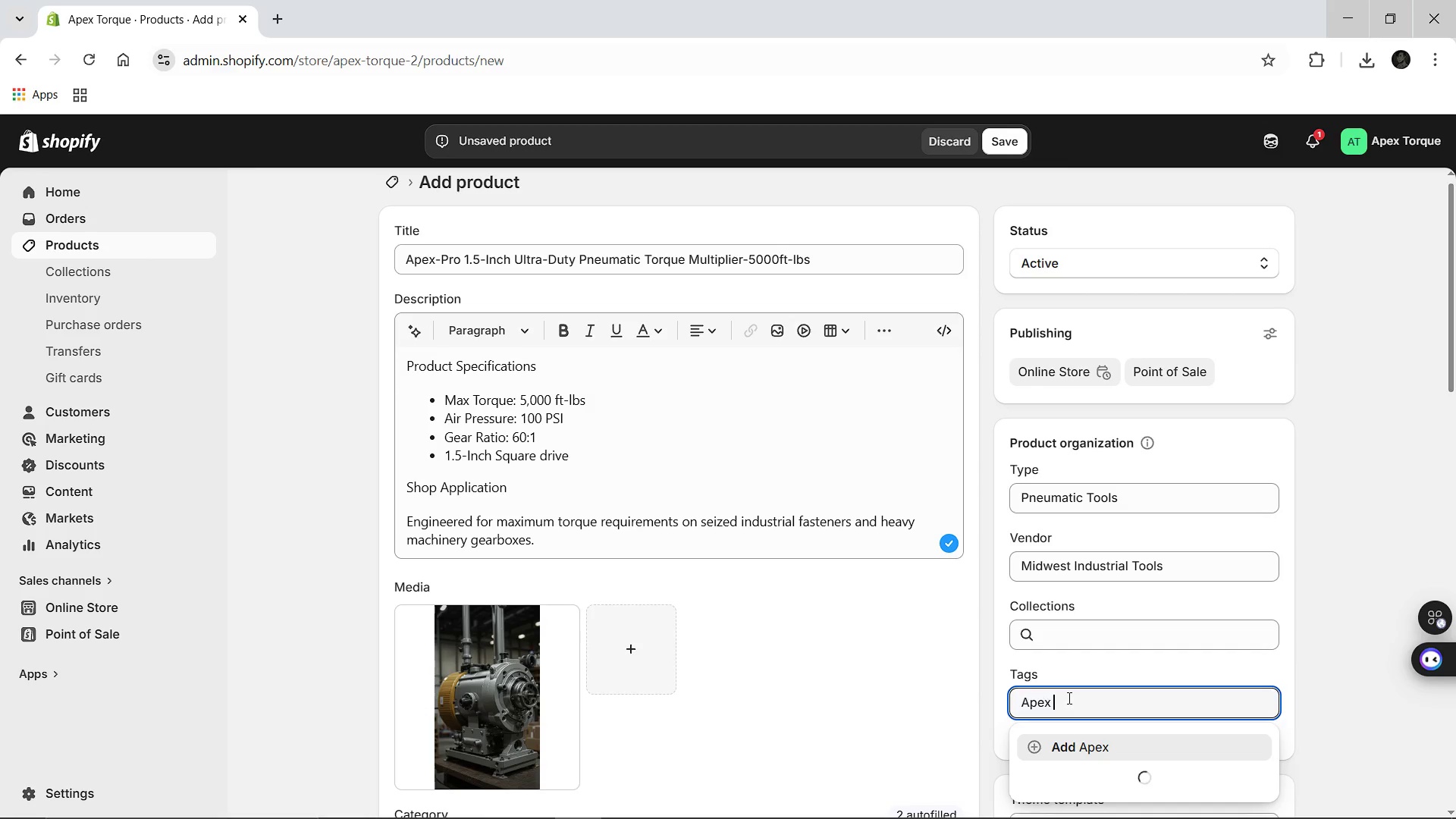 
hold_key(key=ShiftLeft, duration=0.47)
 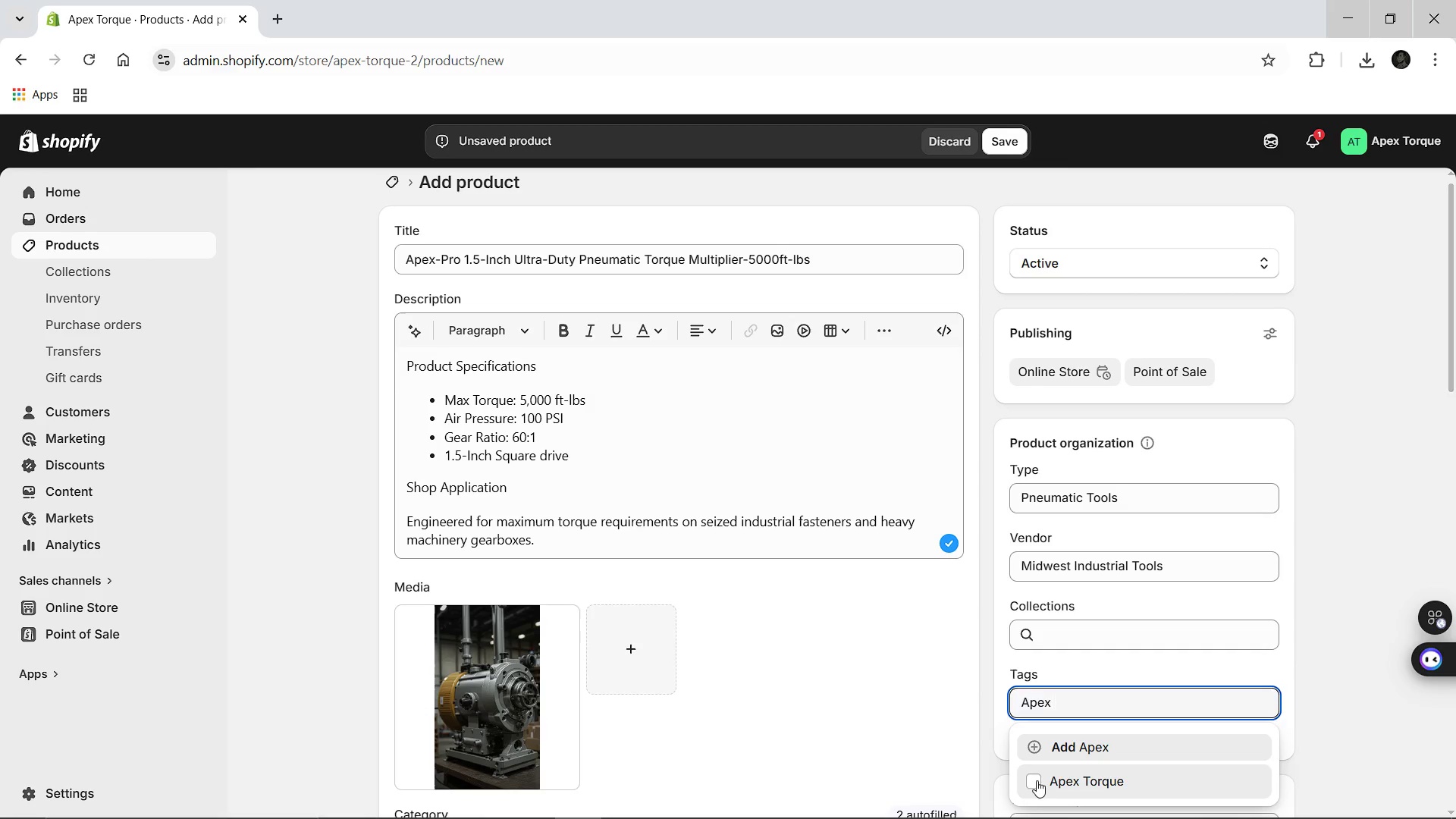 
left_click([1037, 780])
 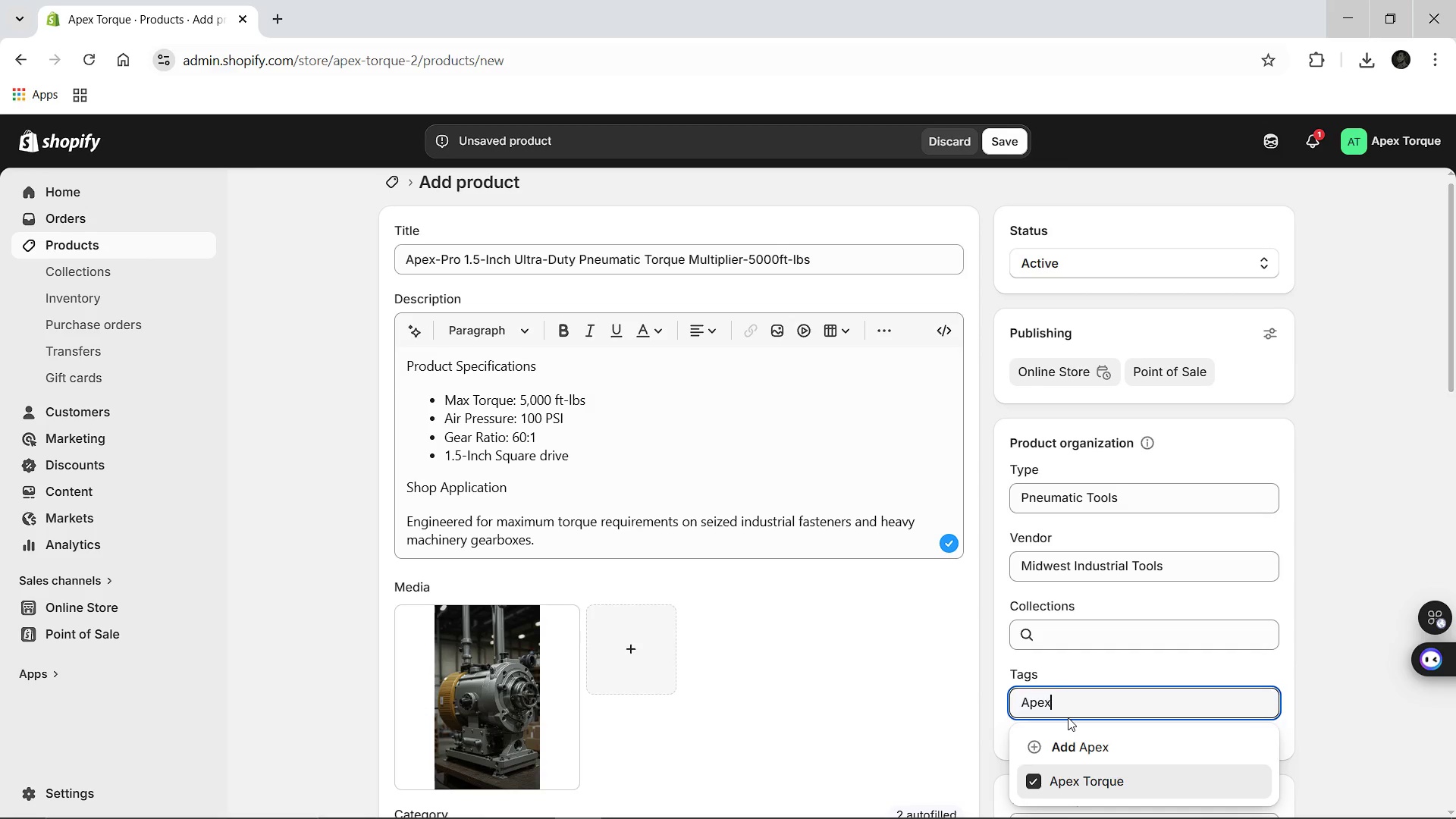 
hold_key(key=Backspace, duration=1.2)
 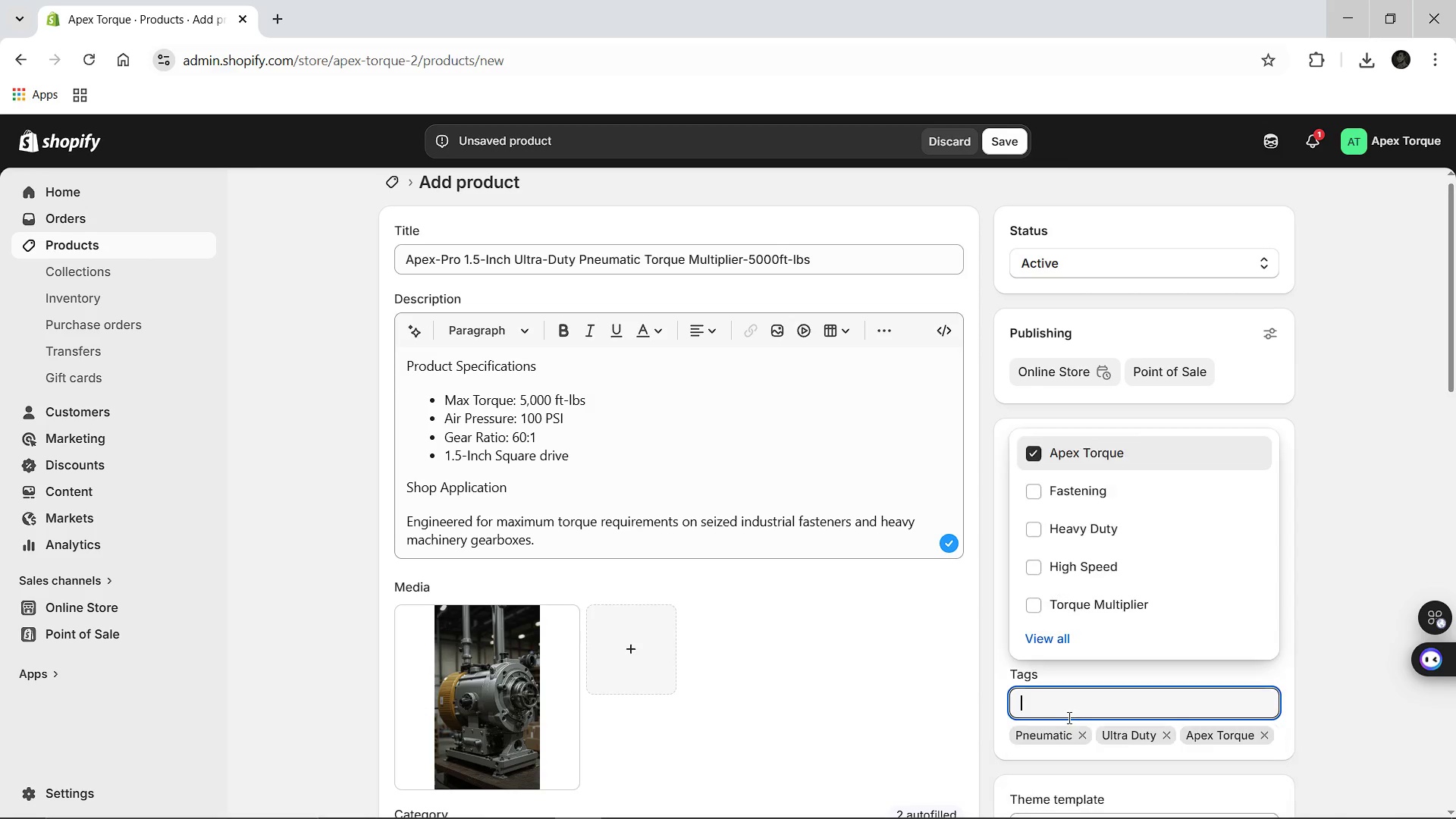 
type(Industrial)
 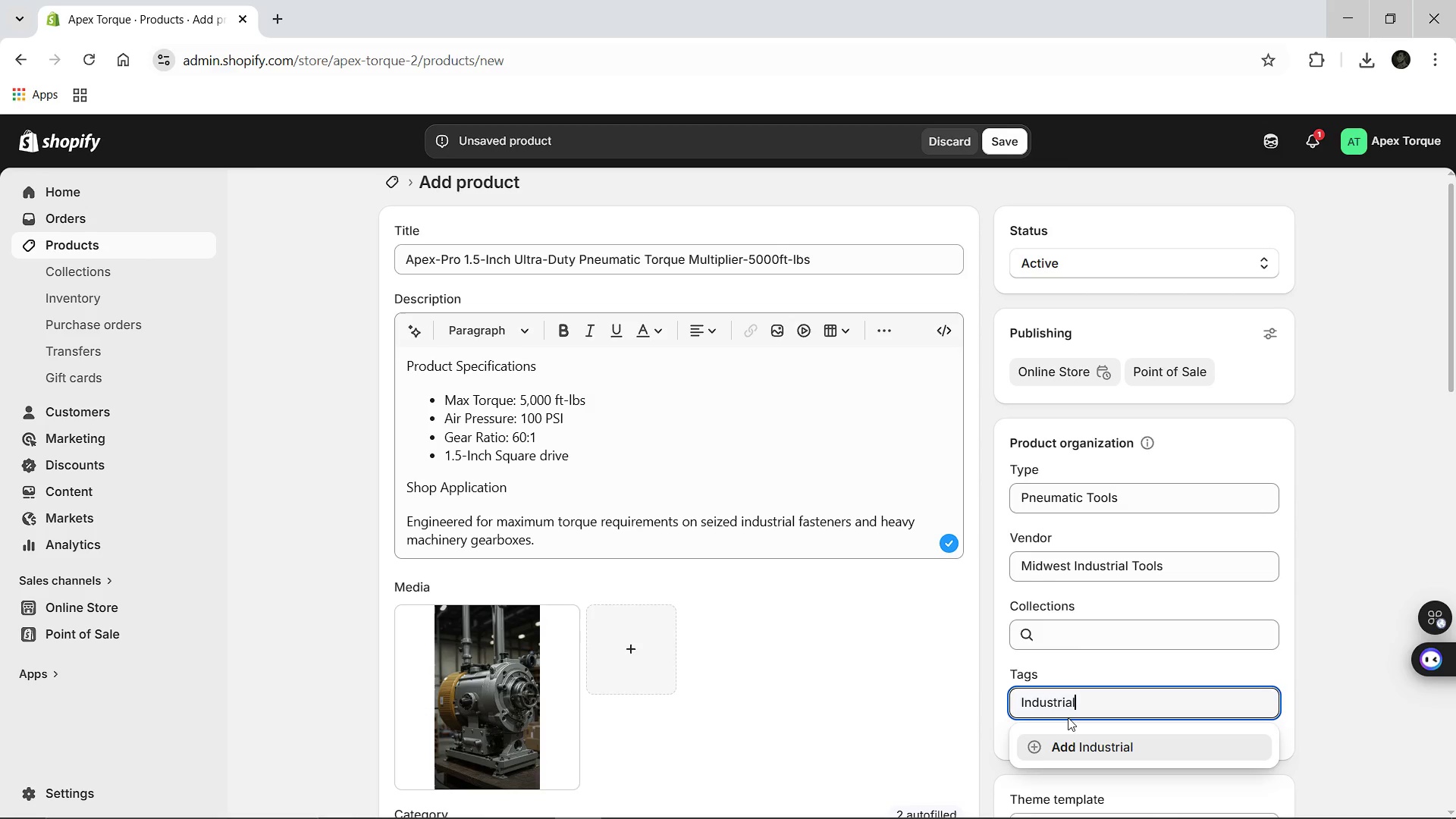 
key(Enter)
 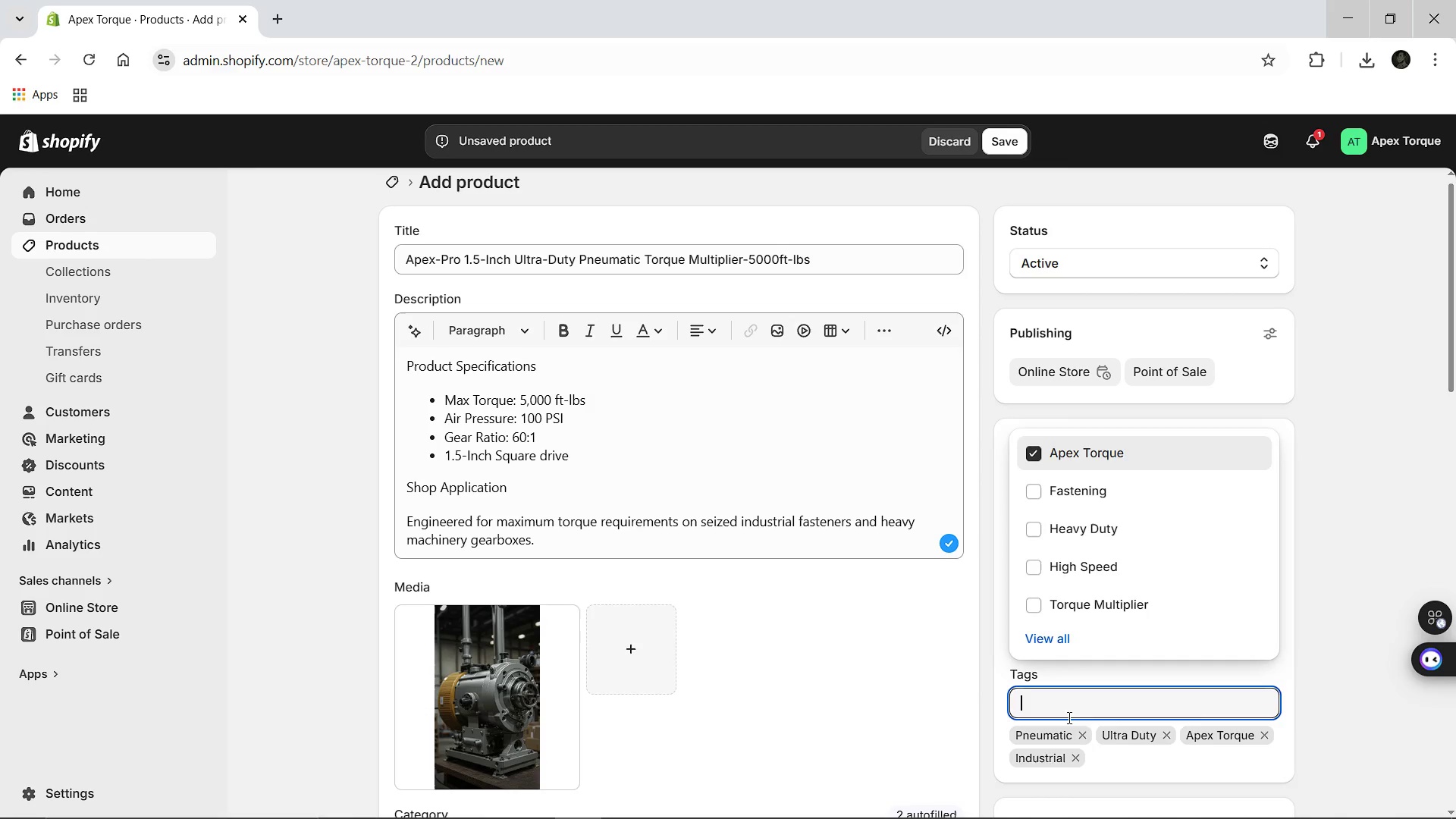 
type(Gearbox Repa)
key(Backspace)
key(Backspace)
type(pair)
 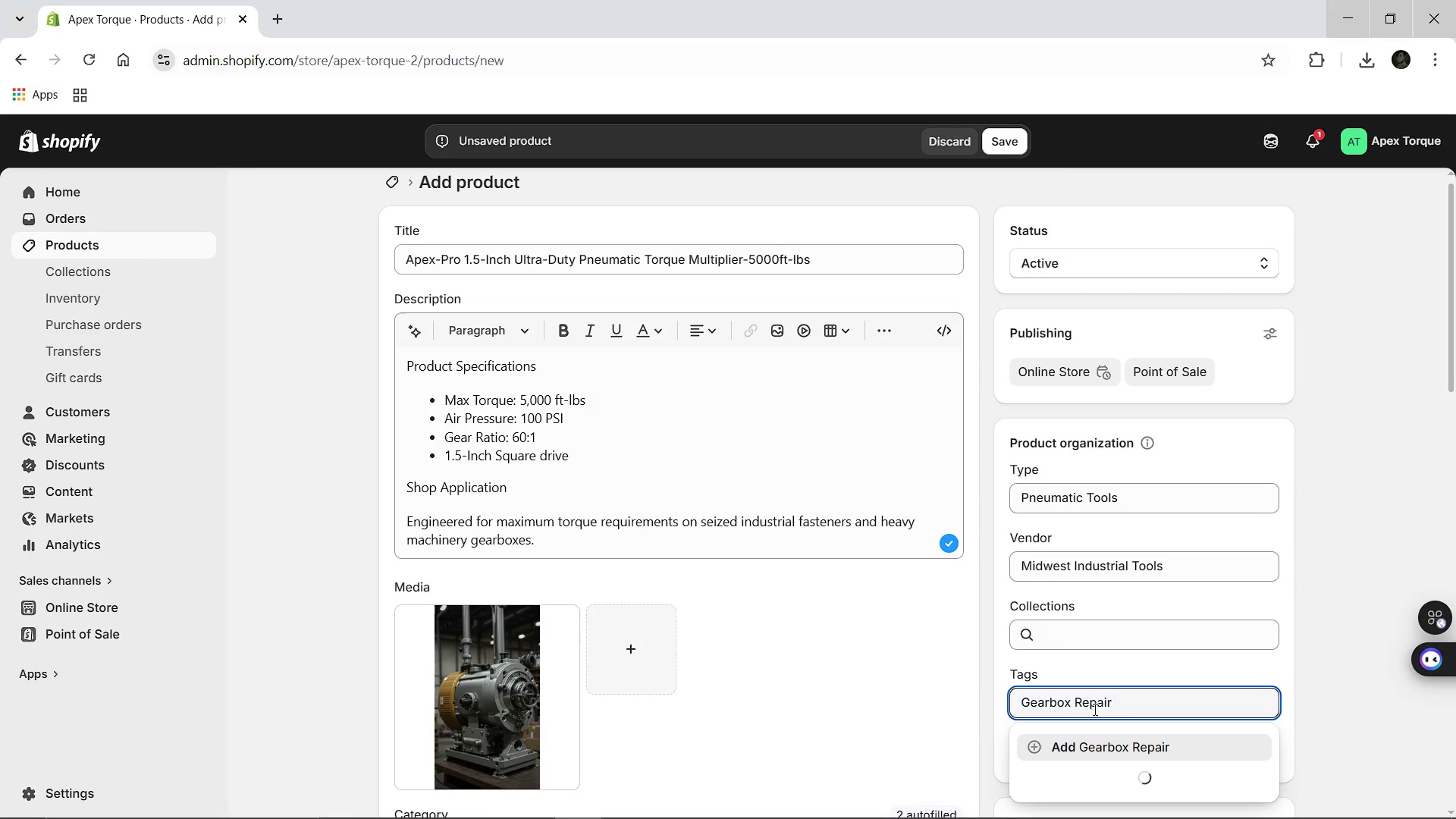 
key(Enter)
 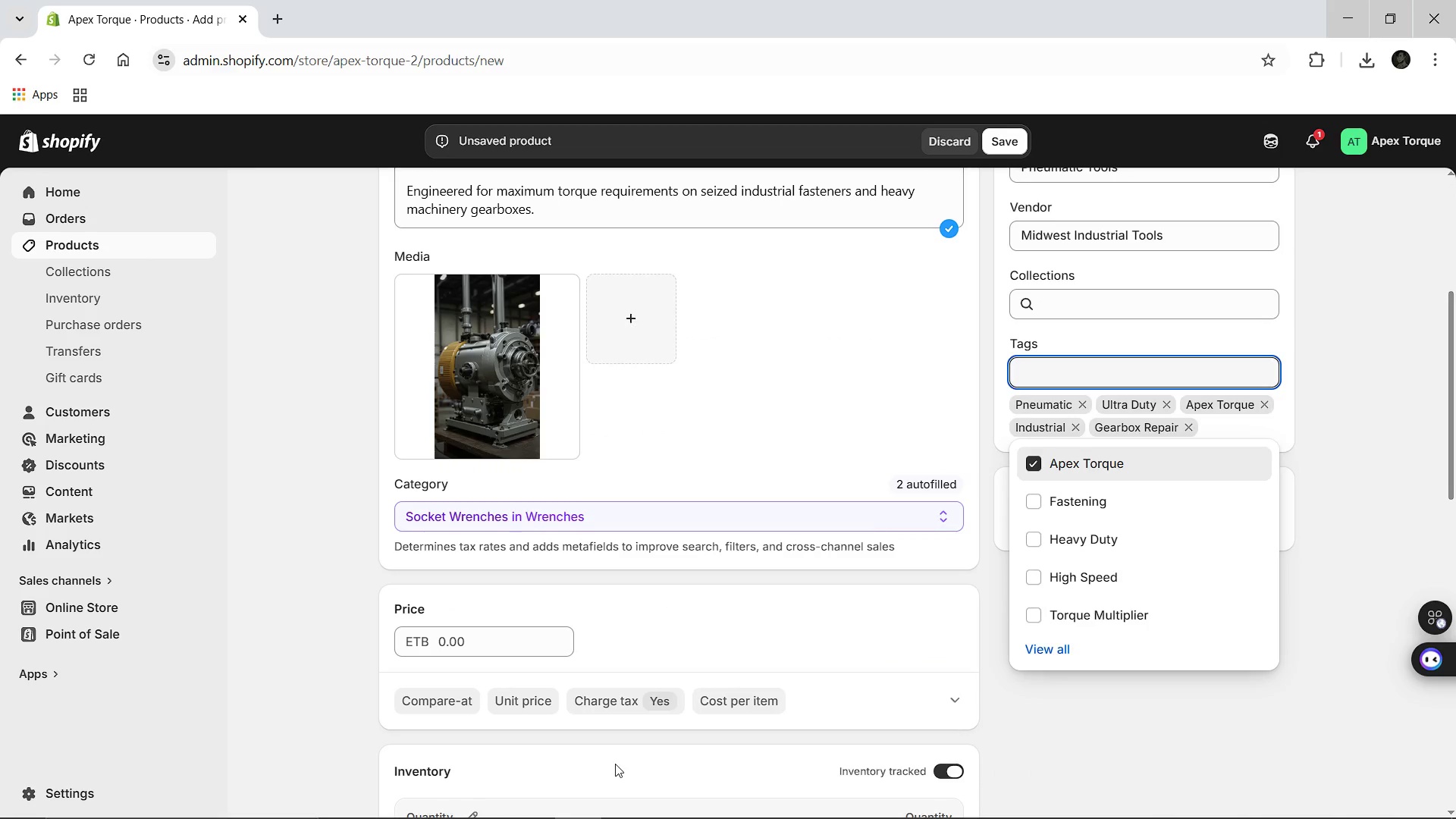 
wait(6.62)
 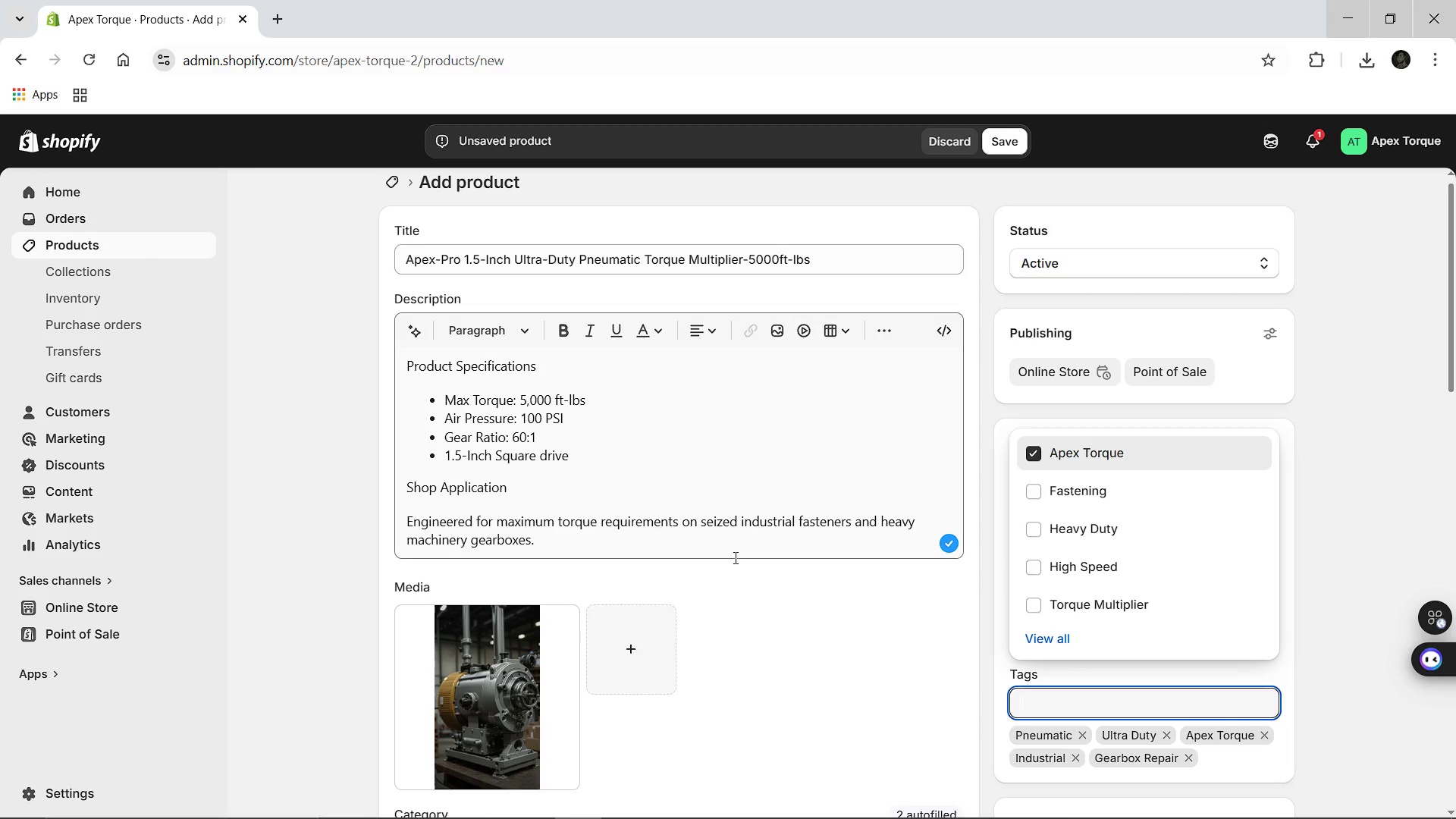 
left_click([461, 522])
 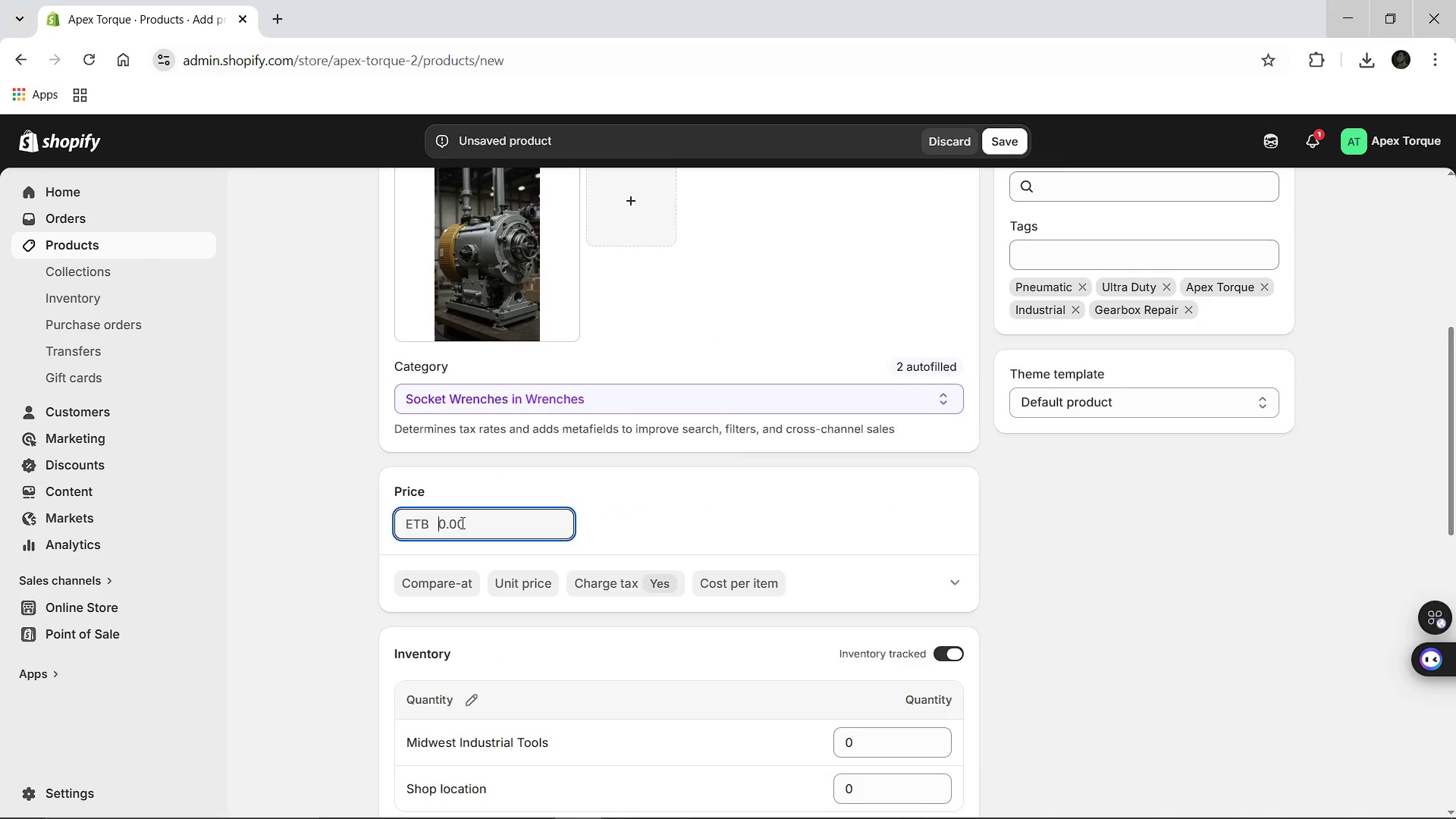 
type(2,600.00)
 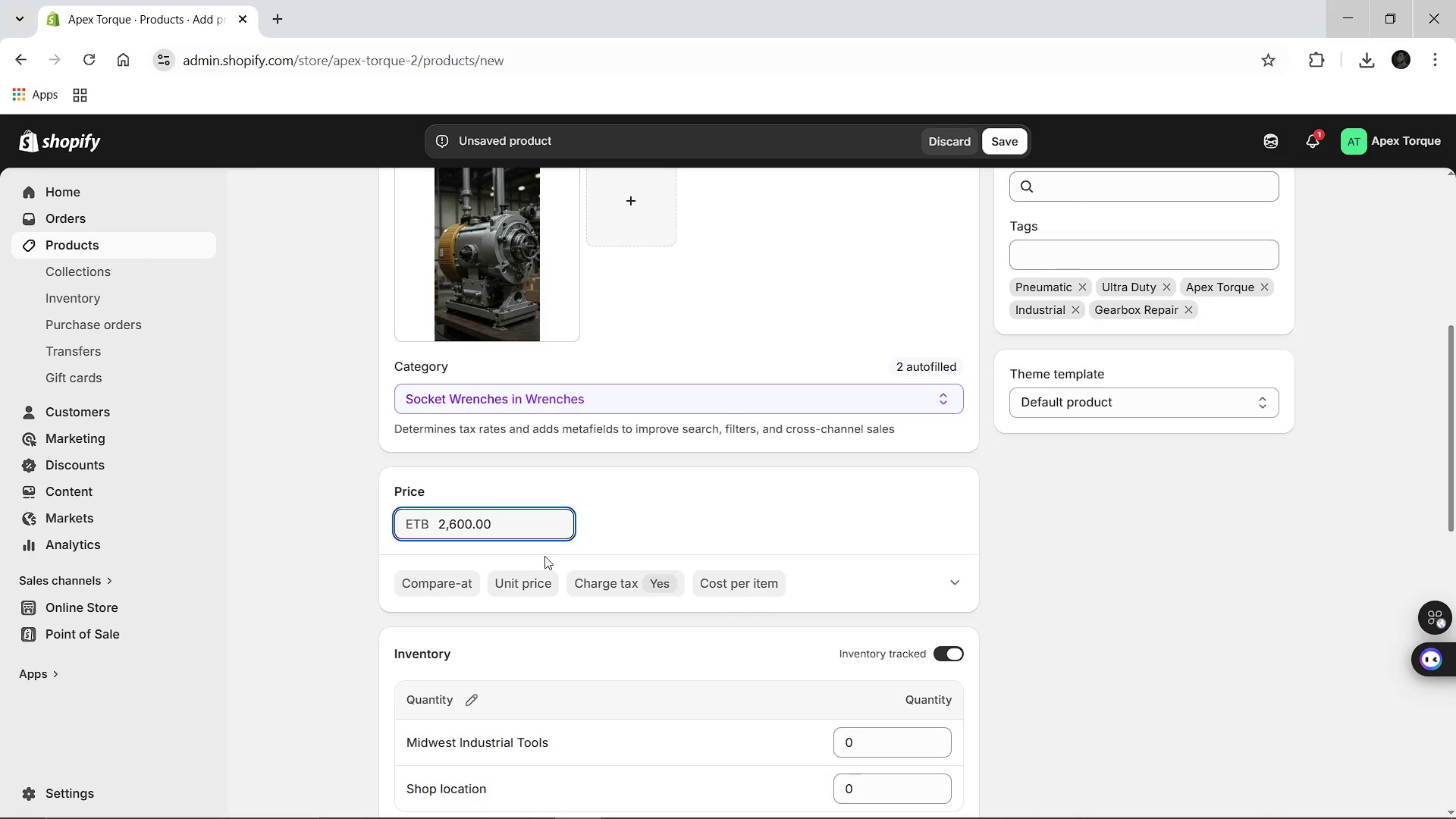 
left_click([544, 556])
 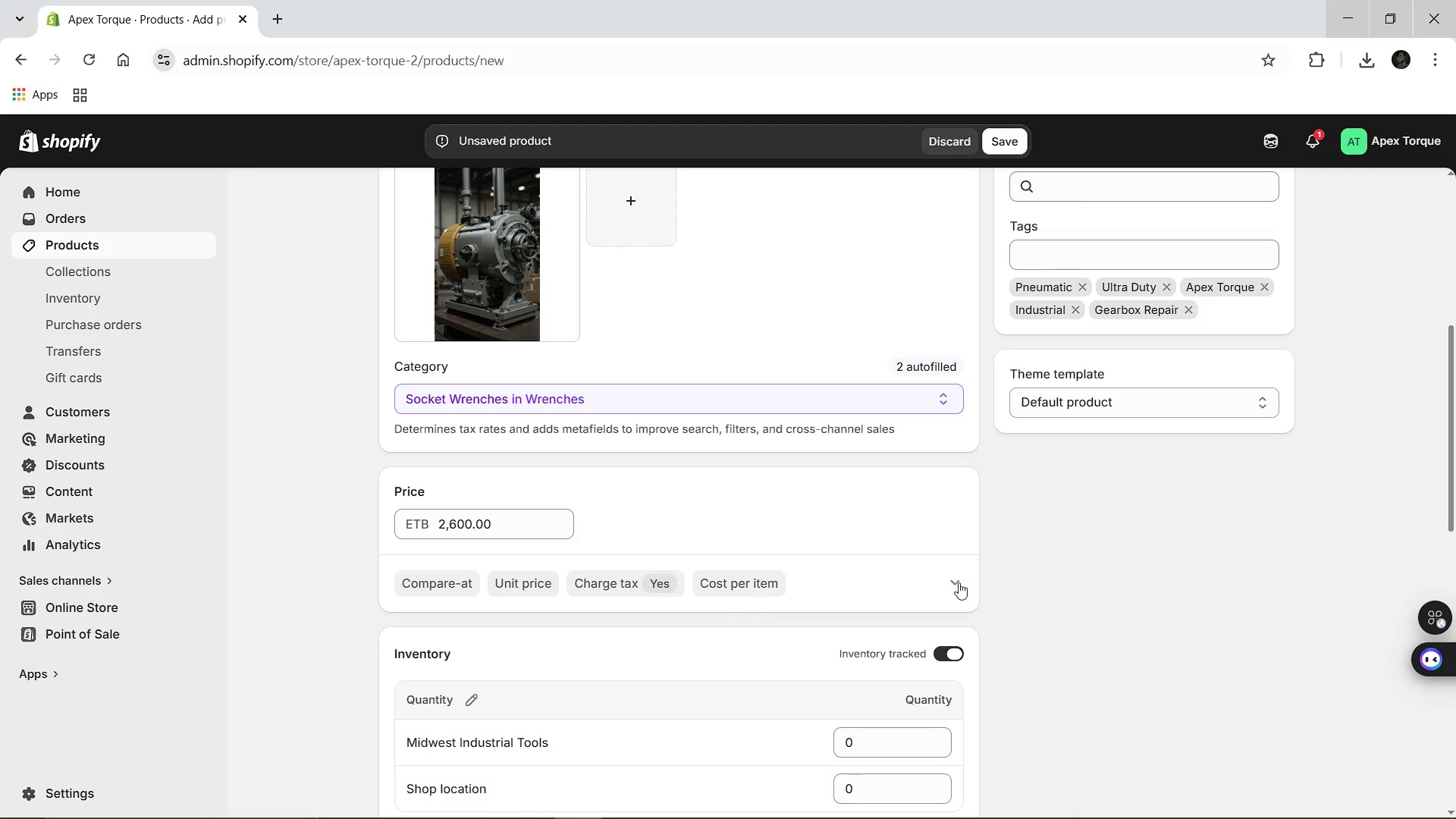 
left_click([959, 582])
 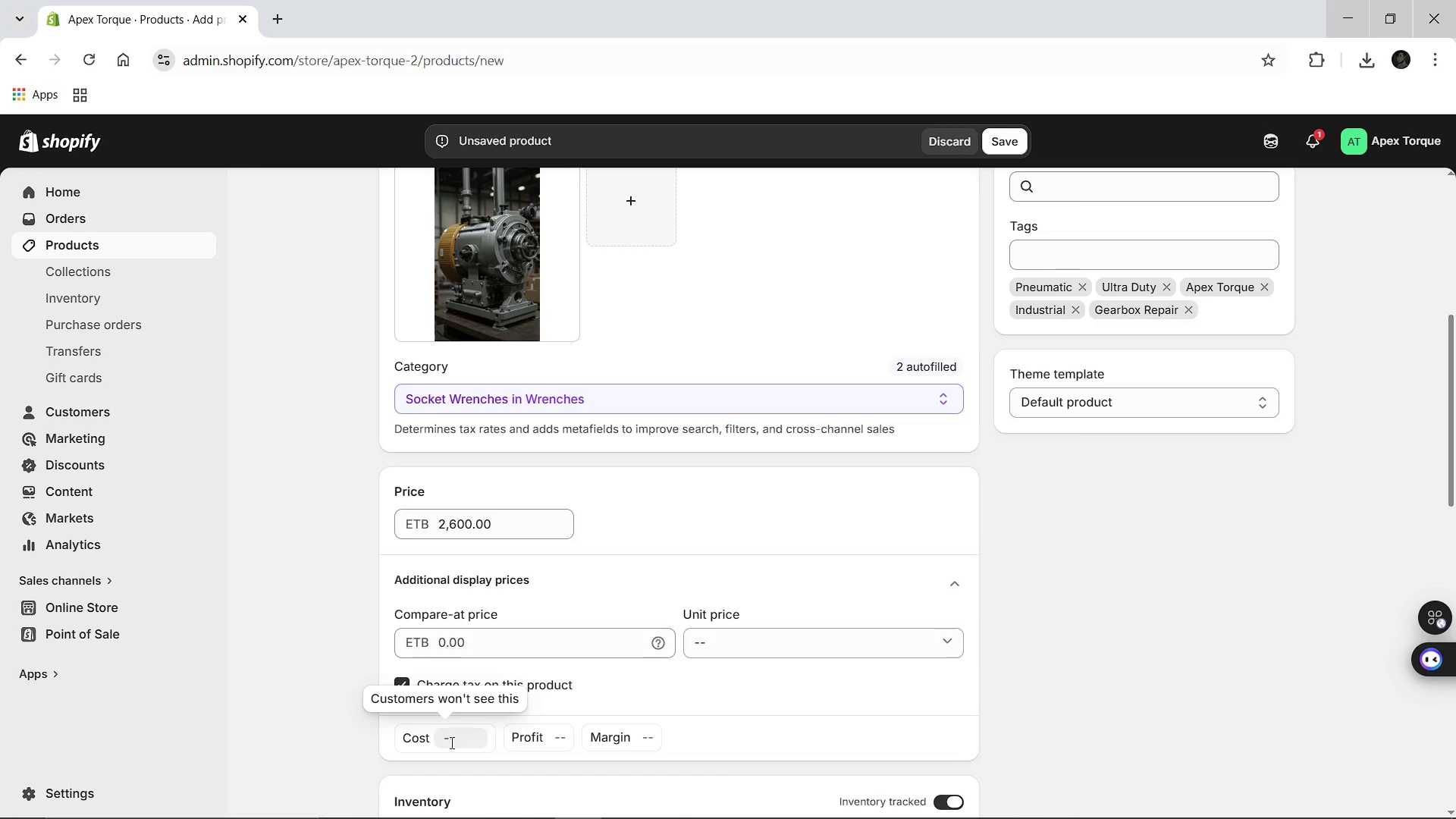 
left_click([450, 742])
 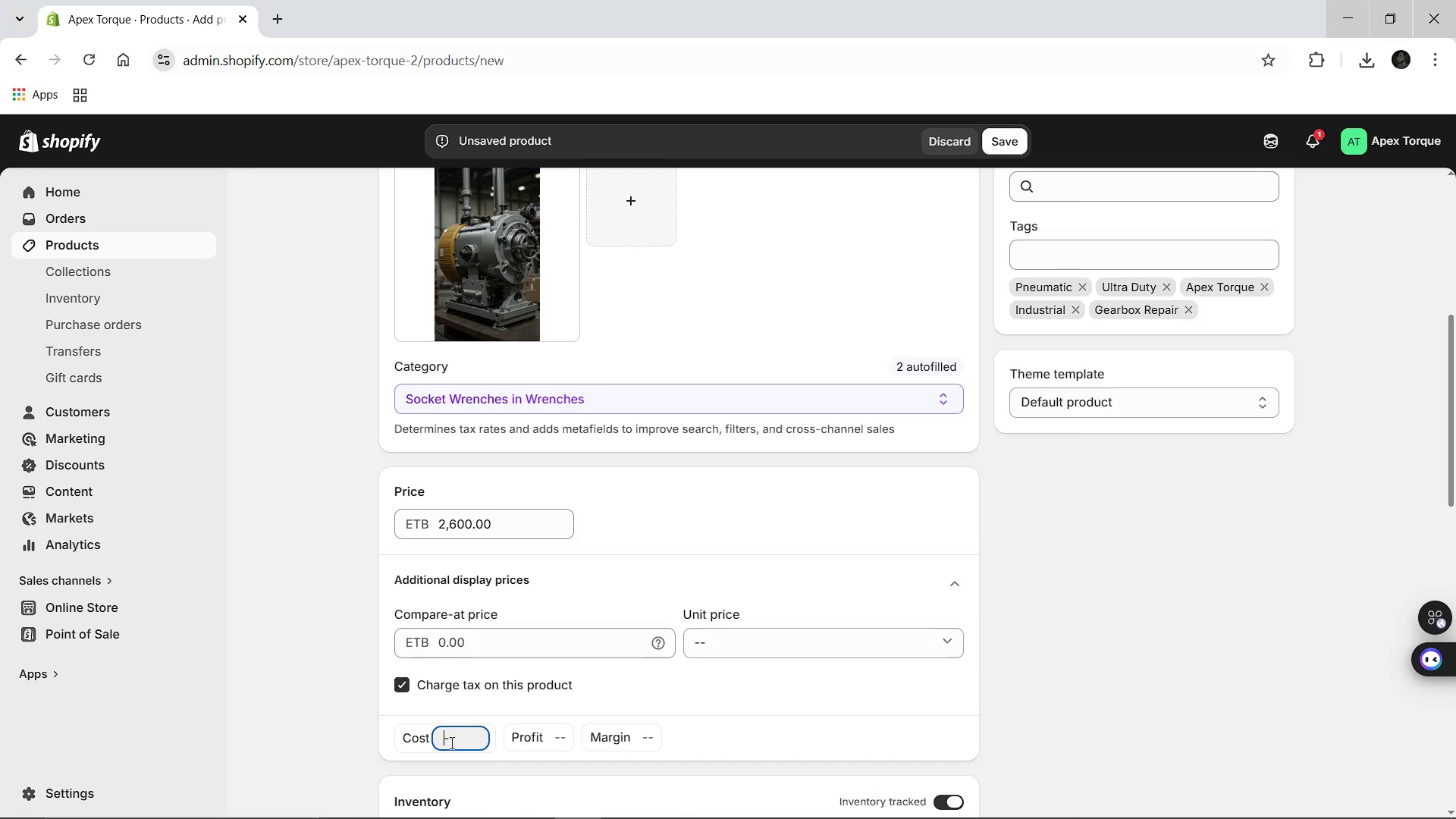 
type(2,000.00)
 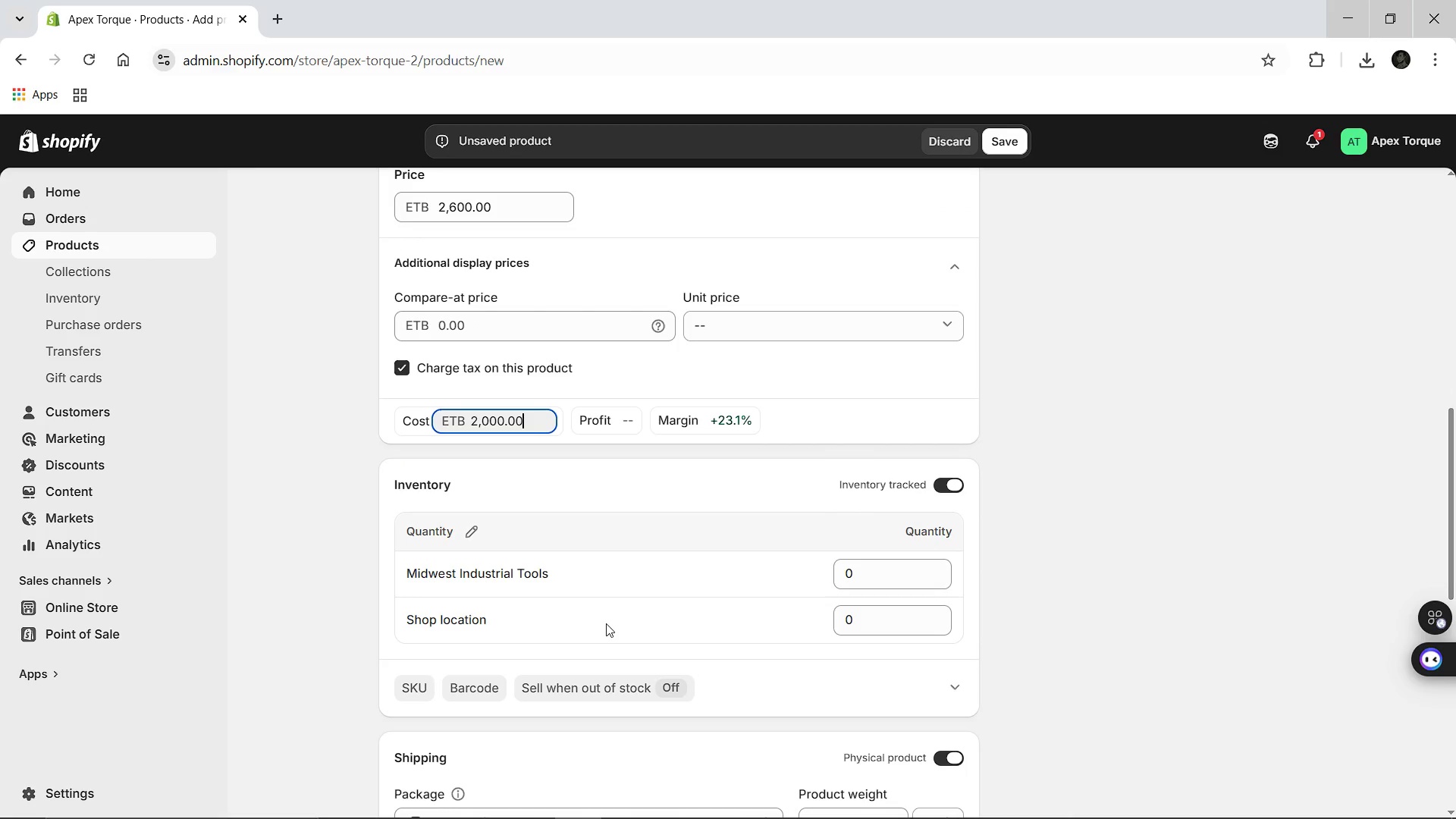 
wait(10.41)
 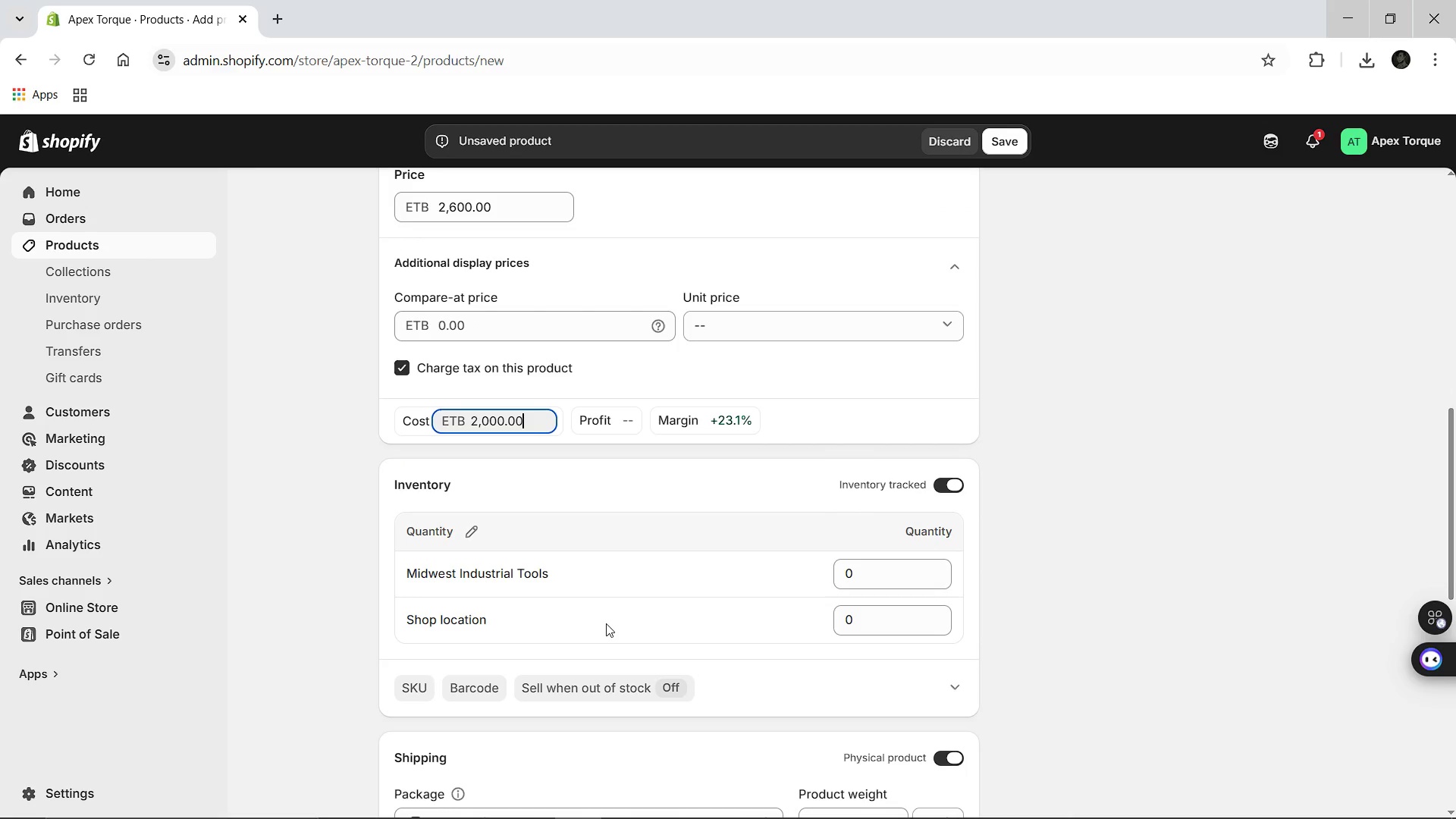 
left_click([949, 686])
 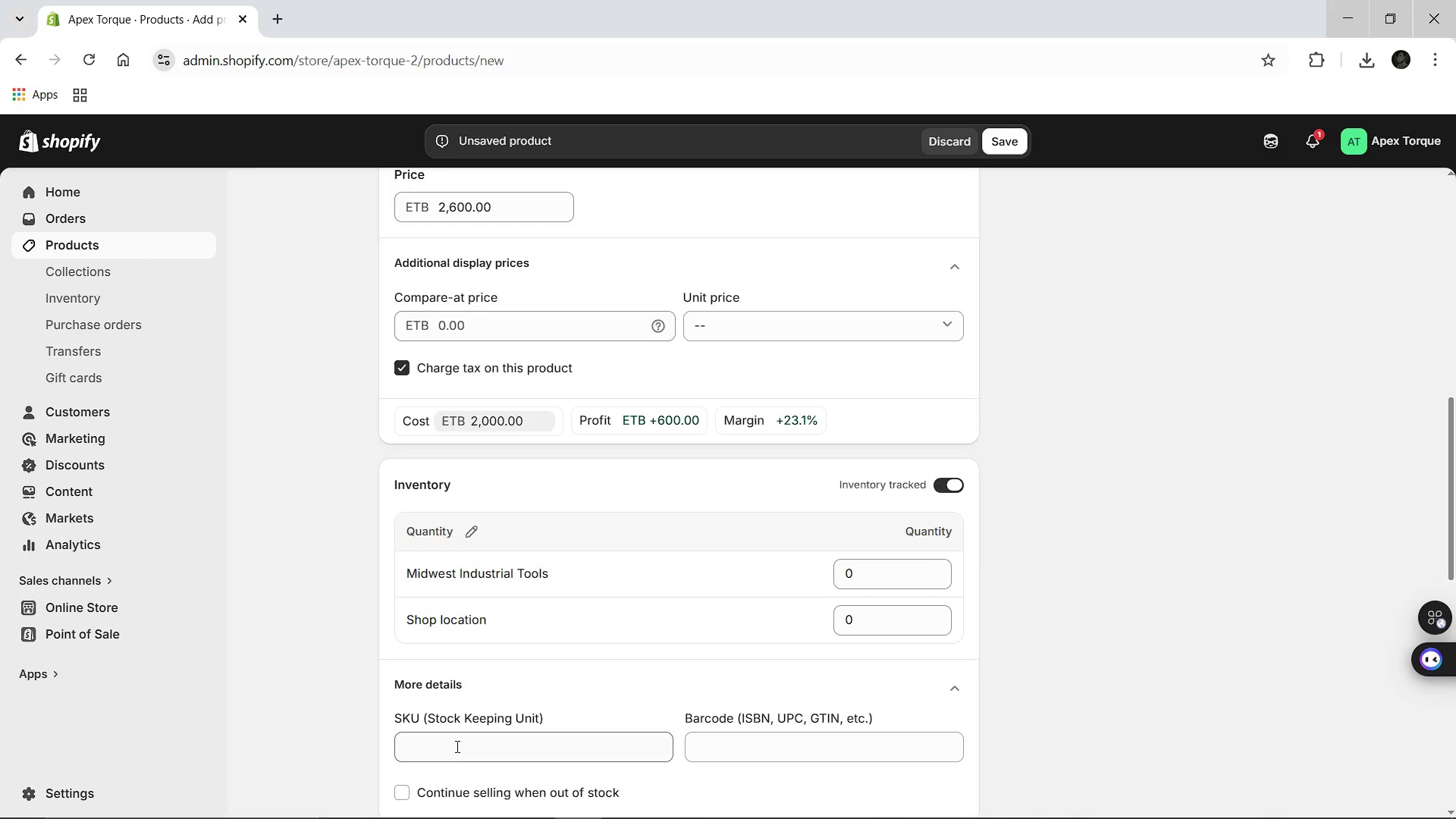 
left_click([456, 746])
 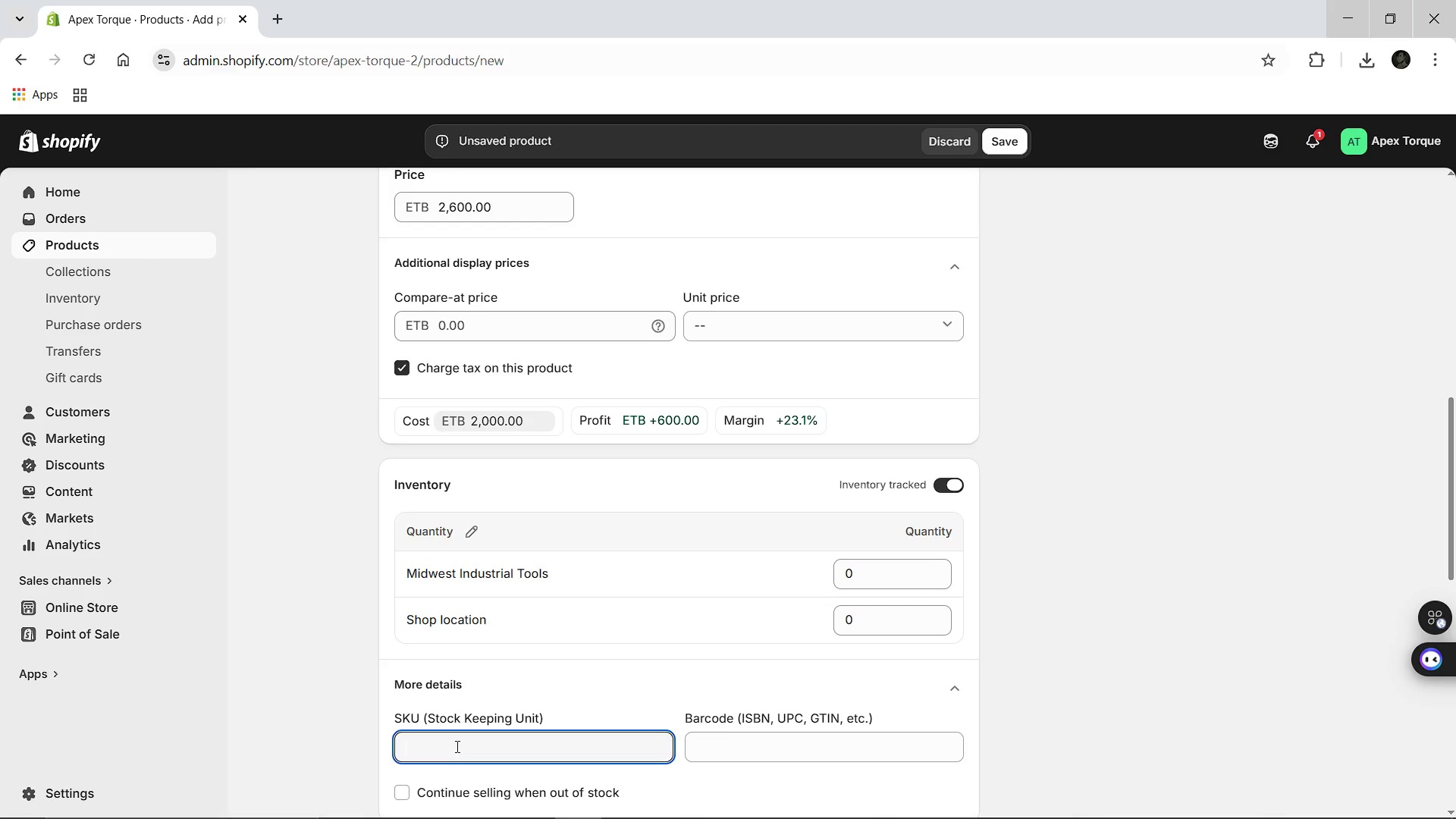 
type(AP-15IN-500)
 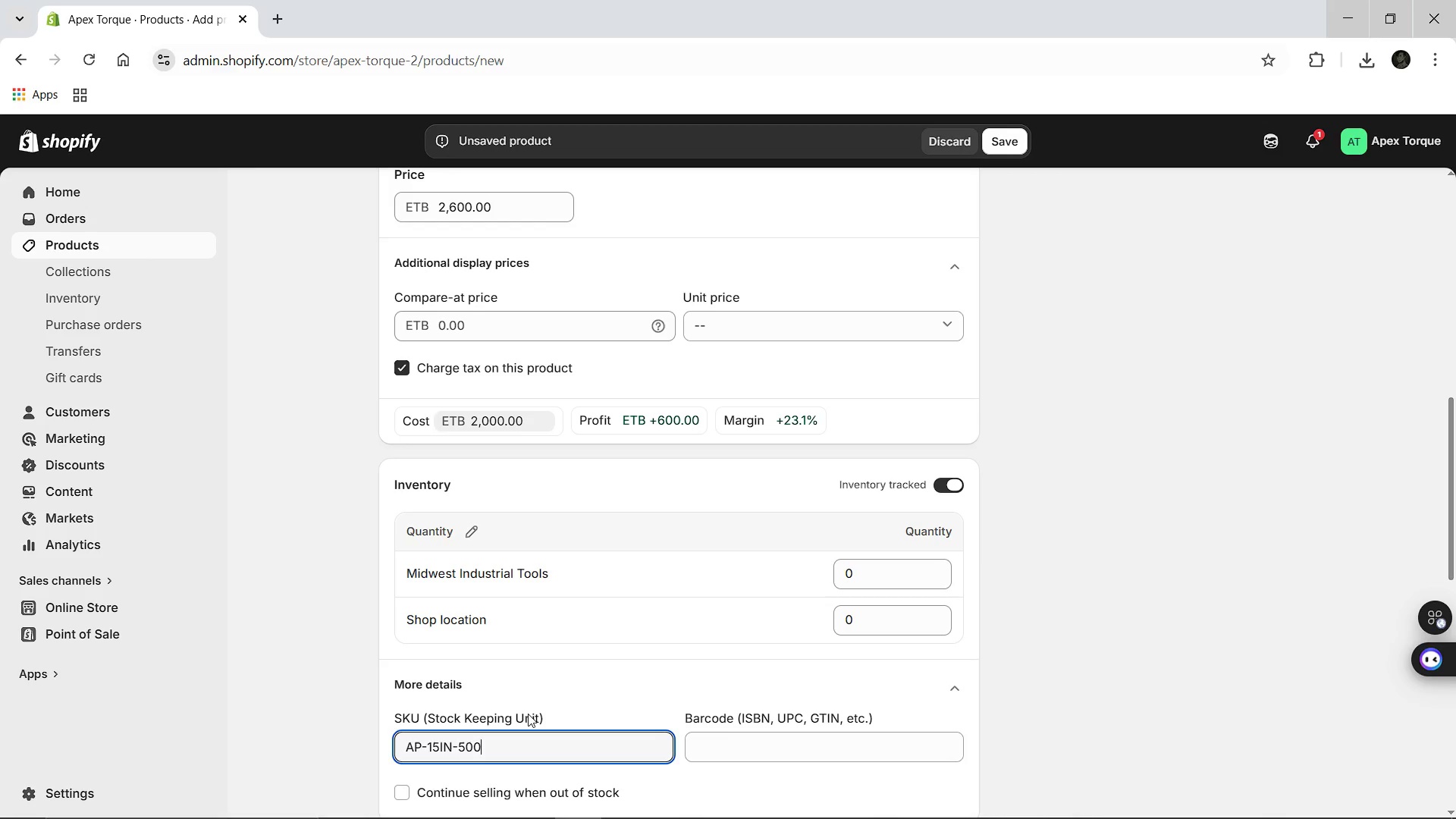 
key(0)
 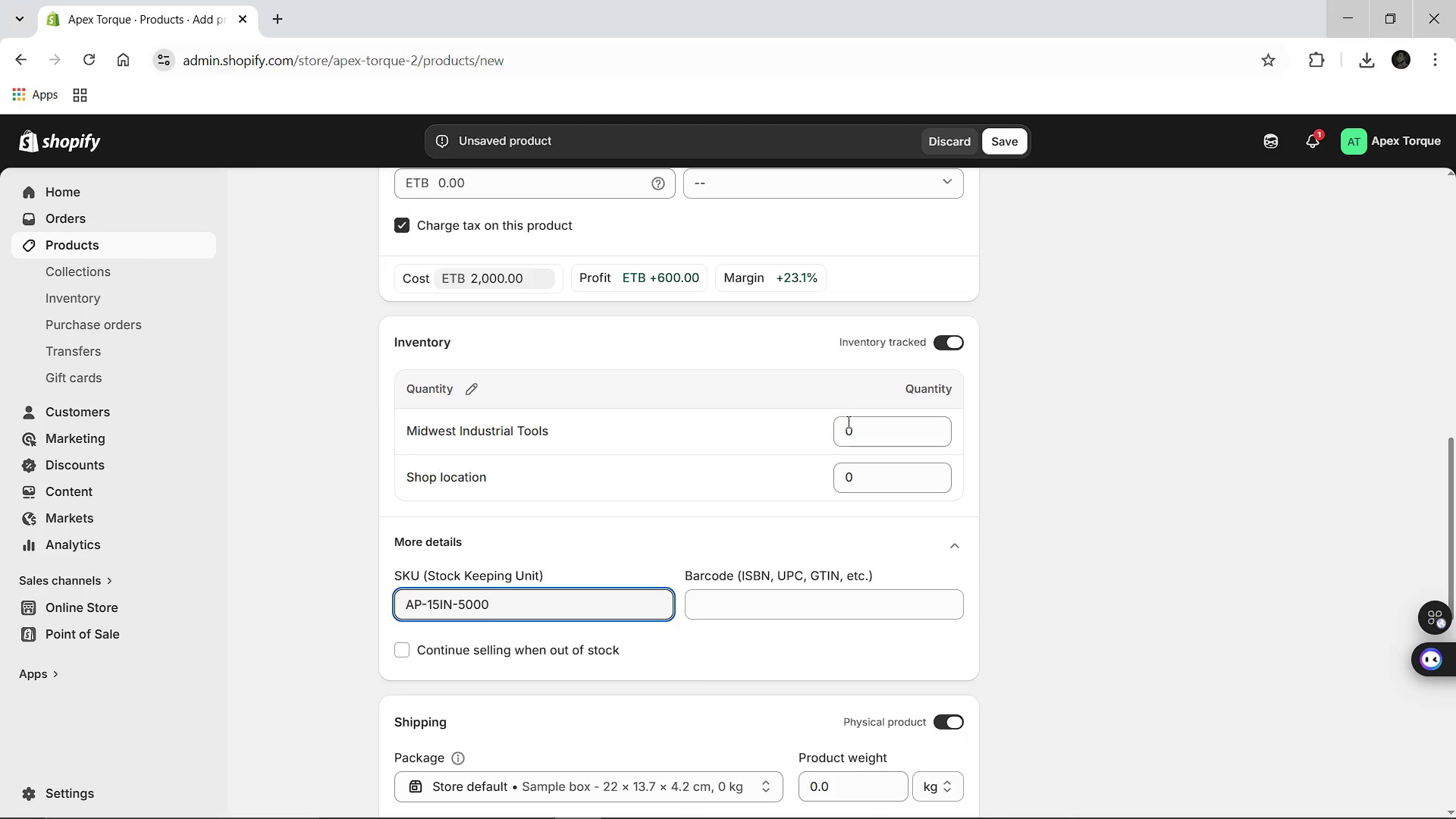 
left_click([858, 437])
 